 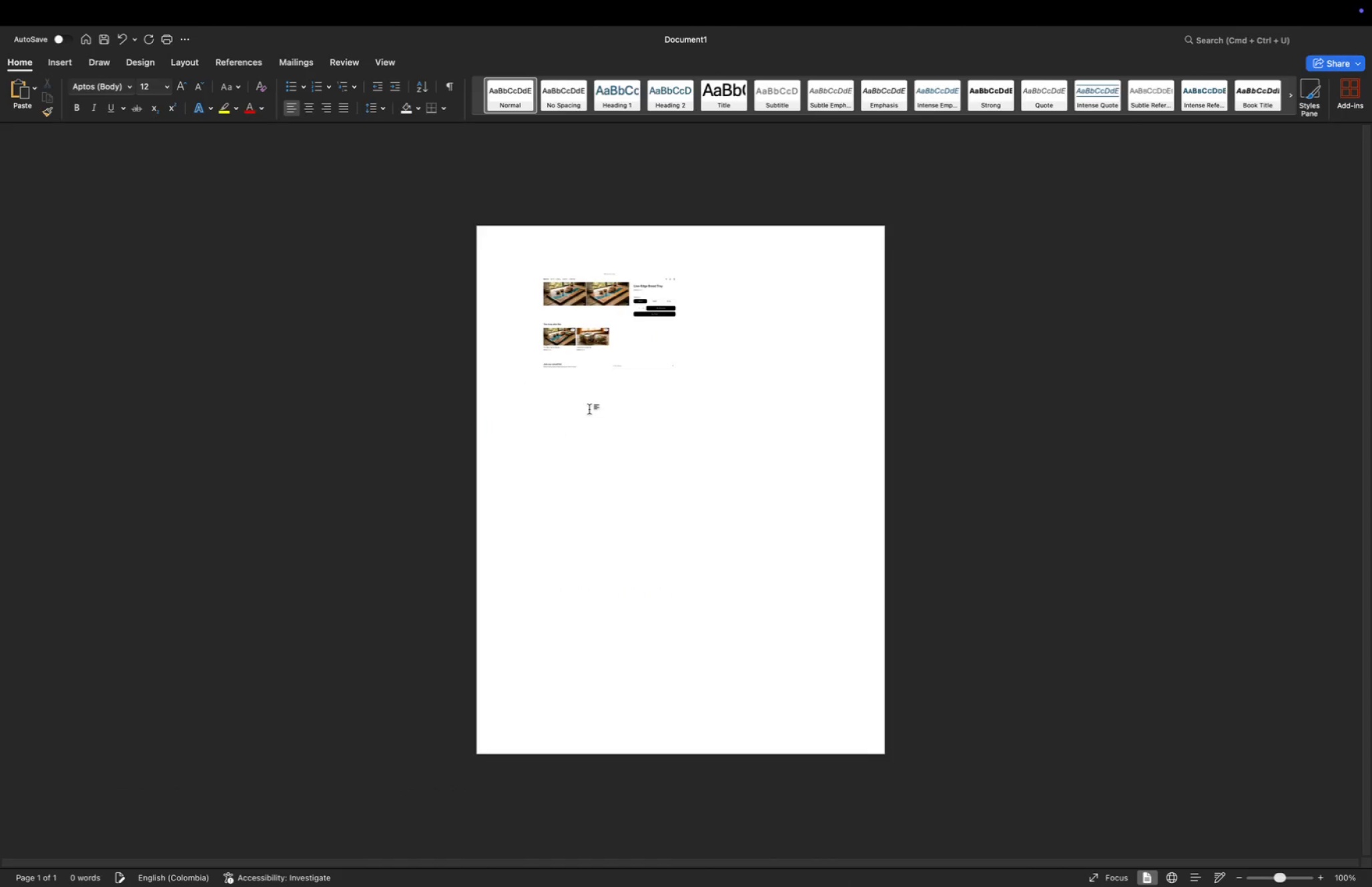 
key(Meta+V)
 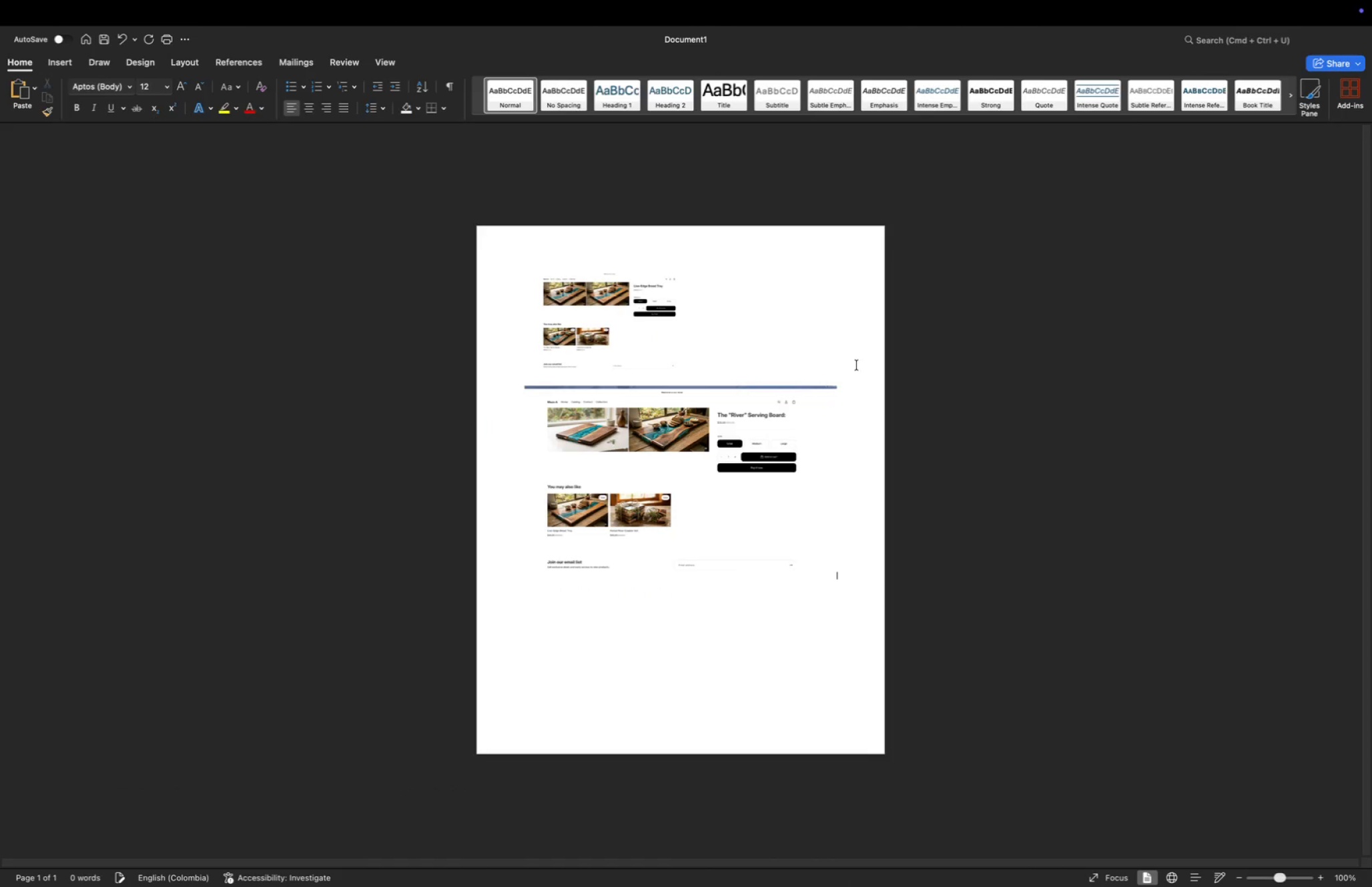 
left_click([811, 438])
 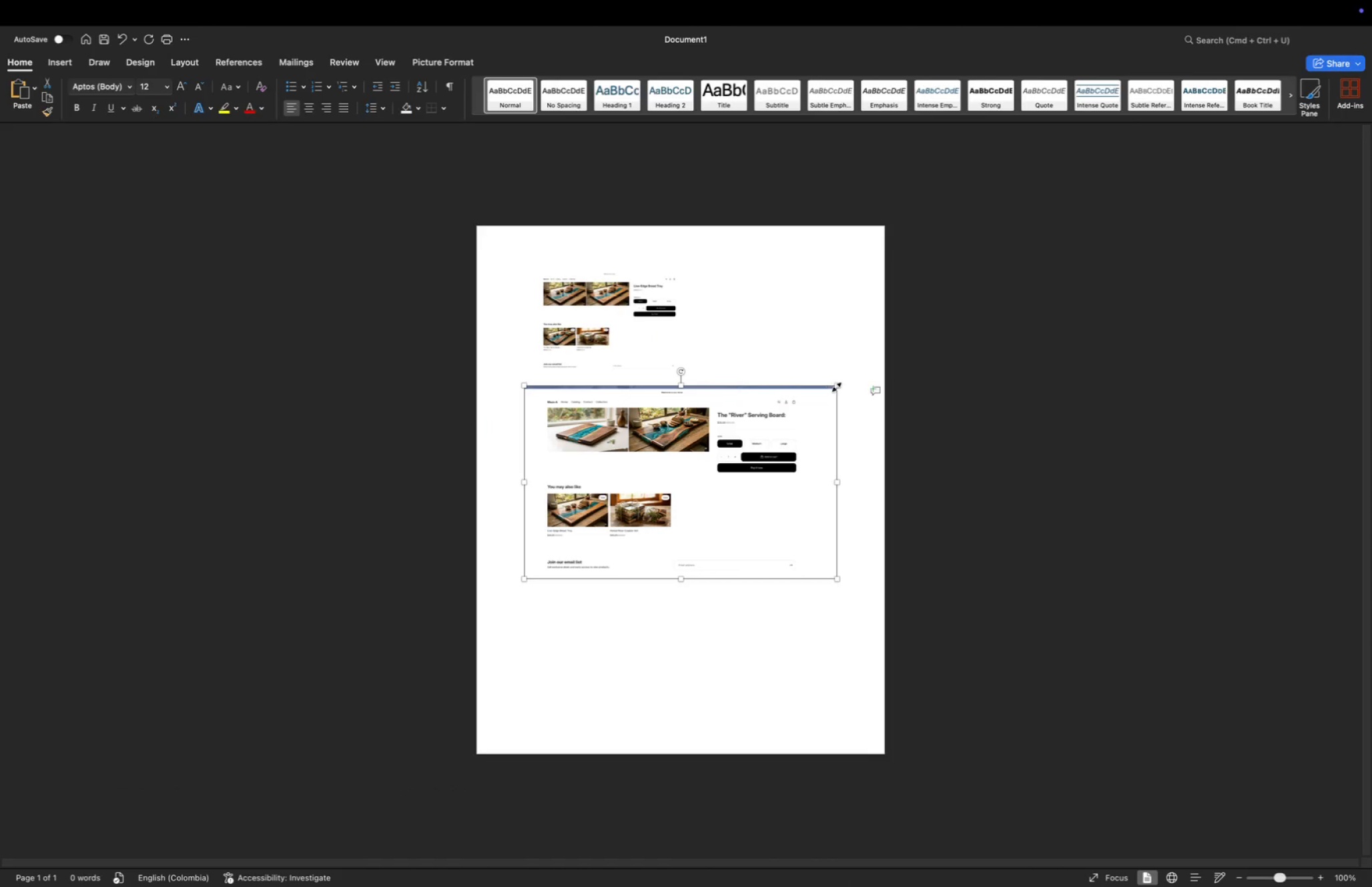 
left_click_drag(start_coordinate=[837, 386], to_coordinate=[671, 445])
 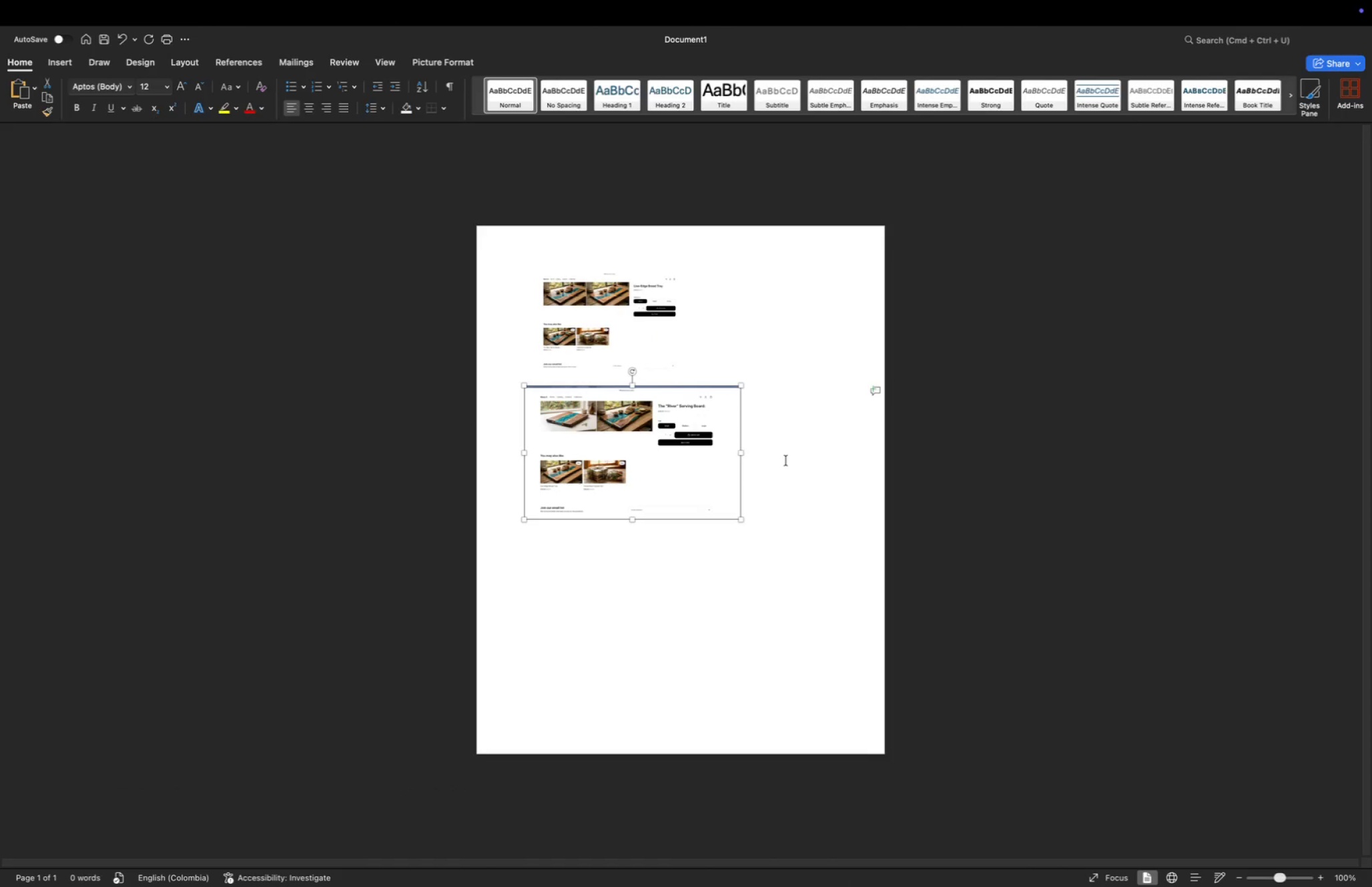 
left_click([786, 461])
 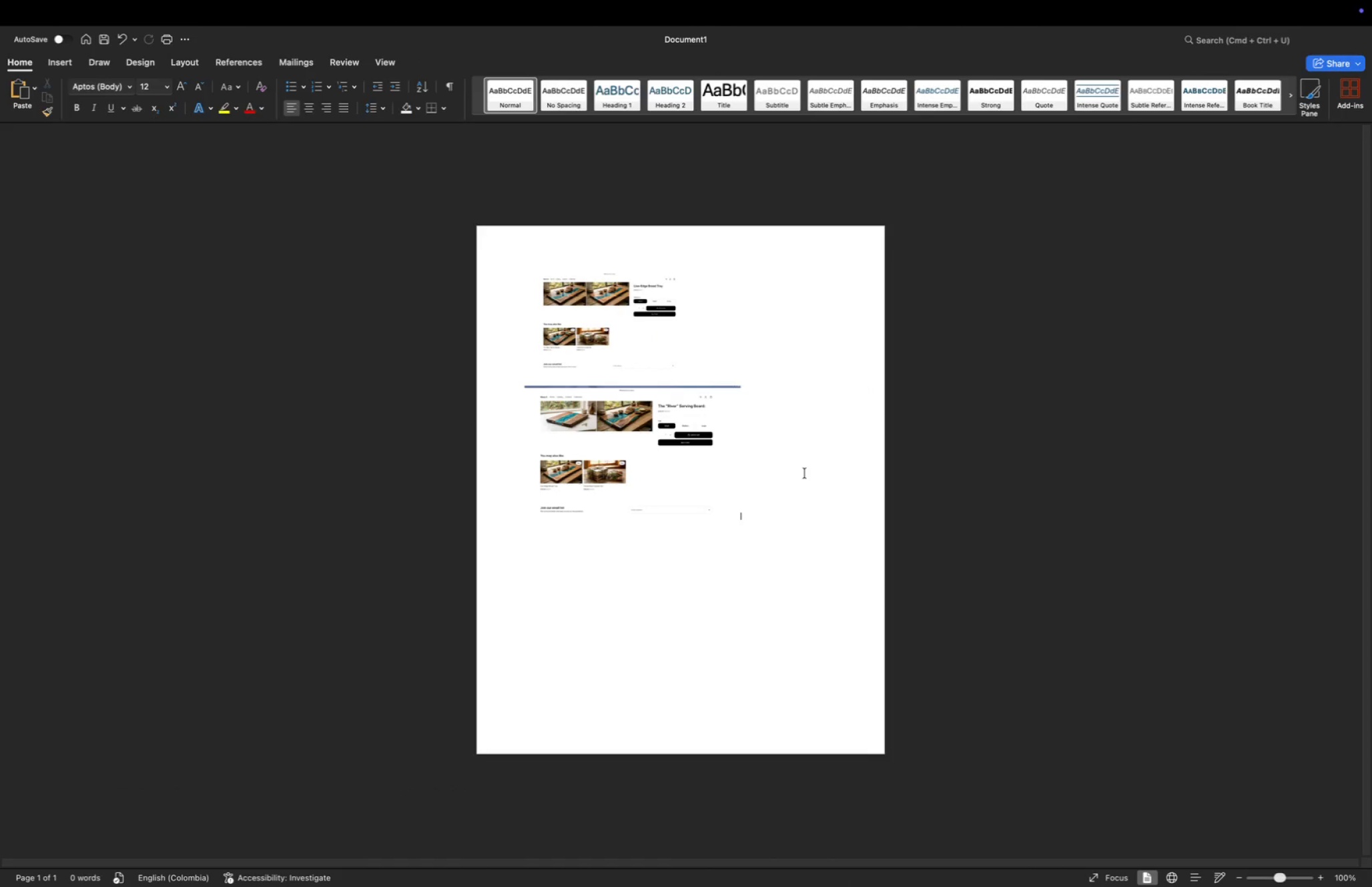 
key(Shift+Enter)
 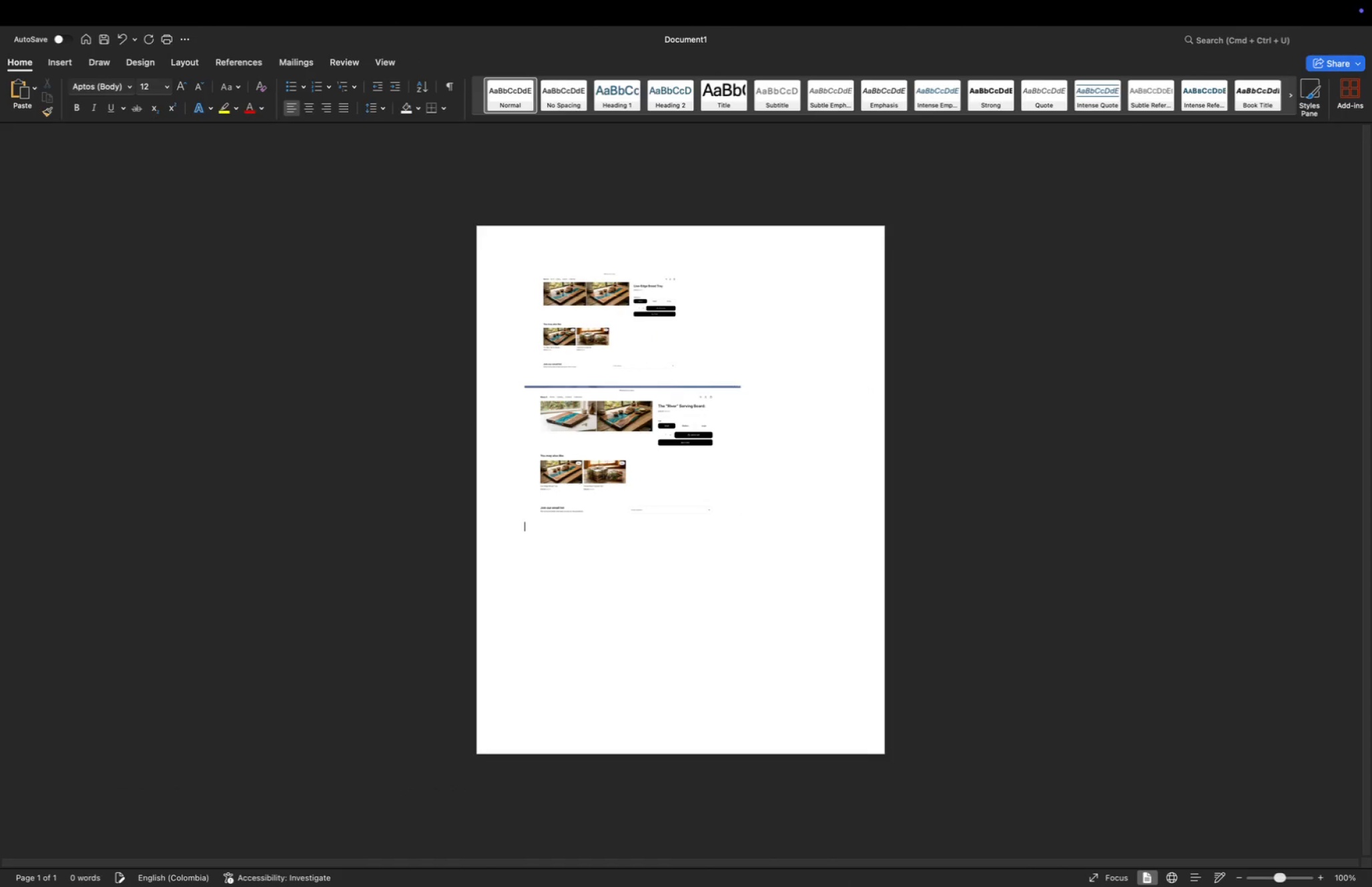 
key(Shift+Enter)
 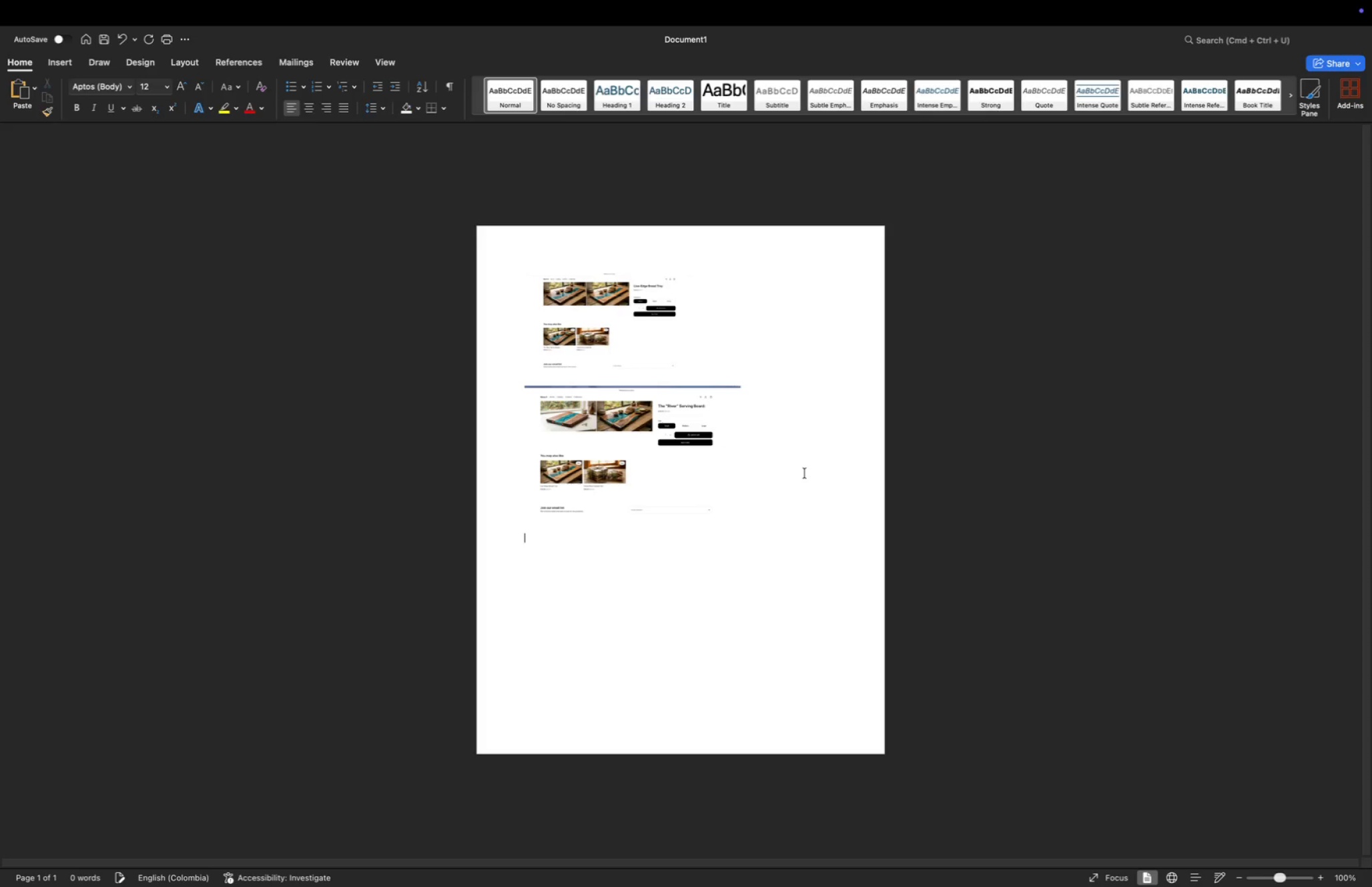 
key(Meta+CommandLeft)
 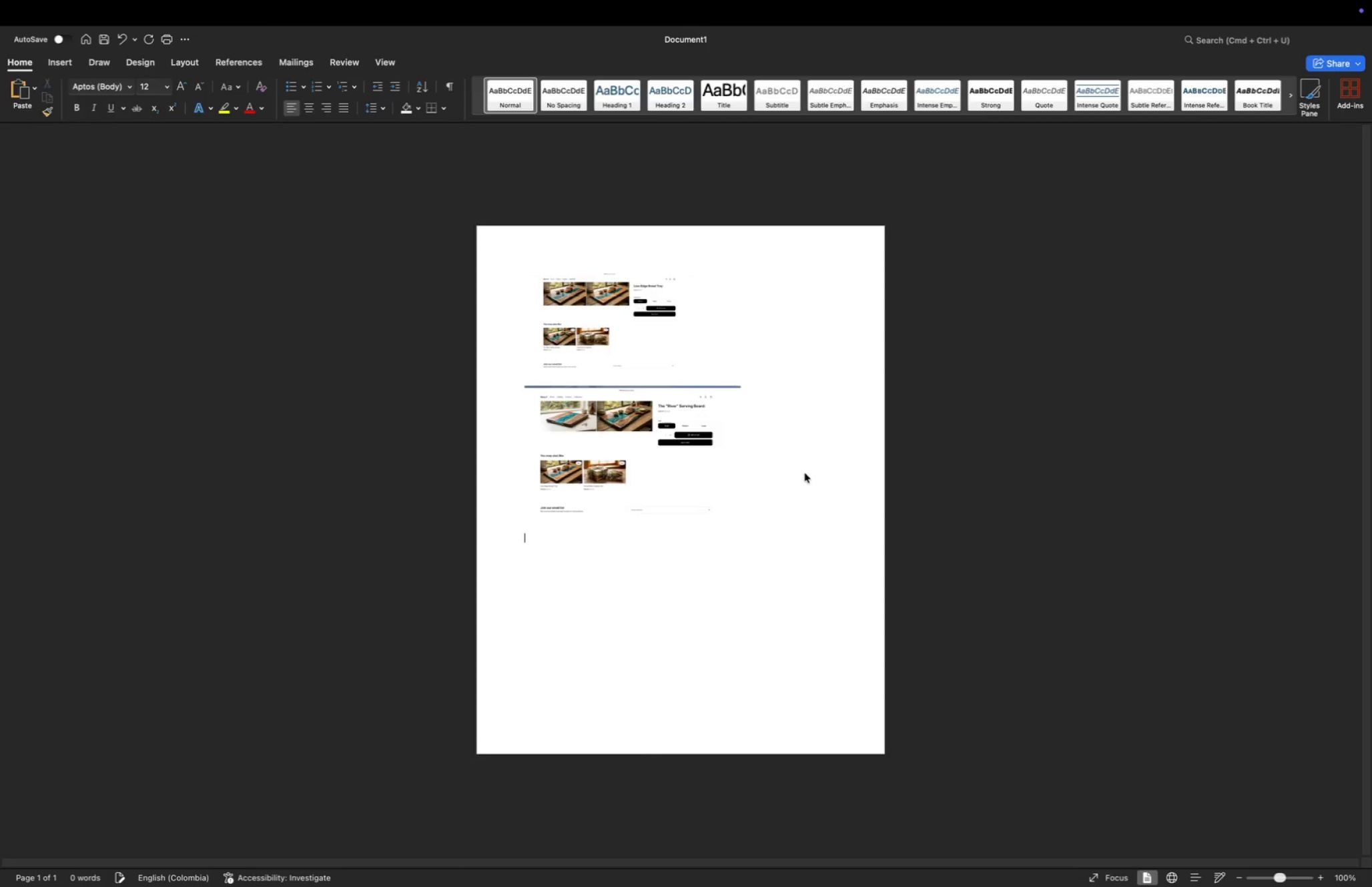 
key(Meta+Tab)
 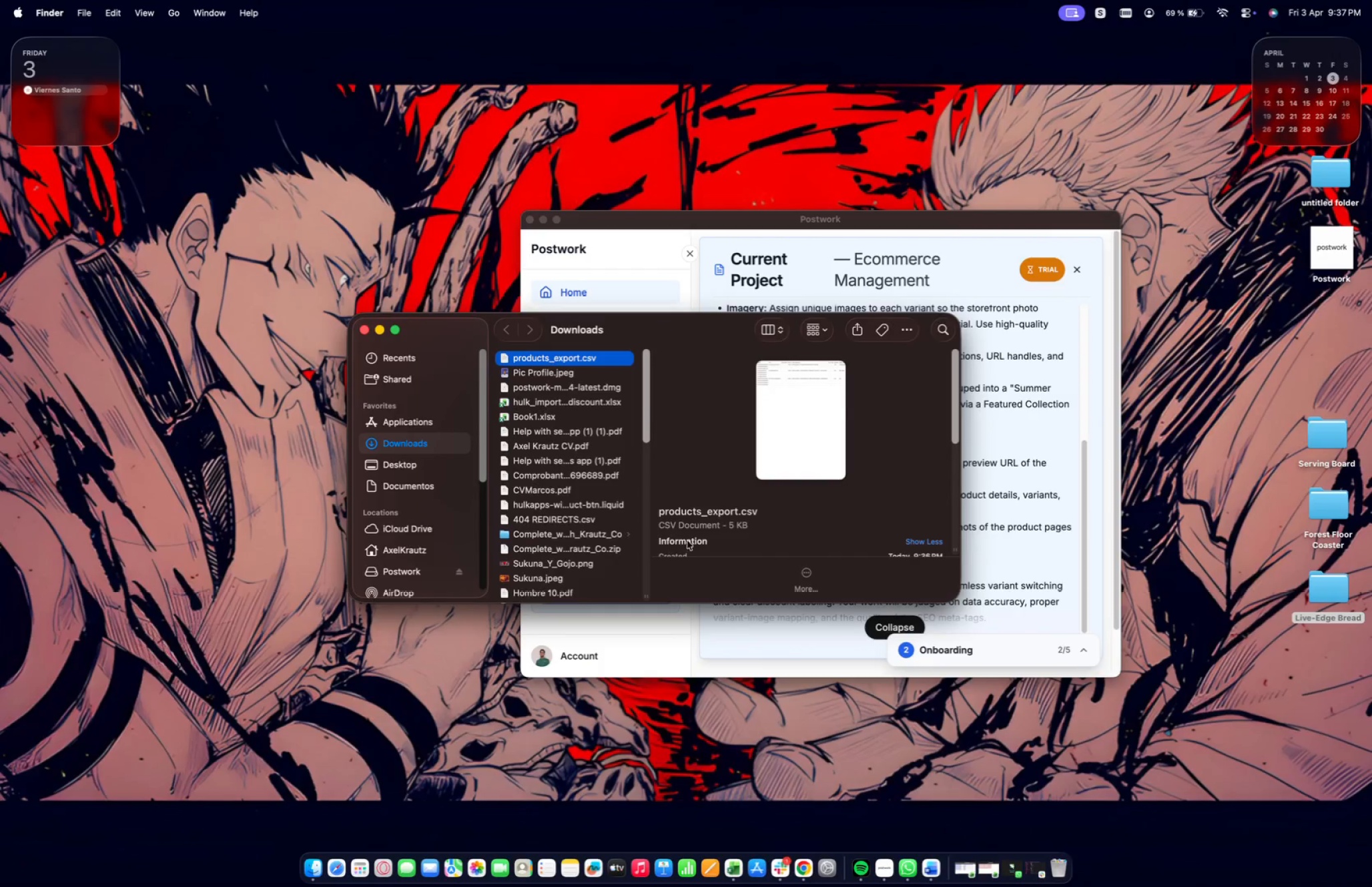 
key(Meta+Tab)
 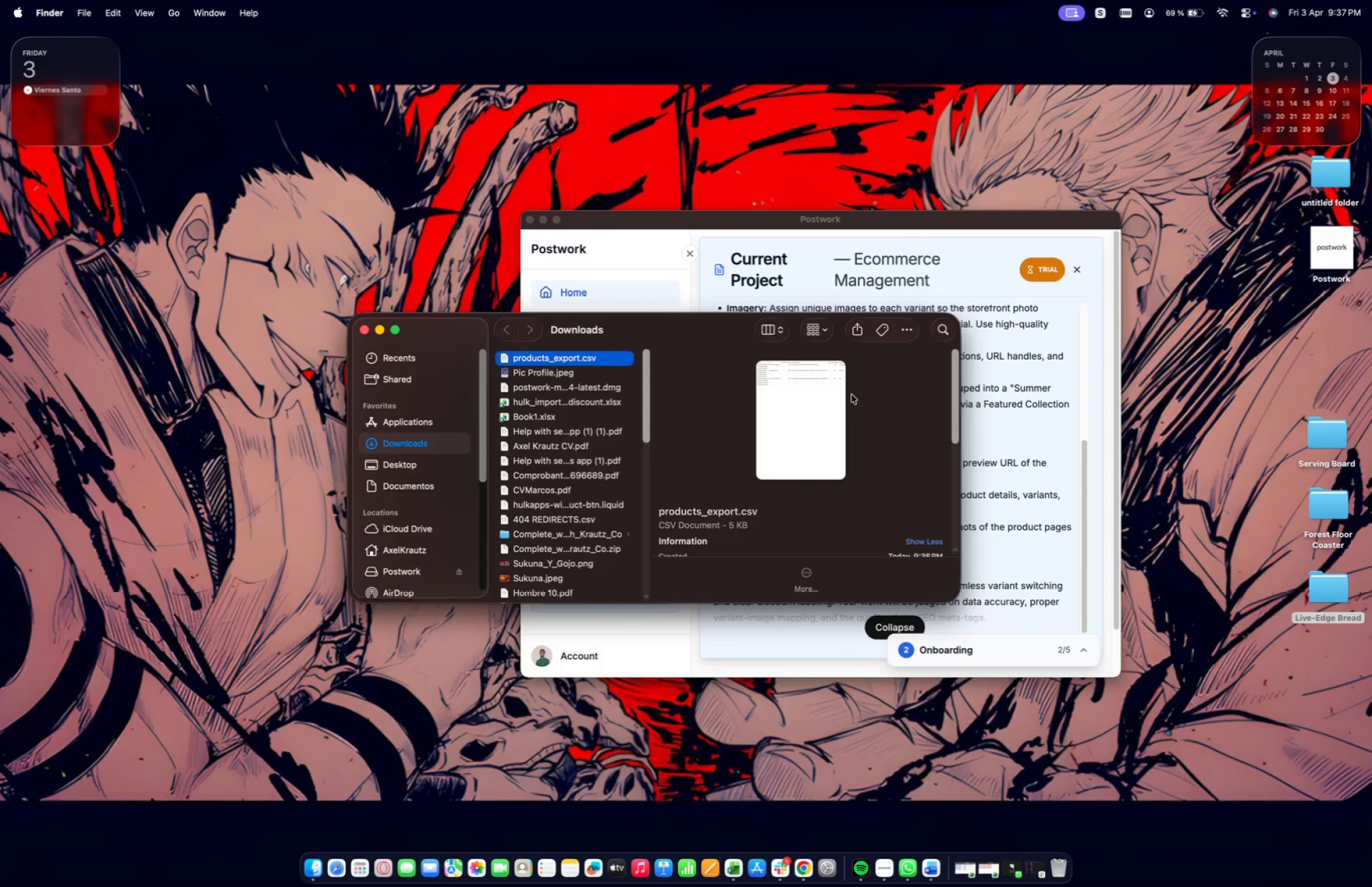 
key(Meta+Tab)
 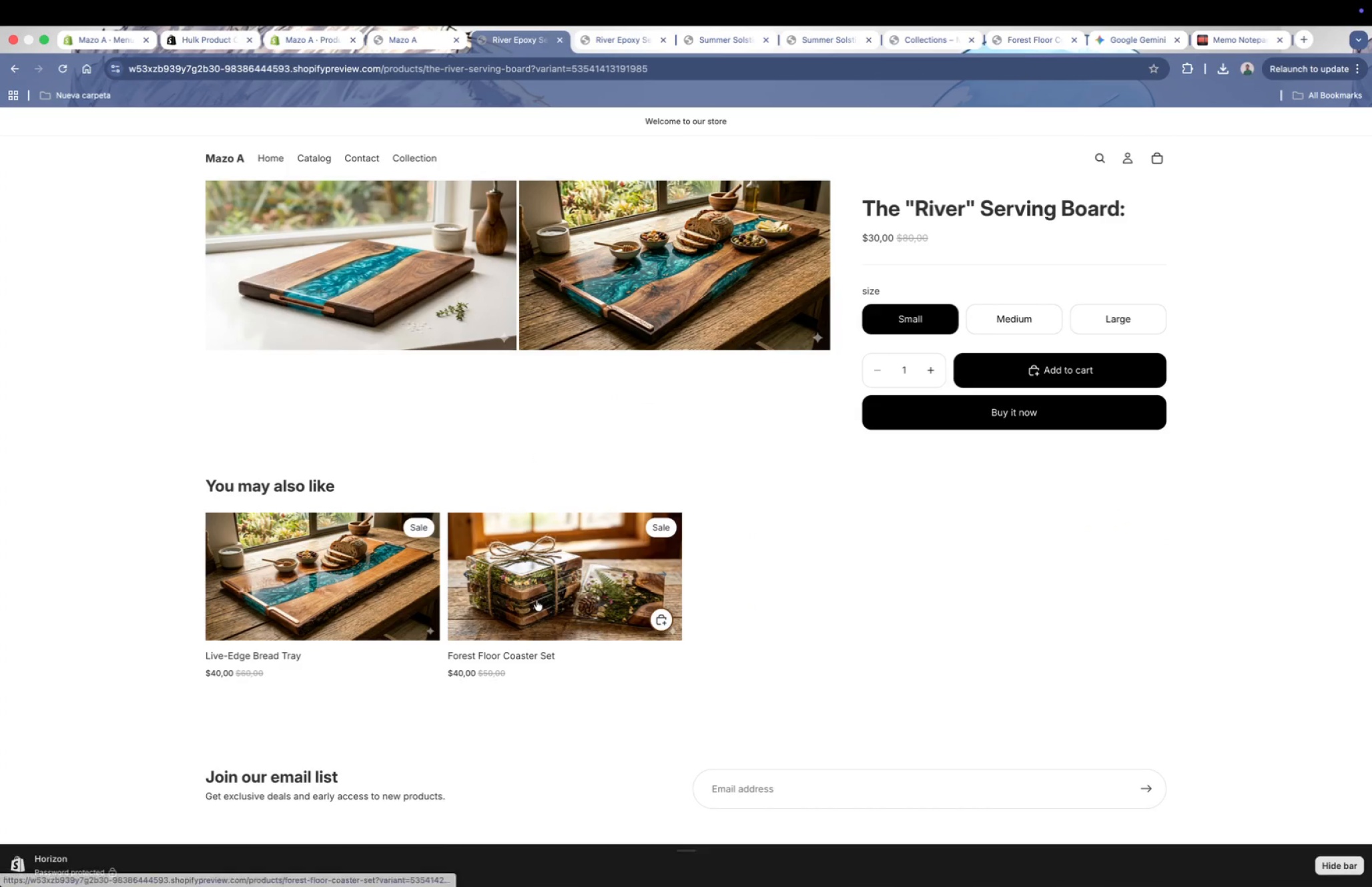 
hold_key(key=CommandLeft, duration=0.47)
 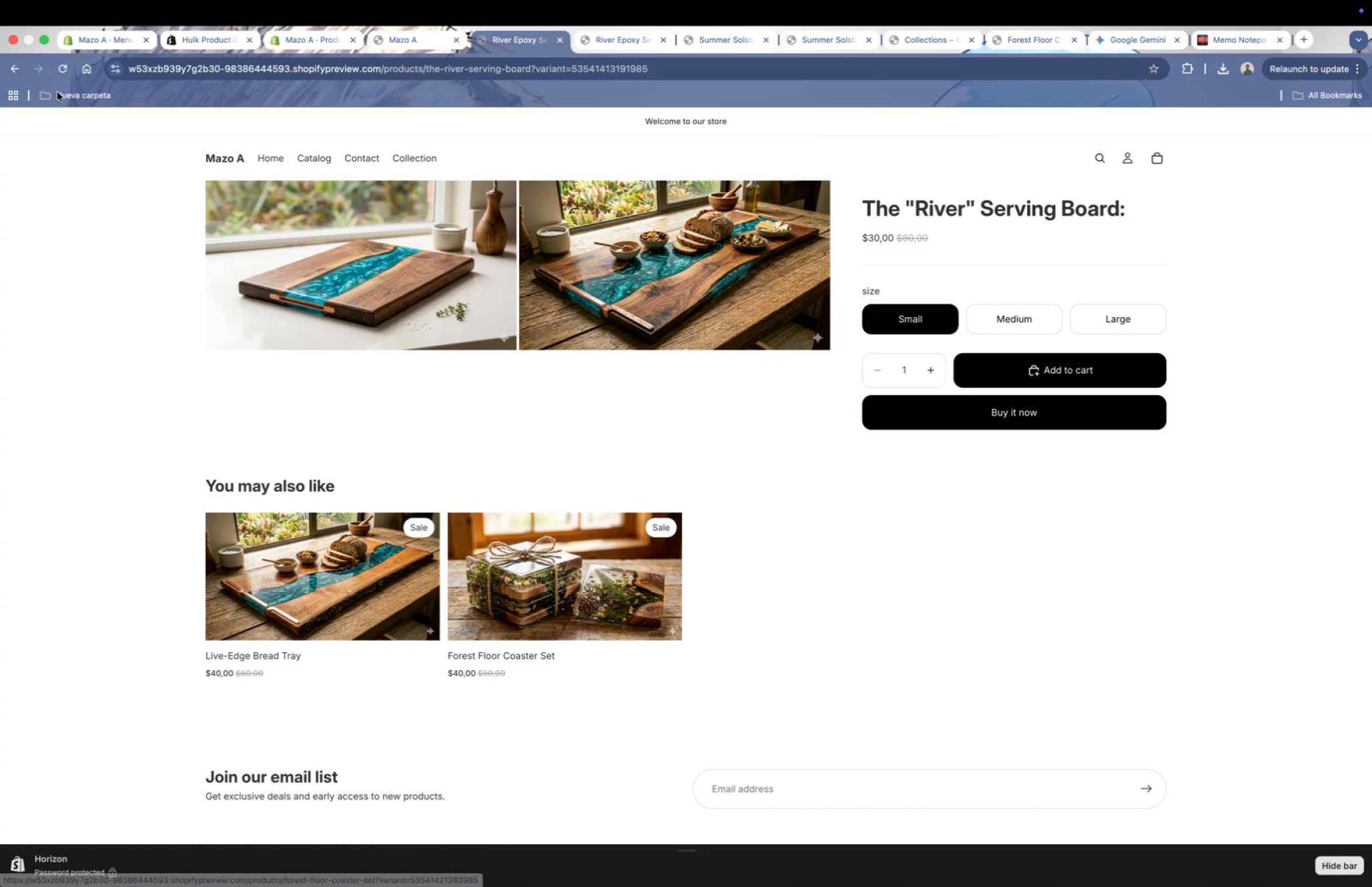 
left_click([15, 66])
 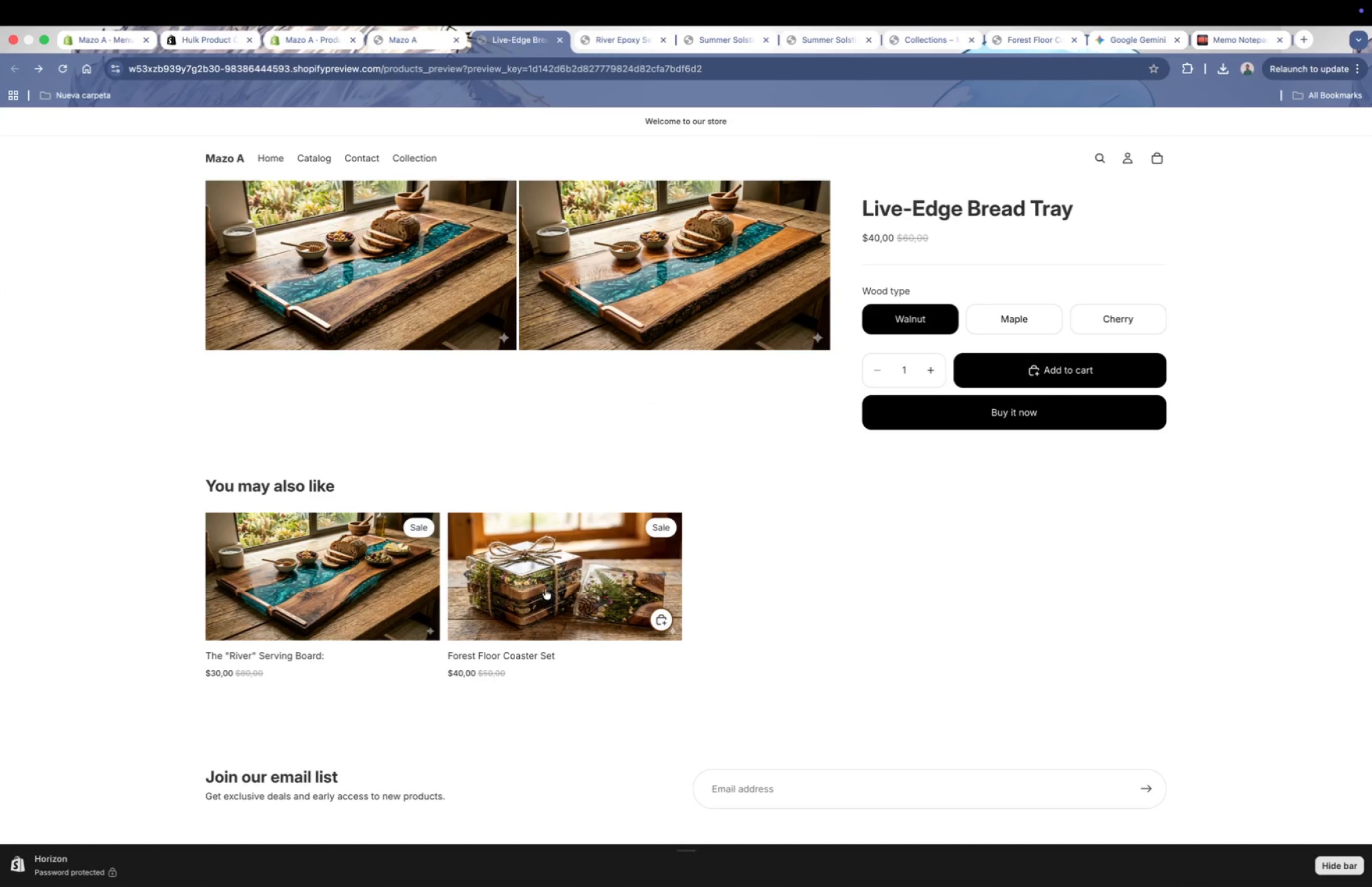 
left_click([537, 591])
 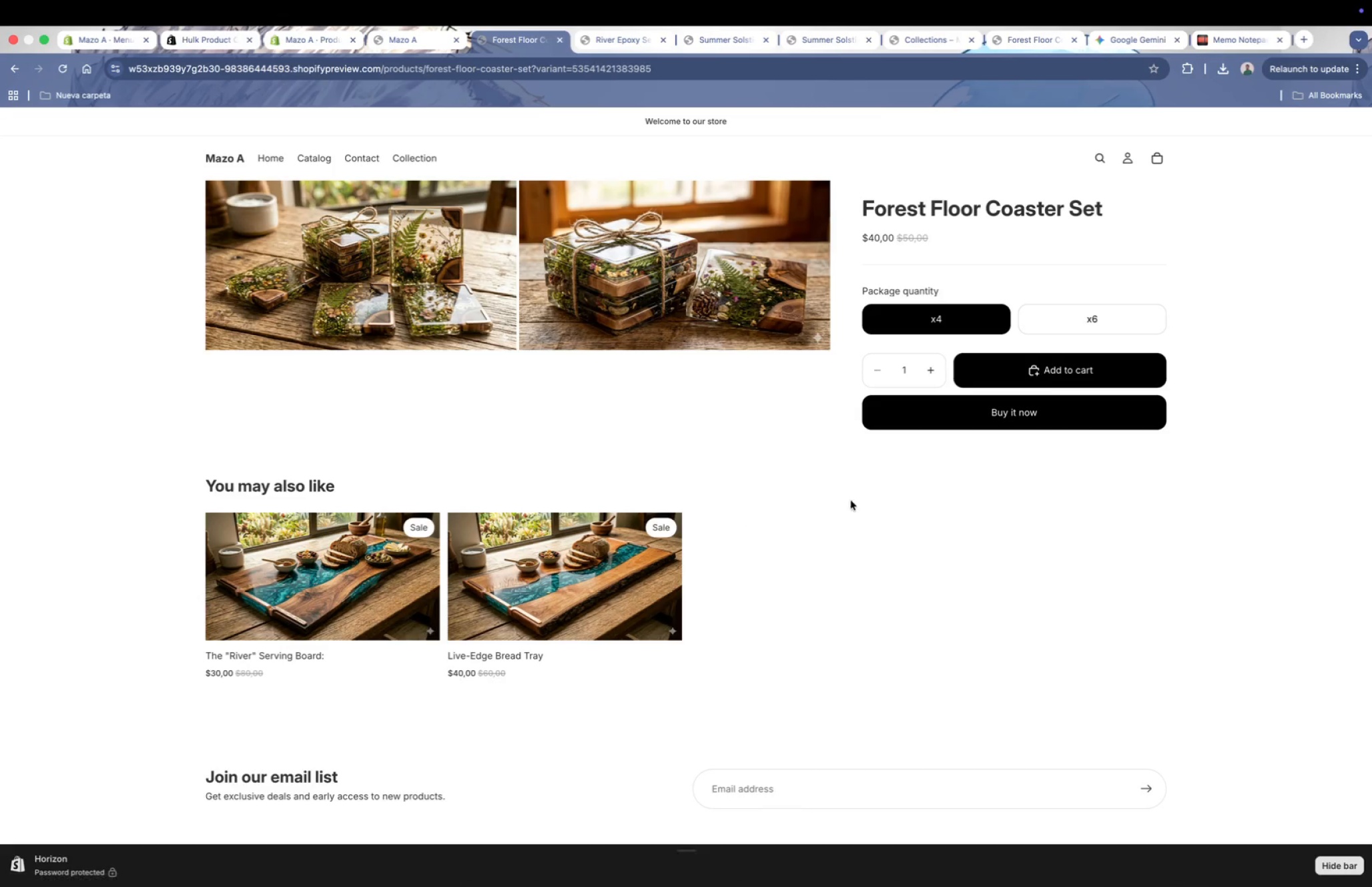 
scroll: coordinate [882, 507], scroll_direction: up, amount: 2.0
 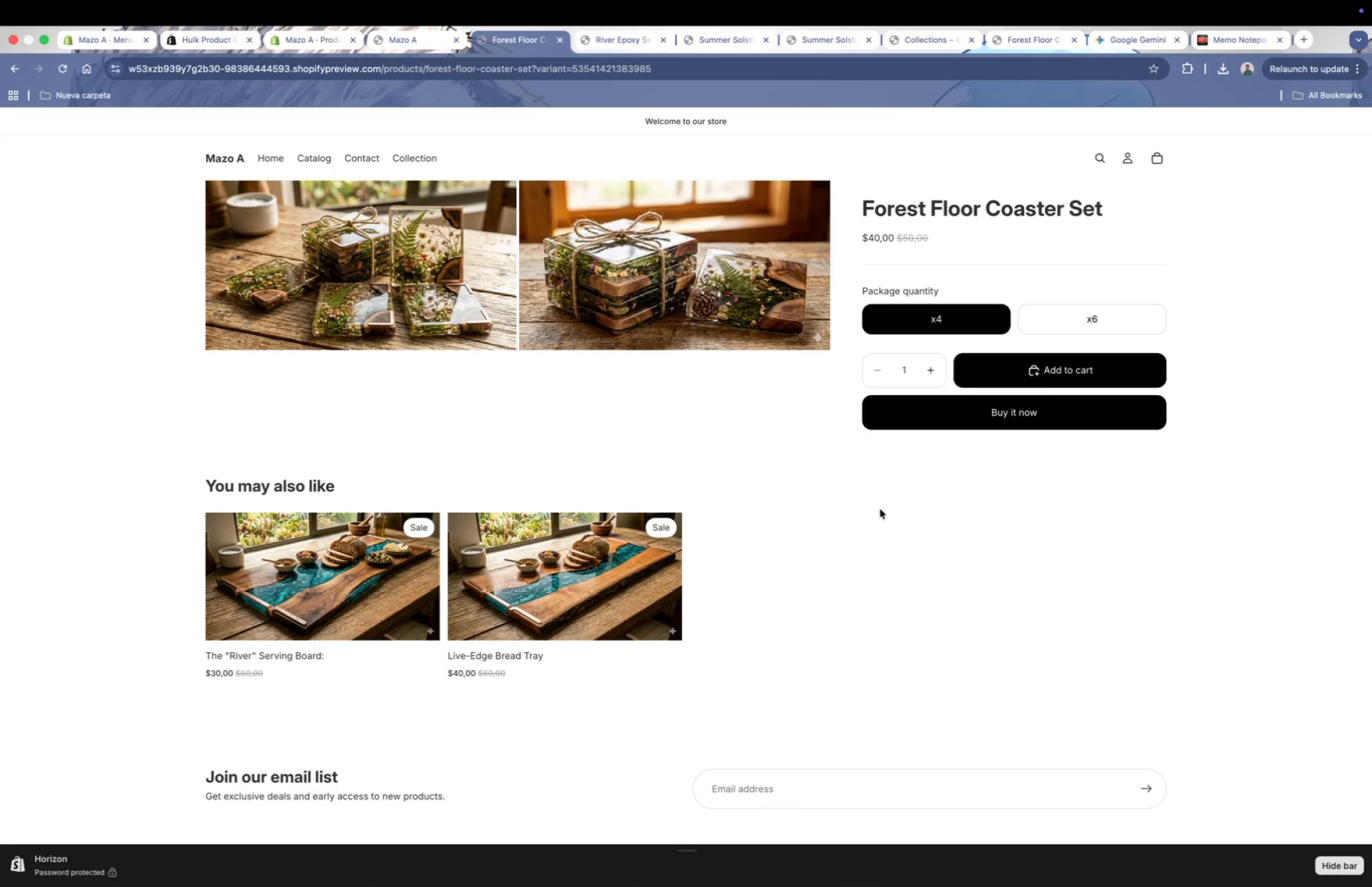 
key(Meta+Shift+2)
 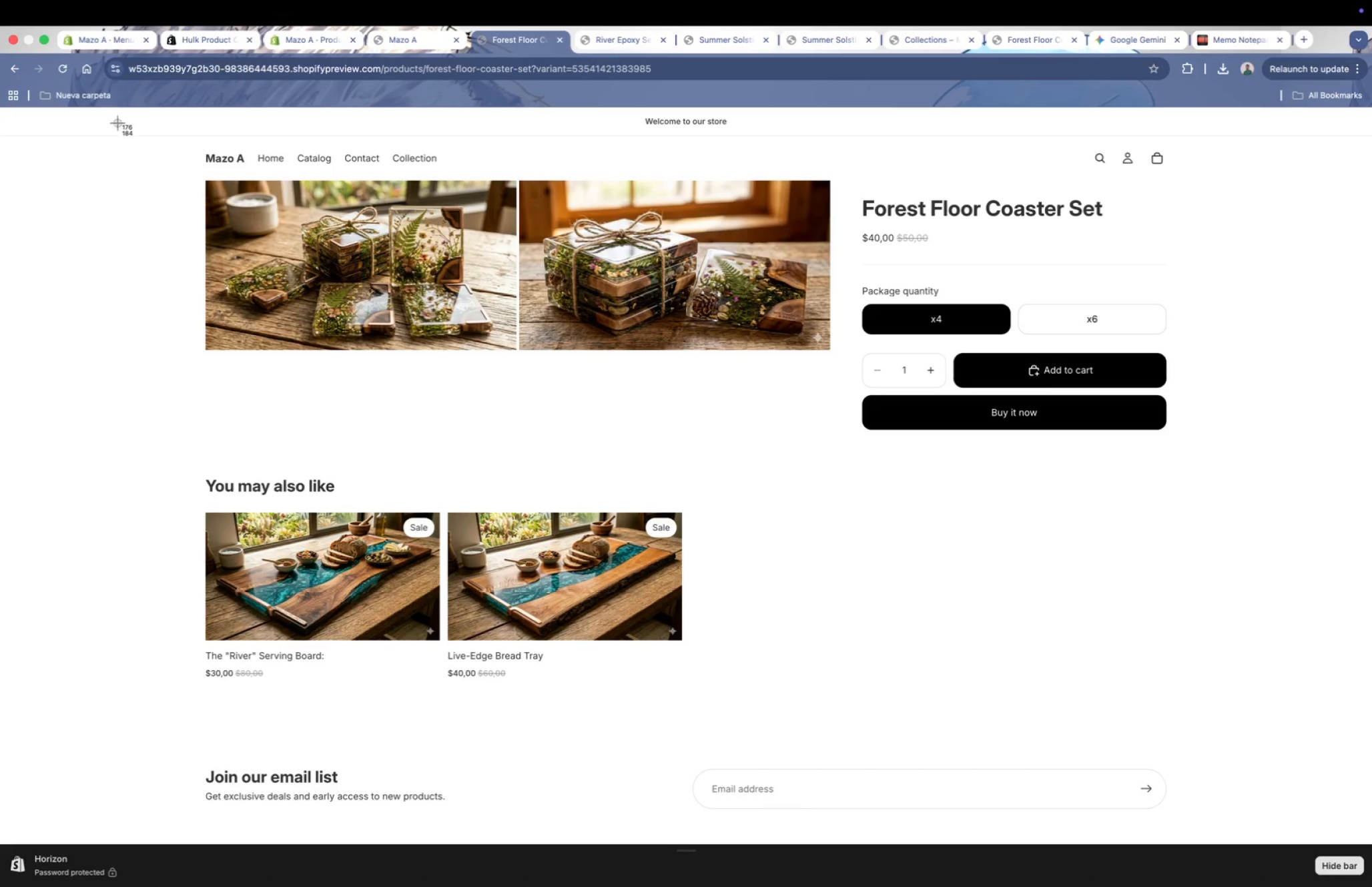 
left_click_drag(start_coordinate=[108, 106], to_coordinate=[1343, 835])
 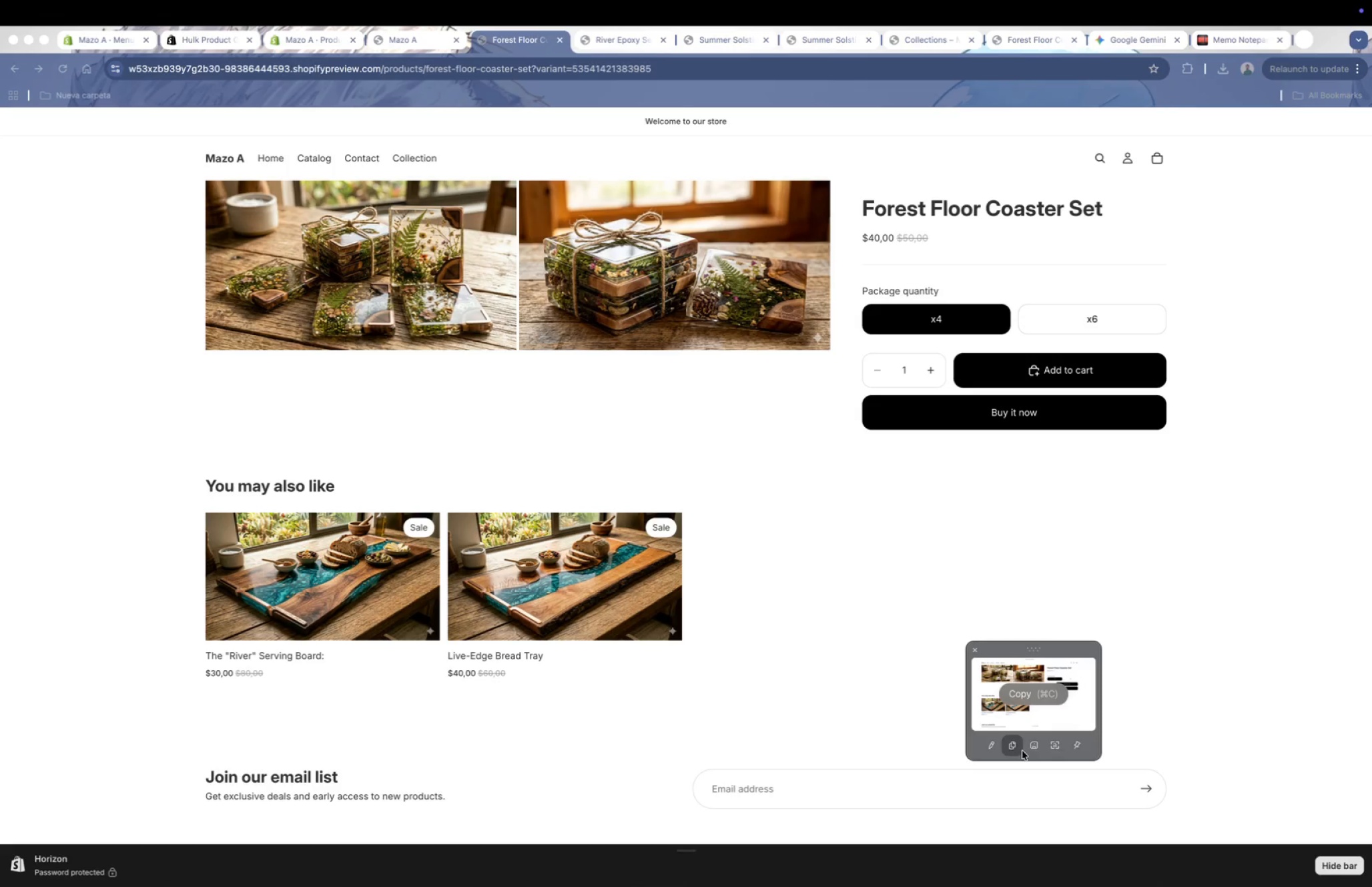 
left_click([1015, 740])
 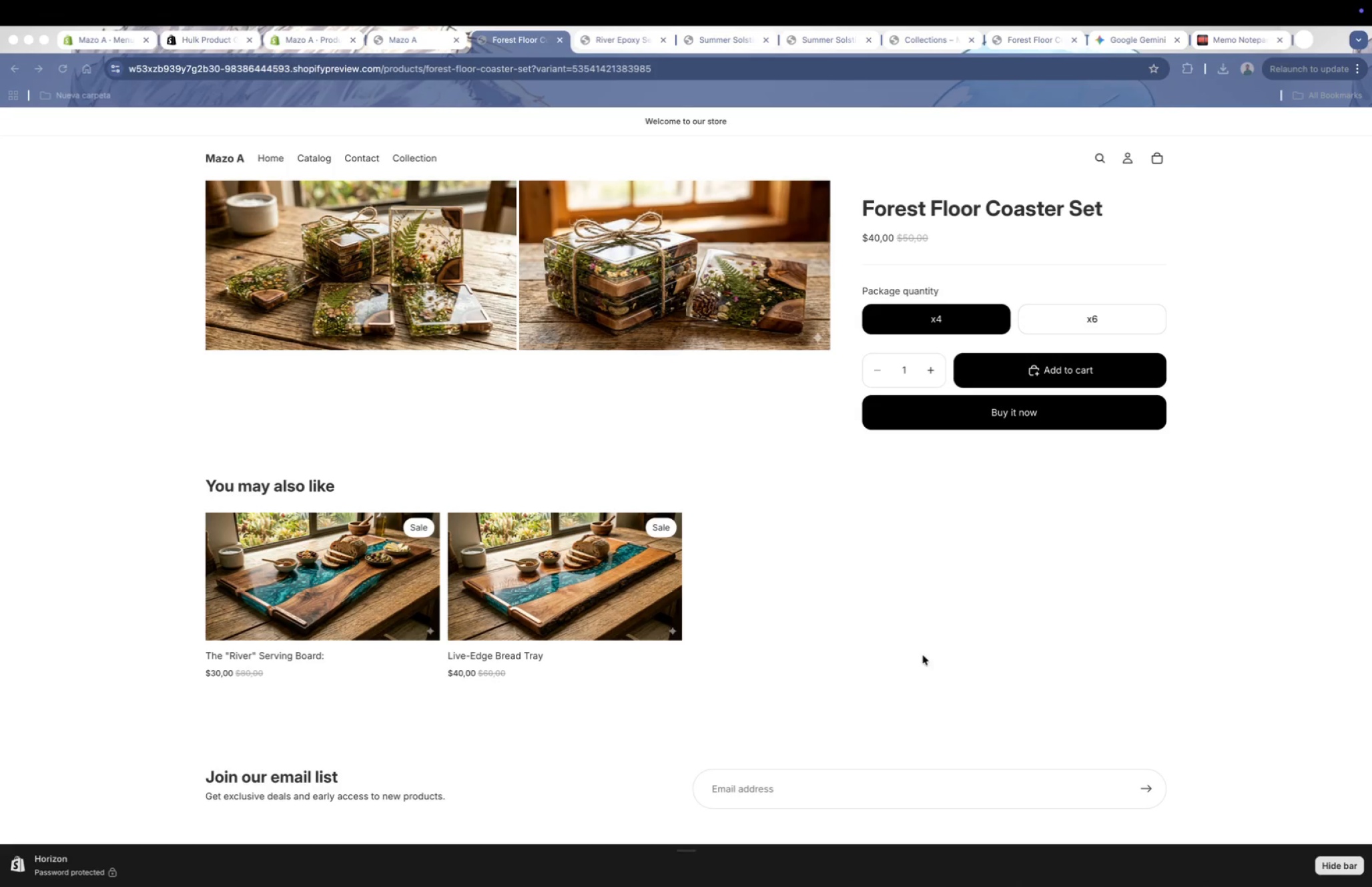 
key(Meta+Tab)
 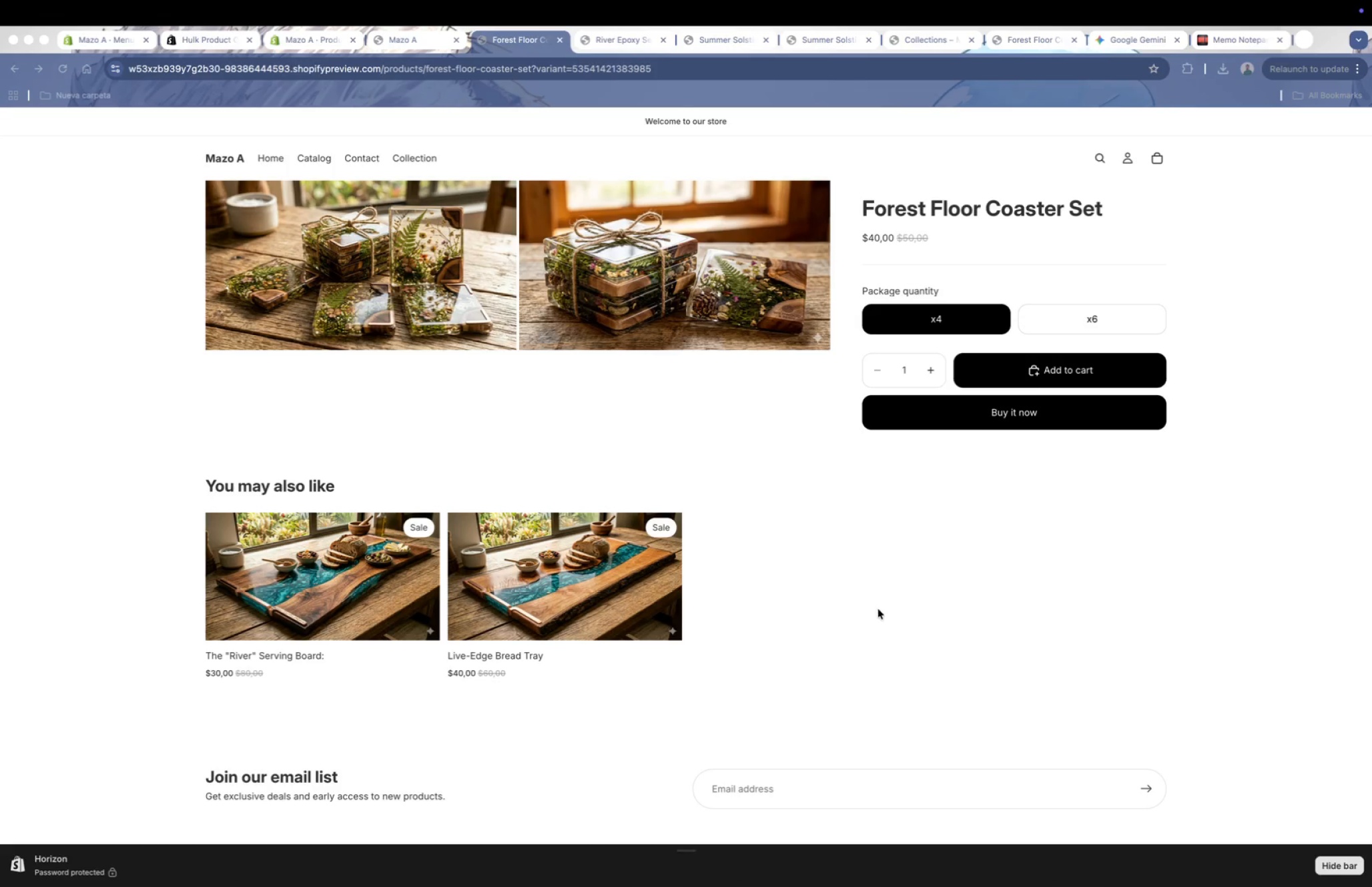 
key(Meta+Tab)
 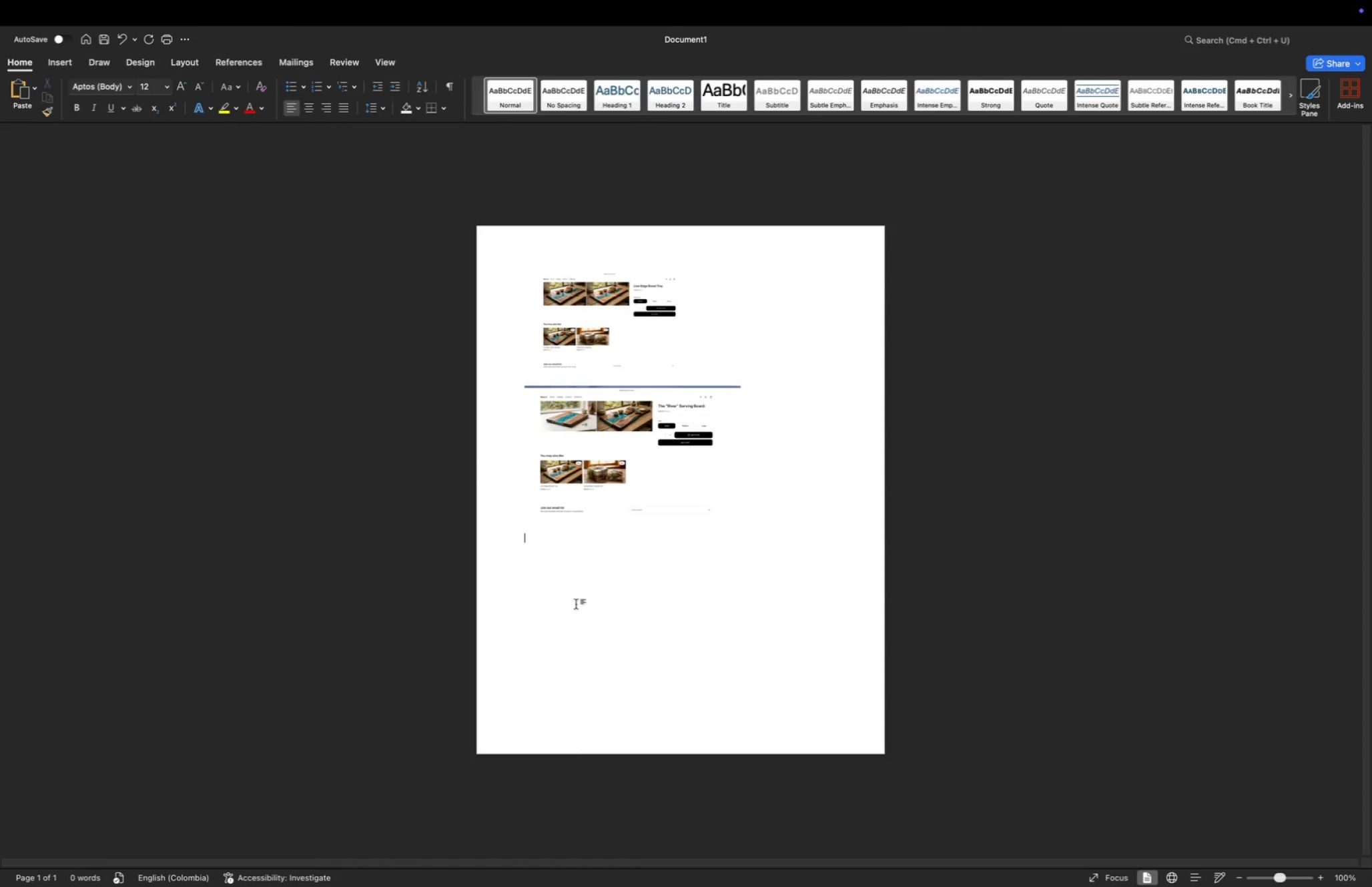 
key(Meta+V)
 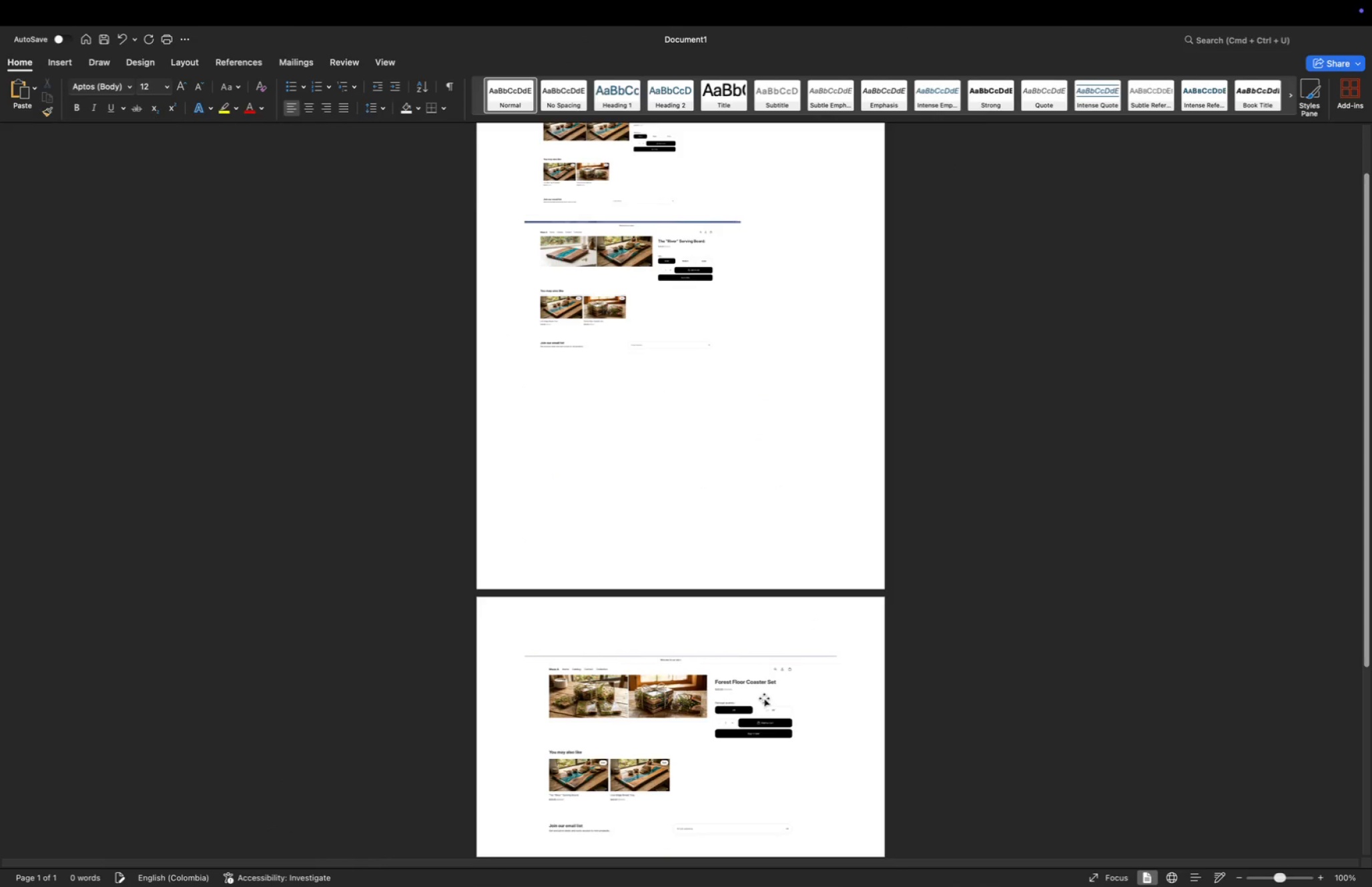 
left_click([739, 688])
 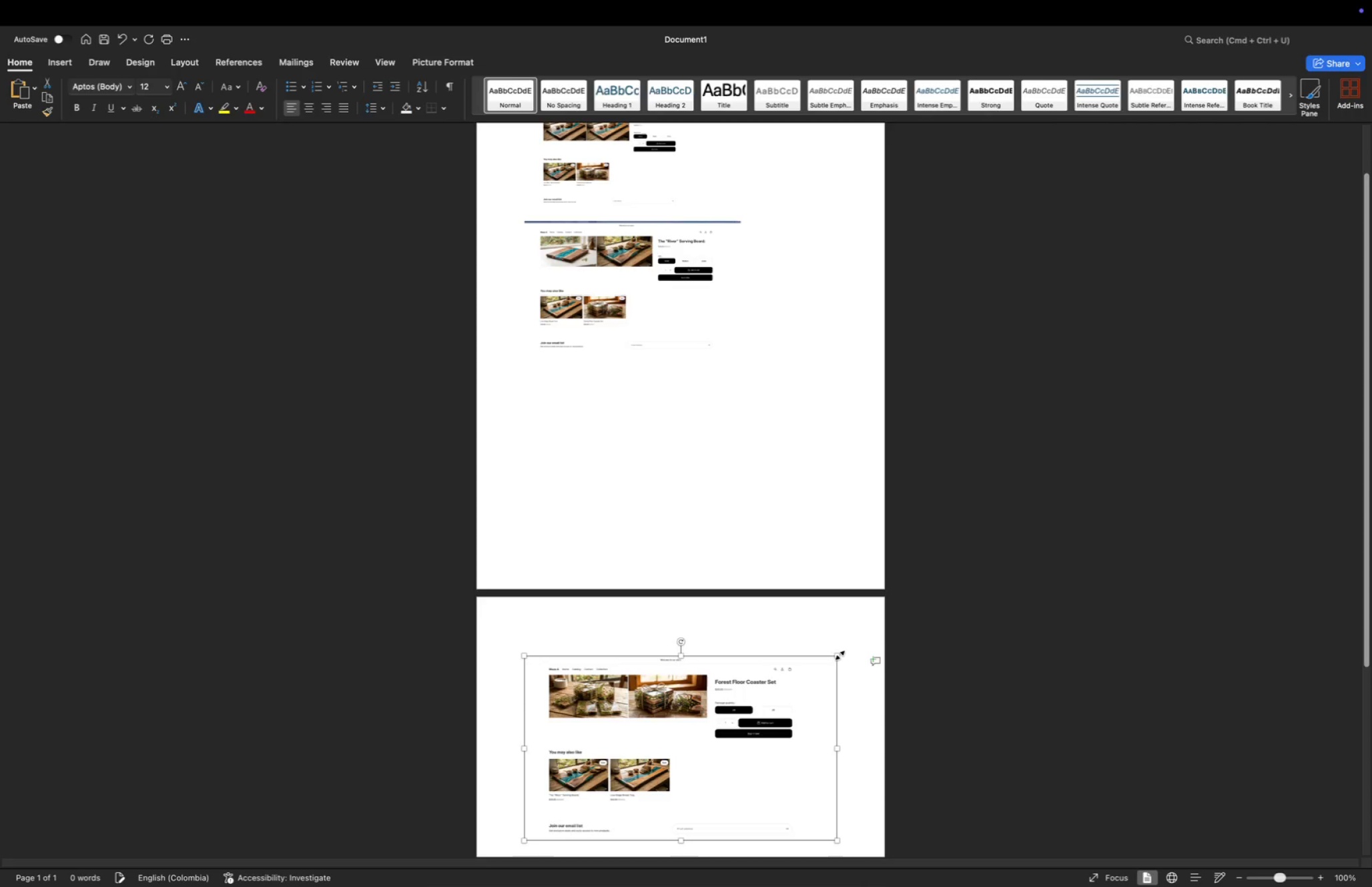 
left_click_drag(start_coordinate=[837, 655], to_coordinate=[681, 690])
 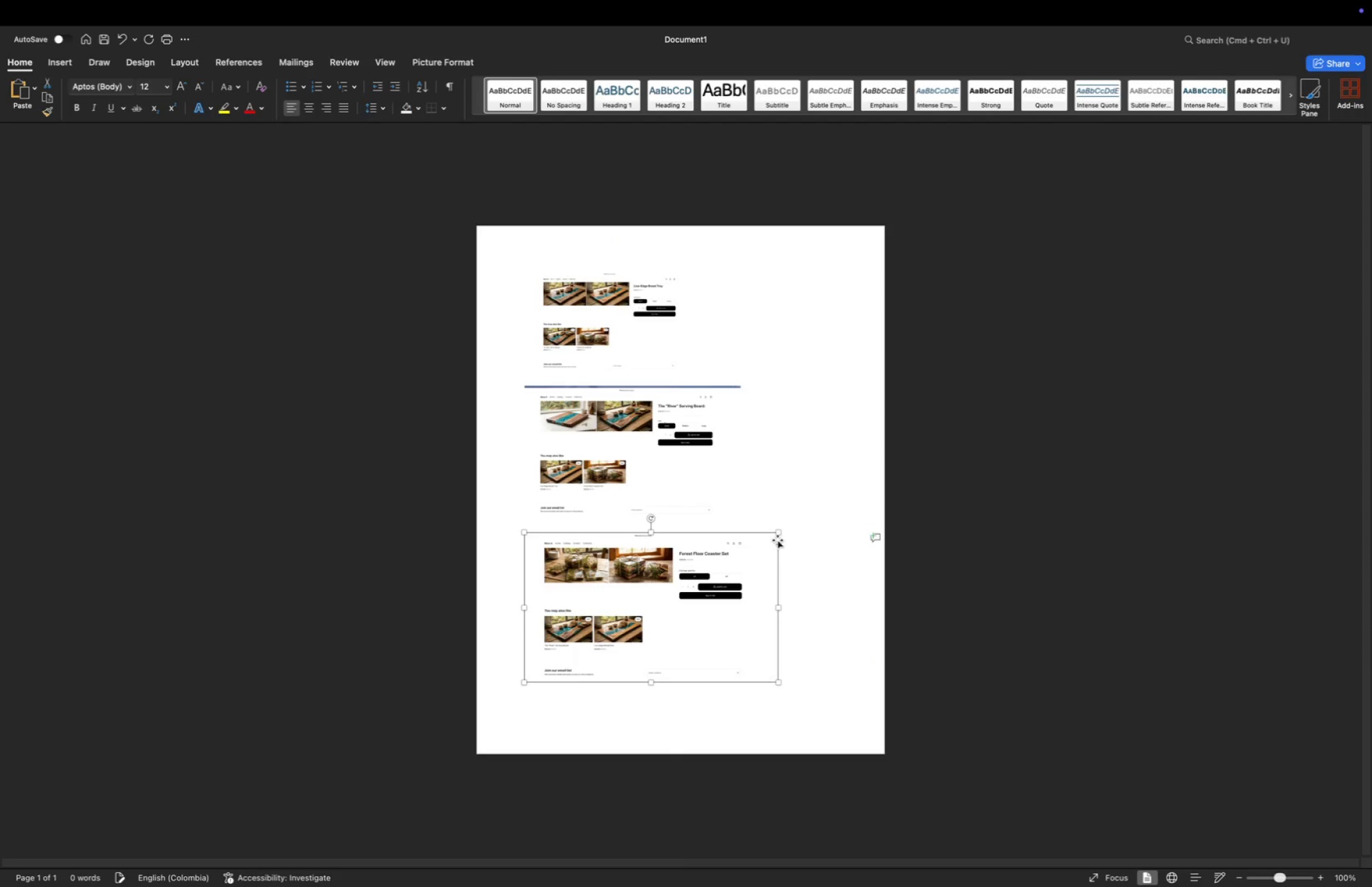 
left_click_drag(start_coordinate=[779, 531], to_coordinate=[759, 547])
 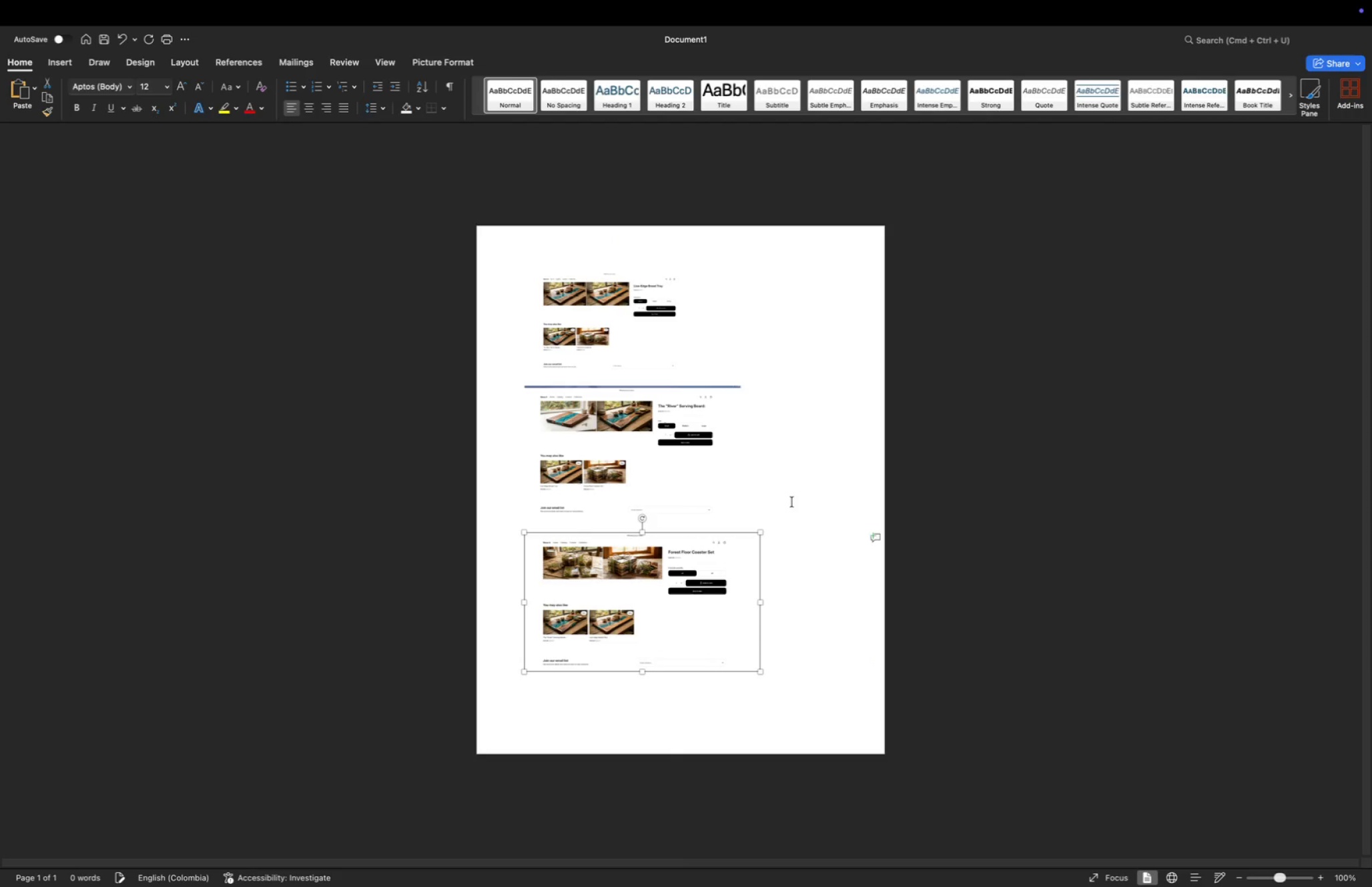 
left_click([792, 502])
 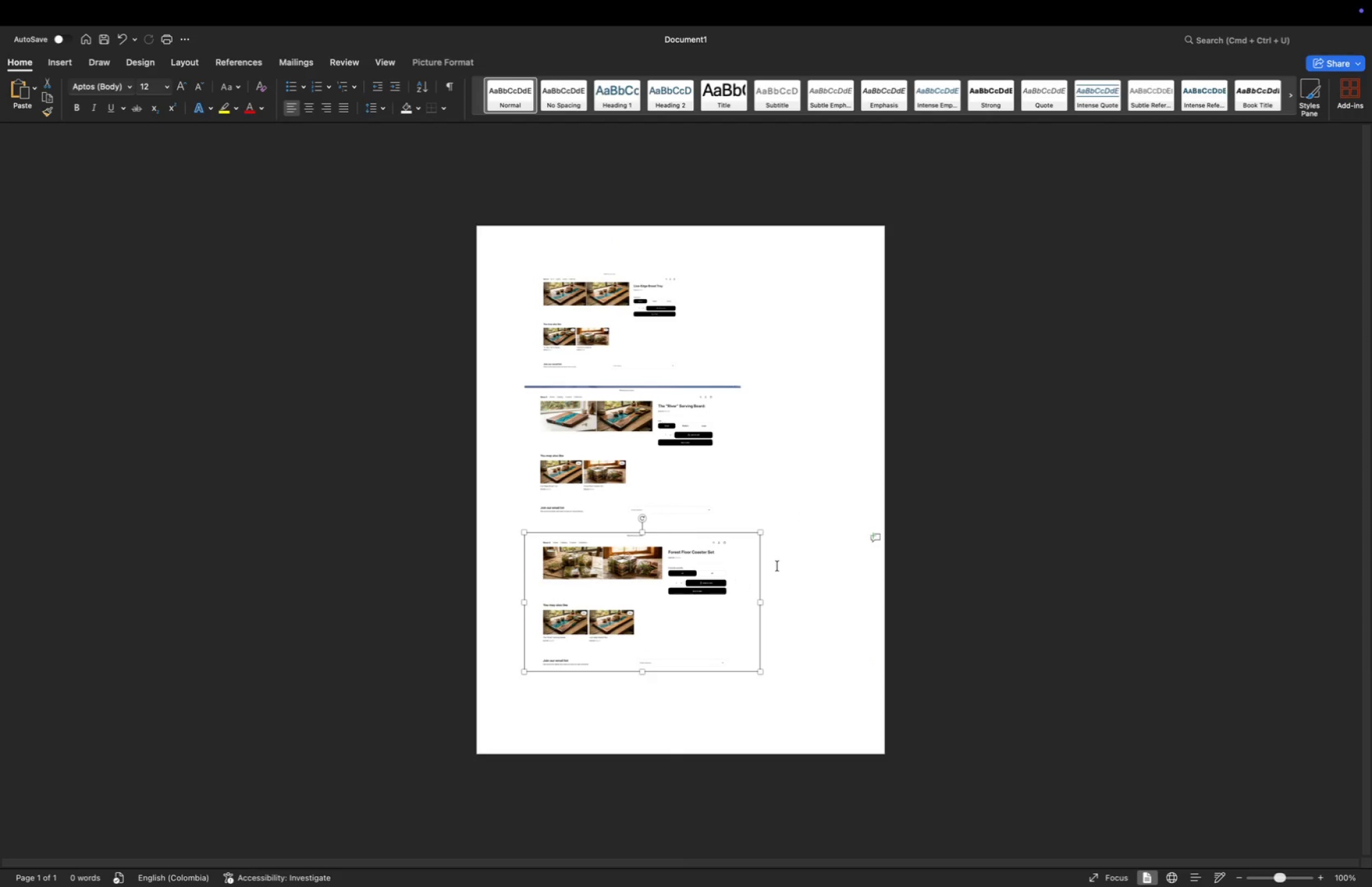 
left_click_drag(start_coordinate=[762, 529], to_coordinate=[745, 544])
 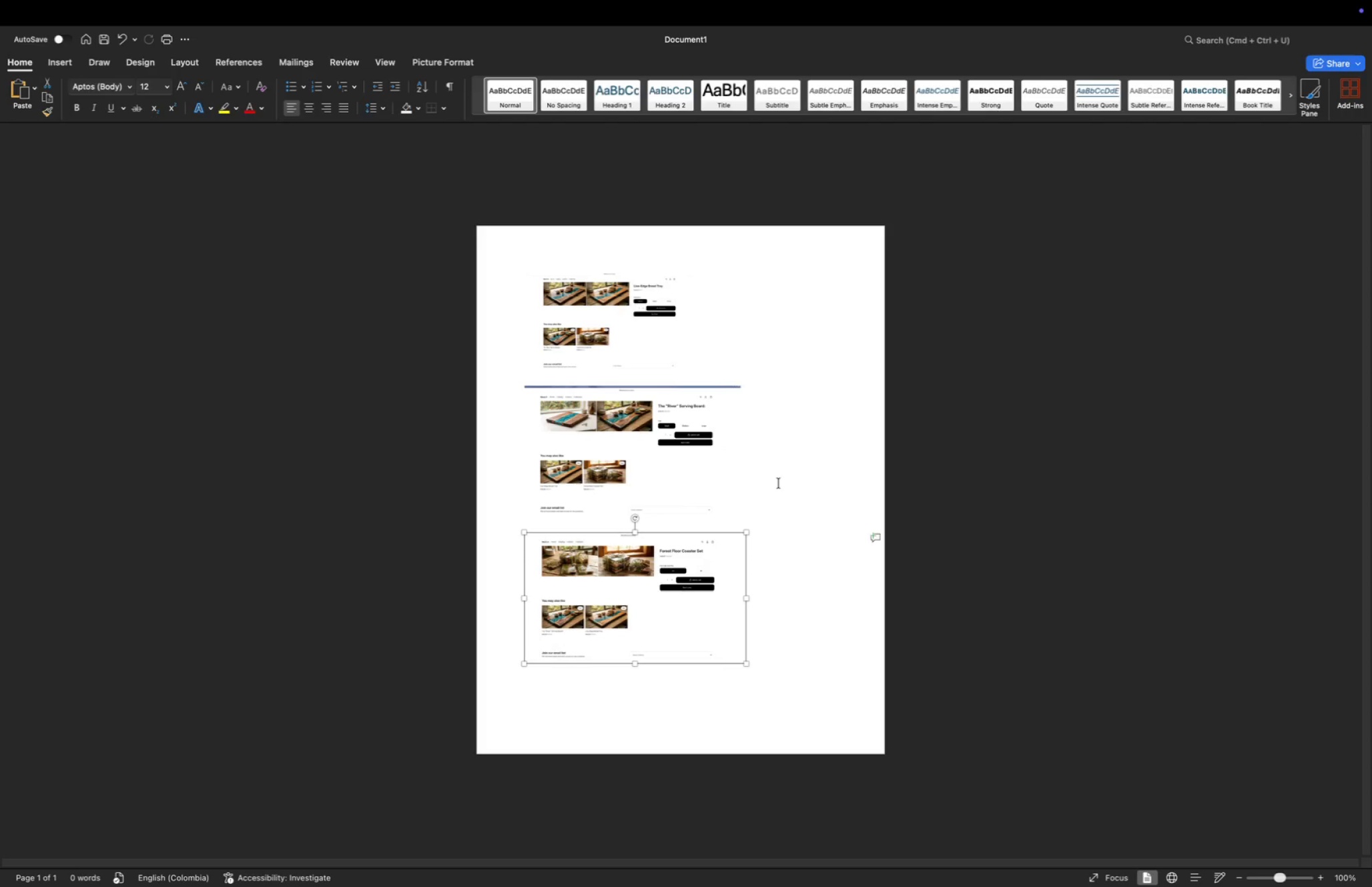 
left_click([794, 471])
 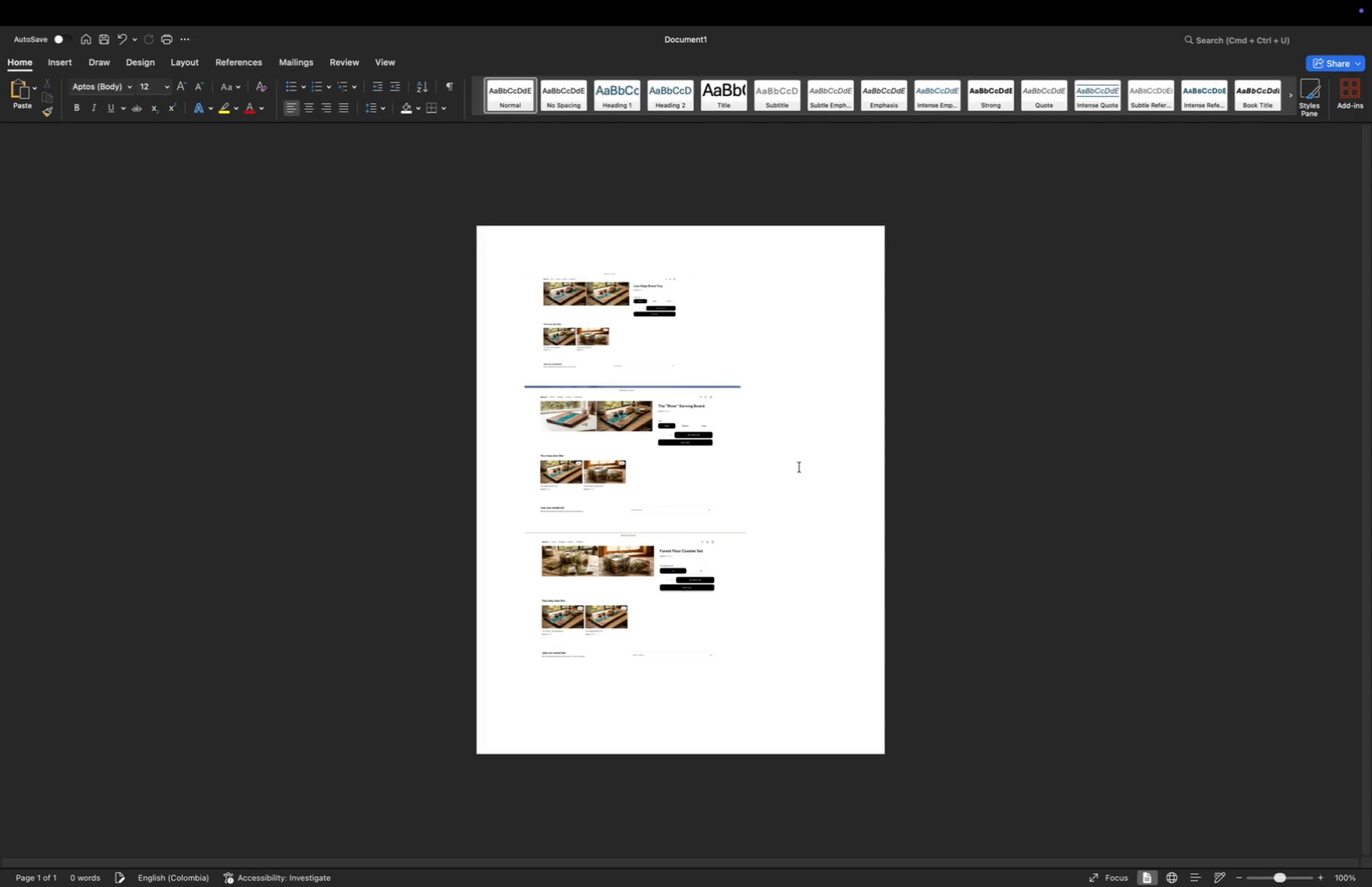 
key(Shift+ShiftLeft)
 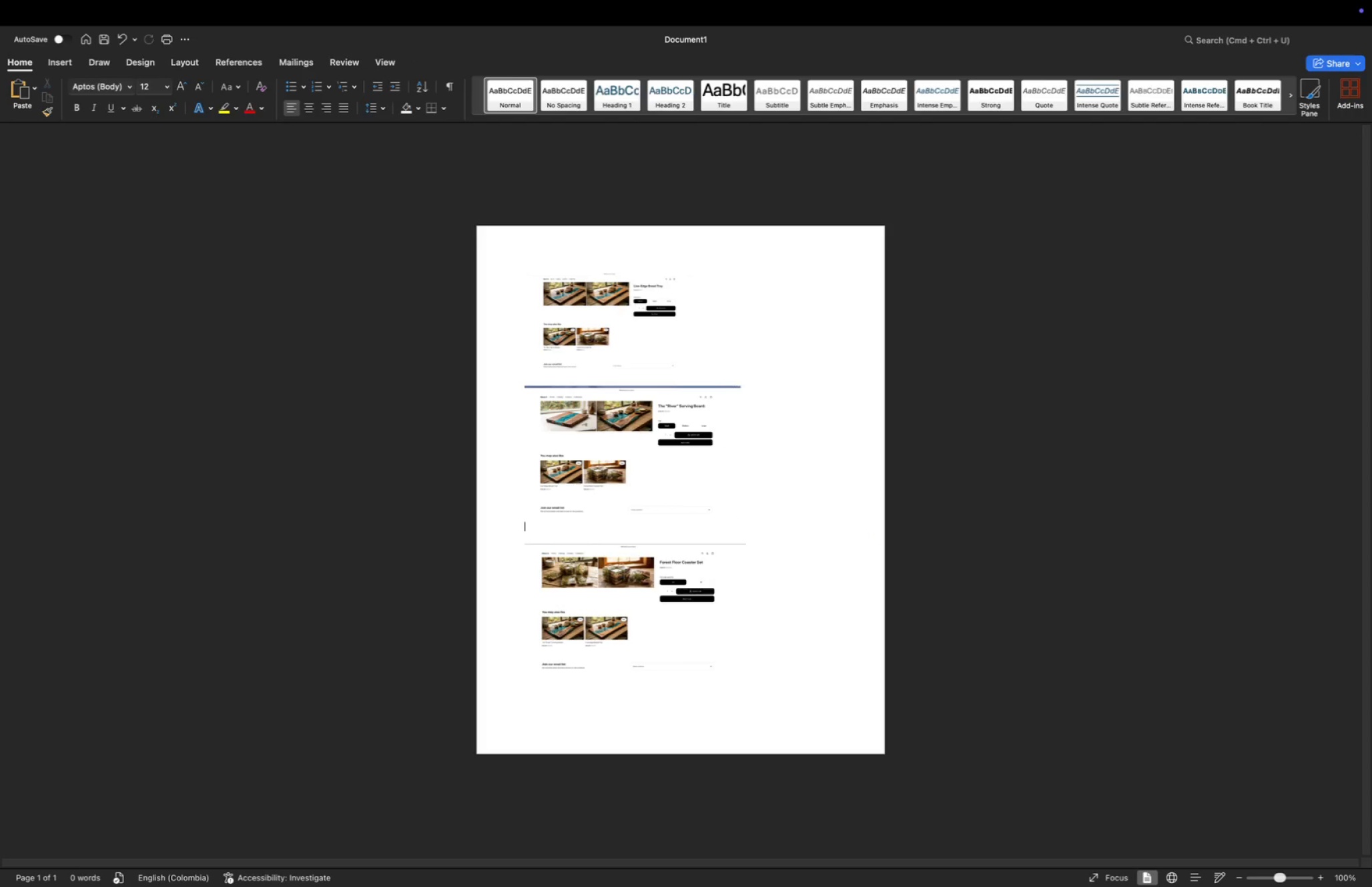 
key(Shift+Enter)
 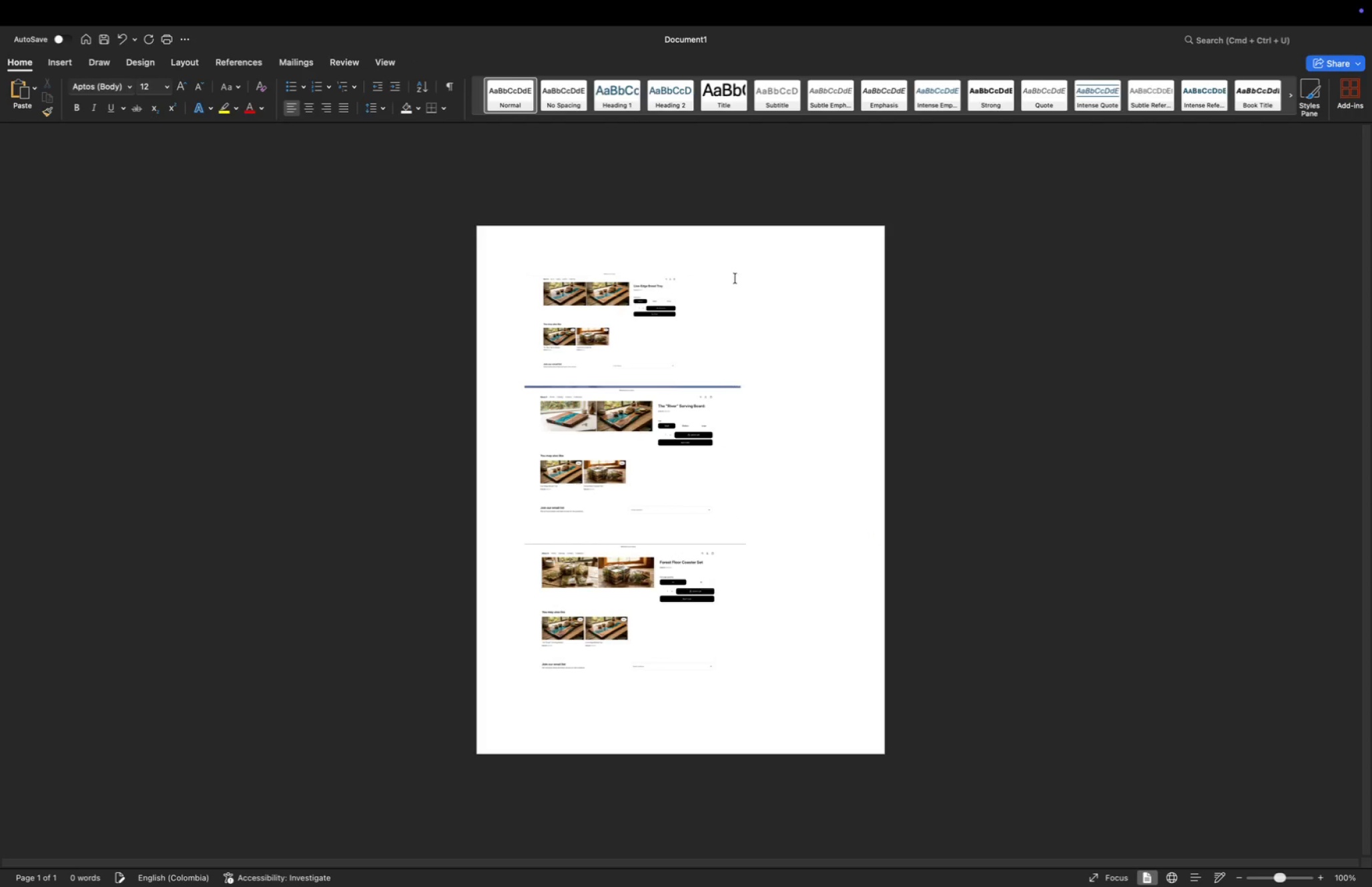 
left_click([791, 335])
 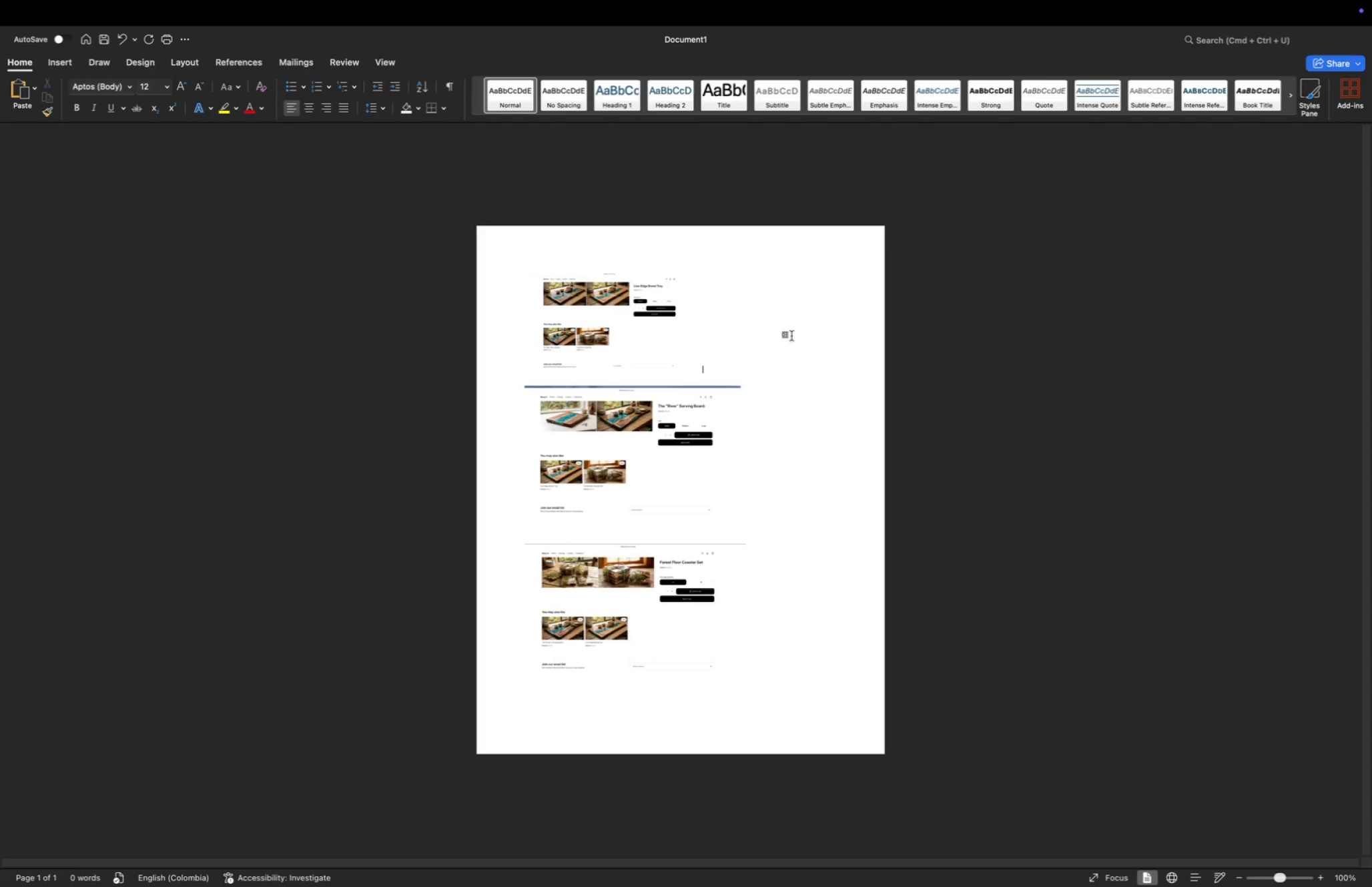 
key(Shift+Enter)
 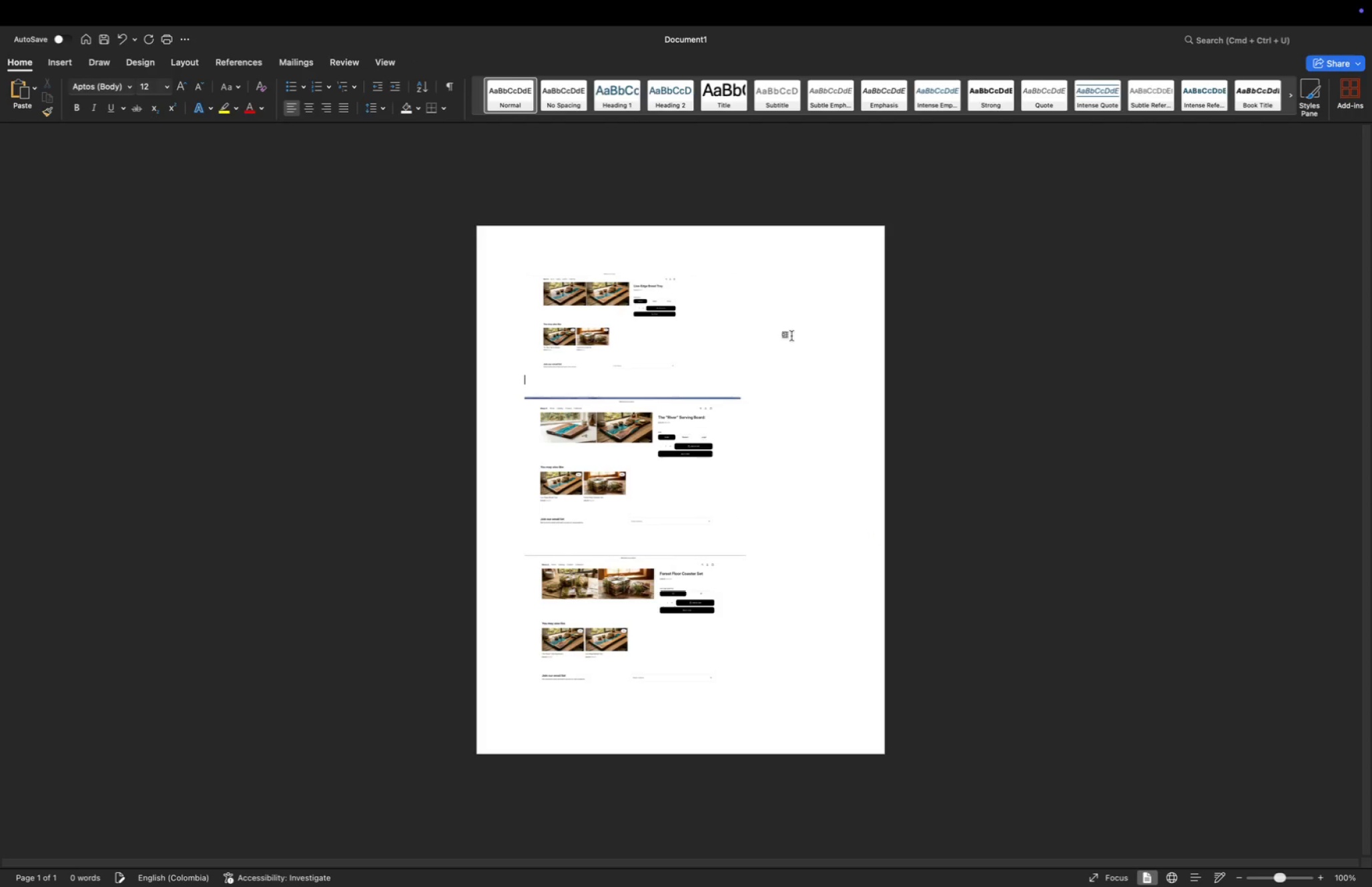 
key(Meta+CommandLeft)
 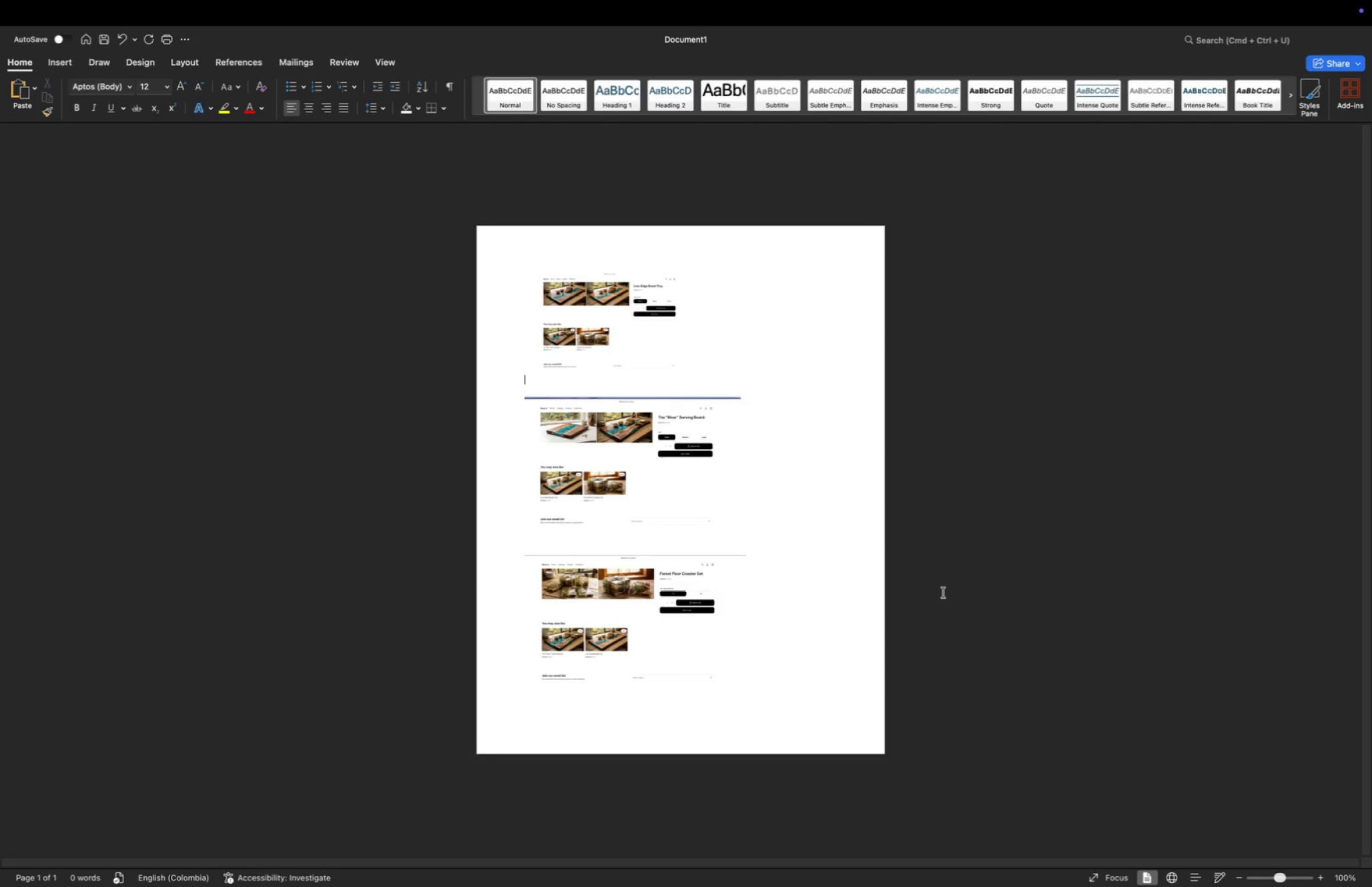 
scroll: coordinate [789, 464], scroll_direction: down, amount: 7.0
 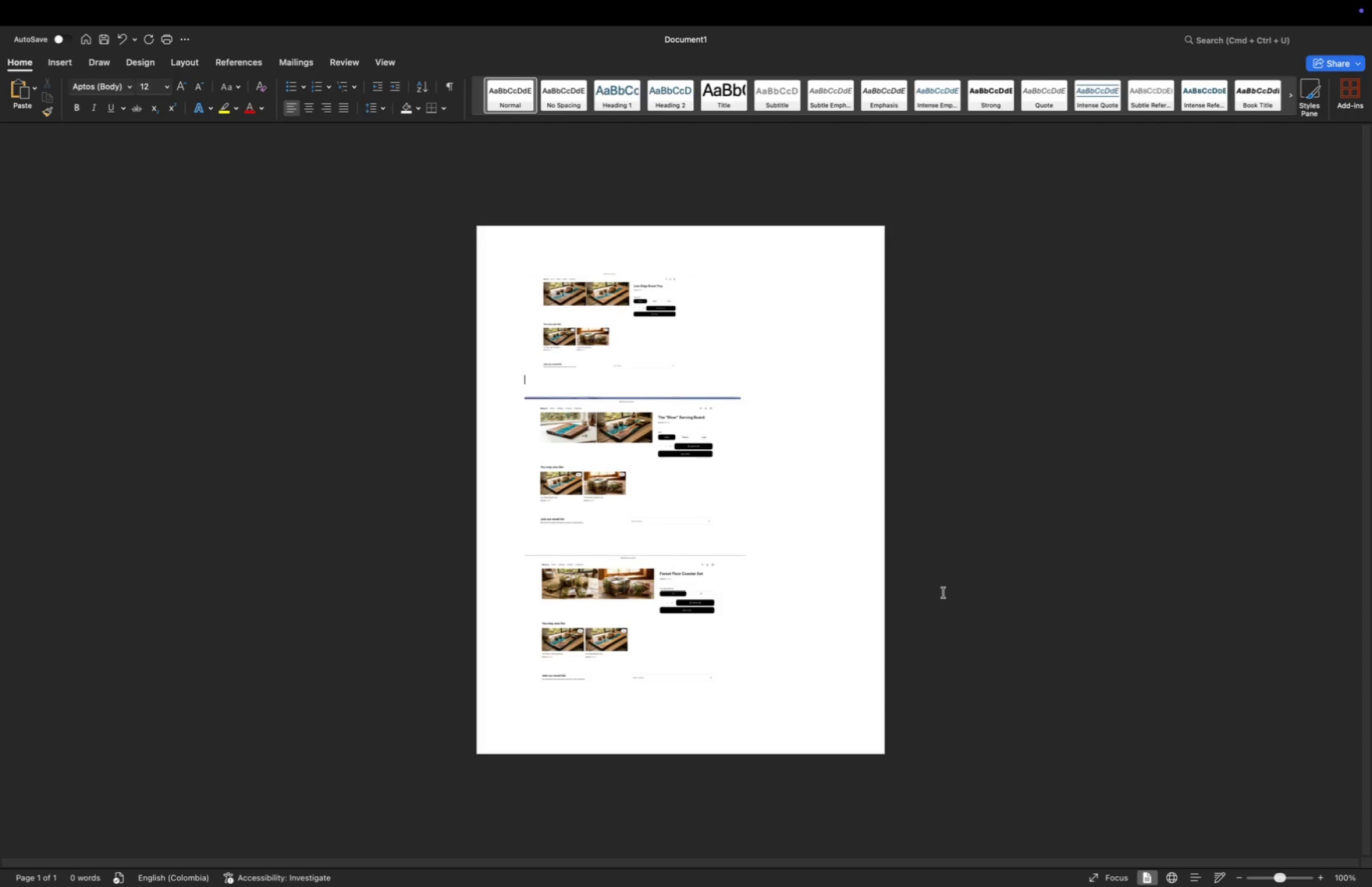 
key(Meta+Tab)
 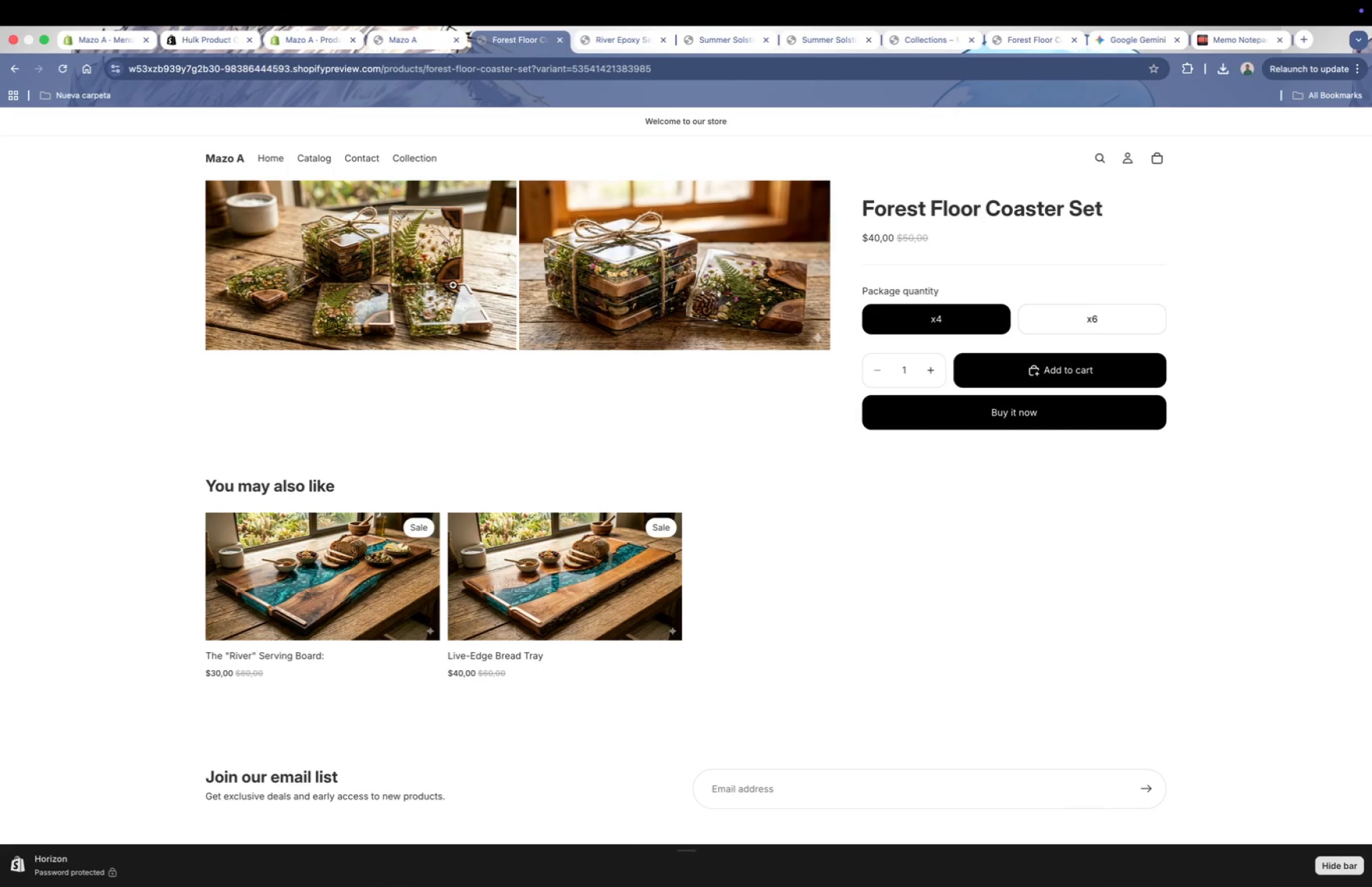 
right_click([848, 546])
 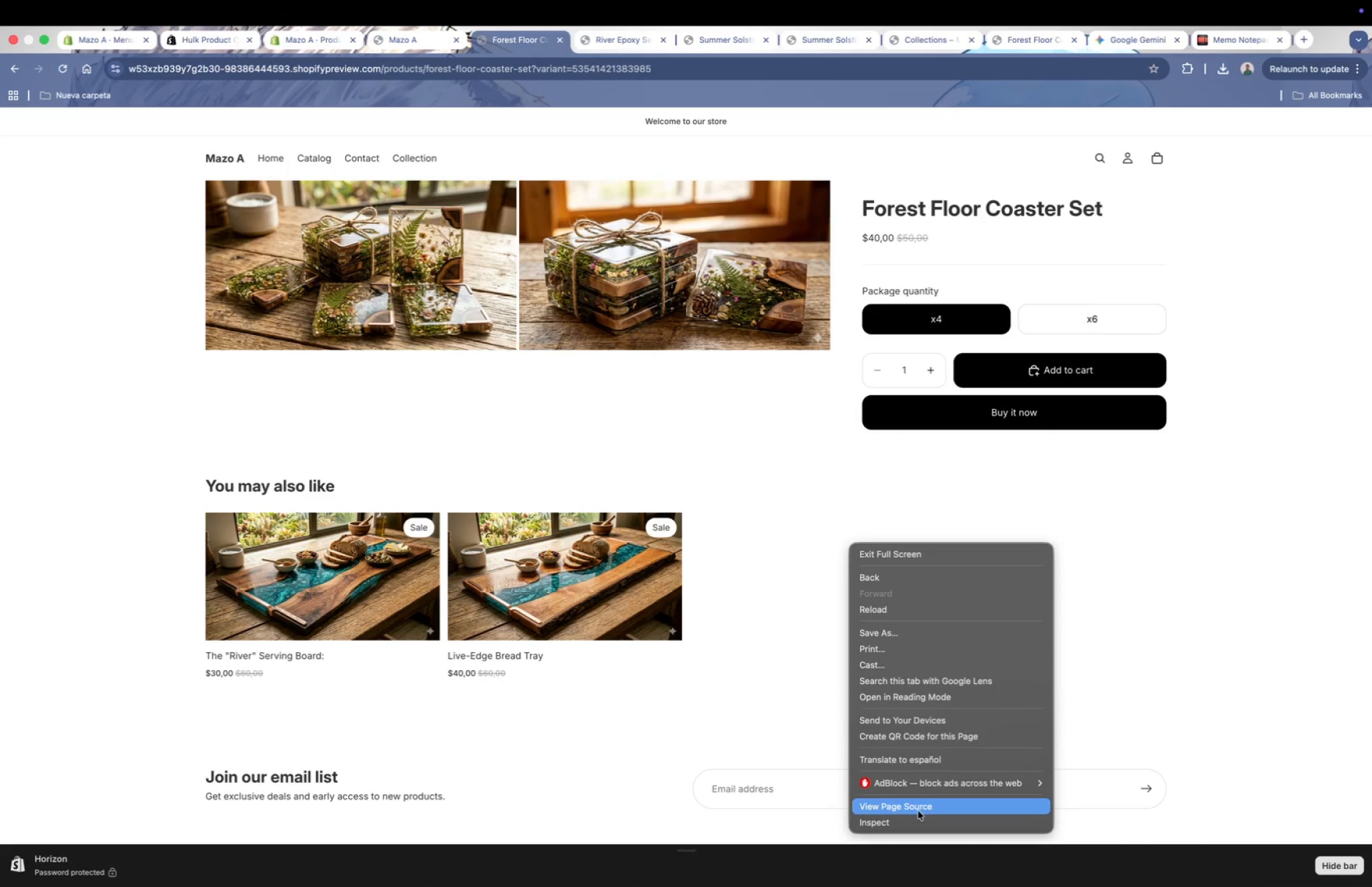 
left_click([898, 822])
 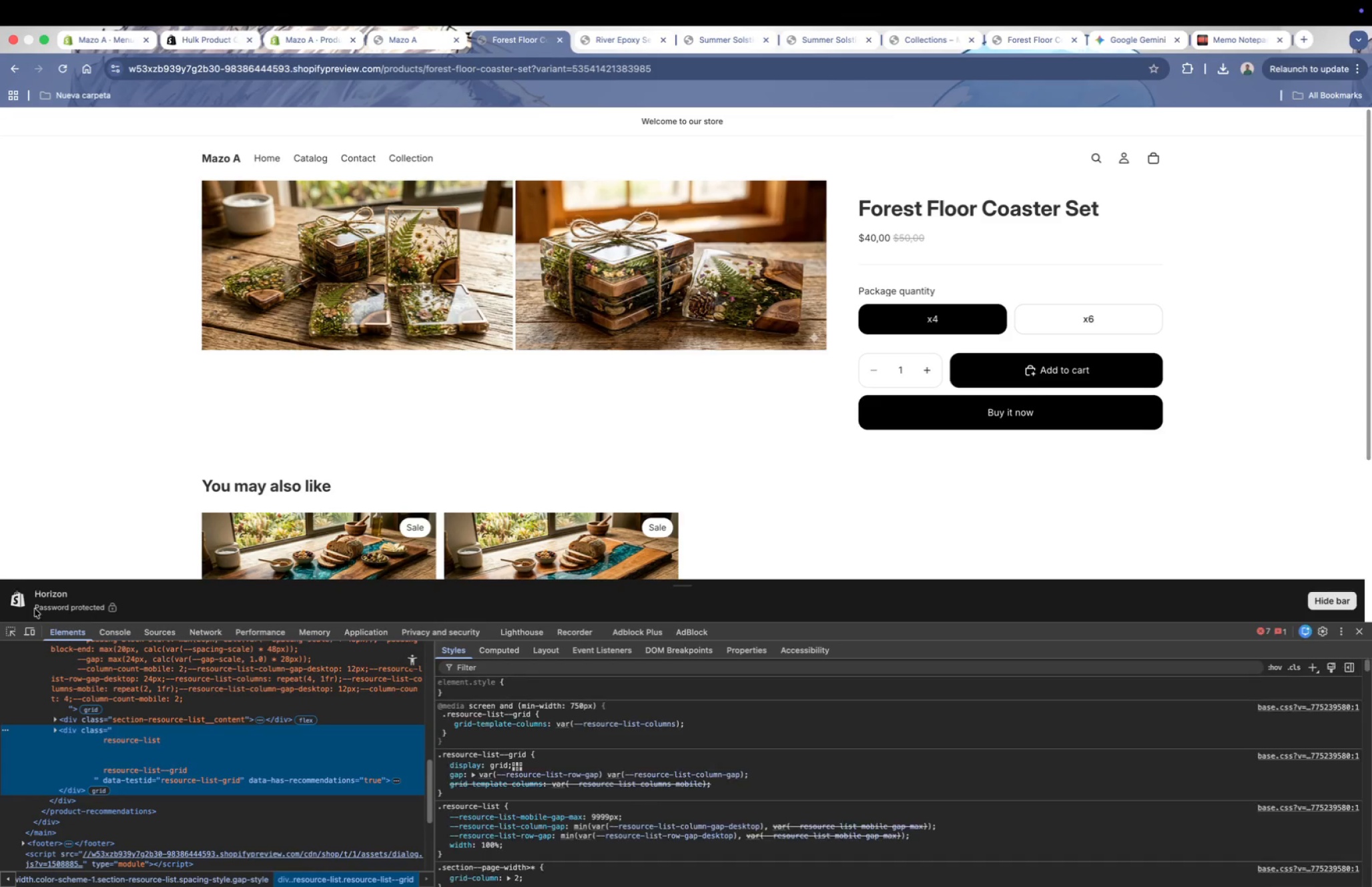 
left_click([25, 632])
 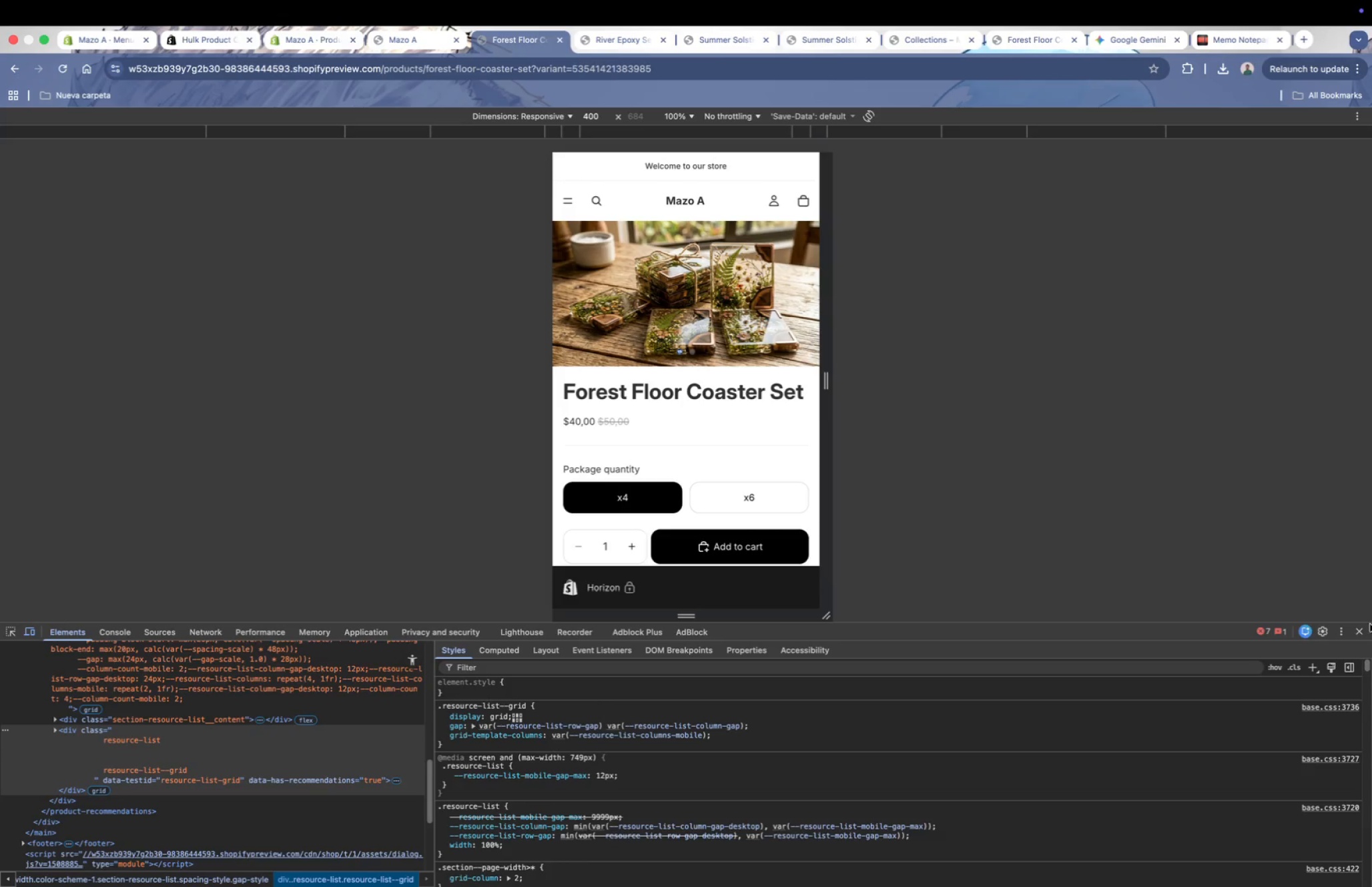 
scroll: coordinate [691, 400], scroll_direction: up, amount: 5.0
 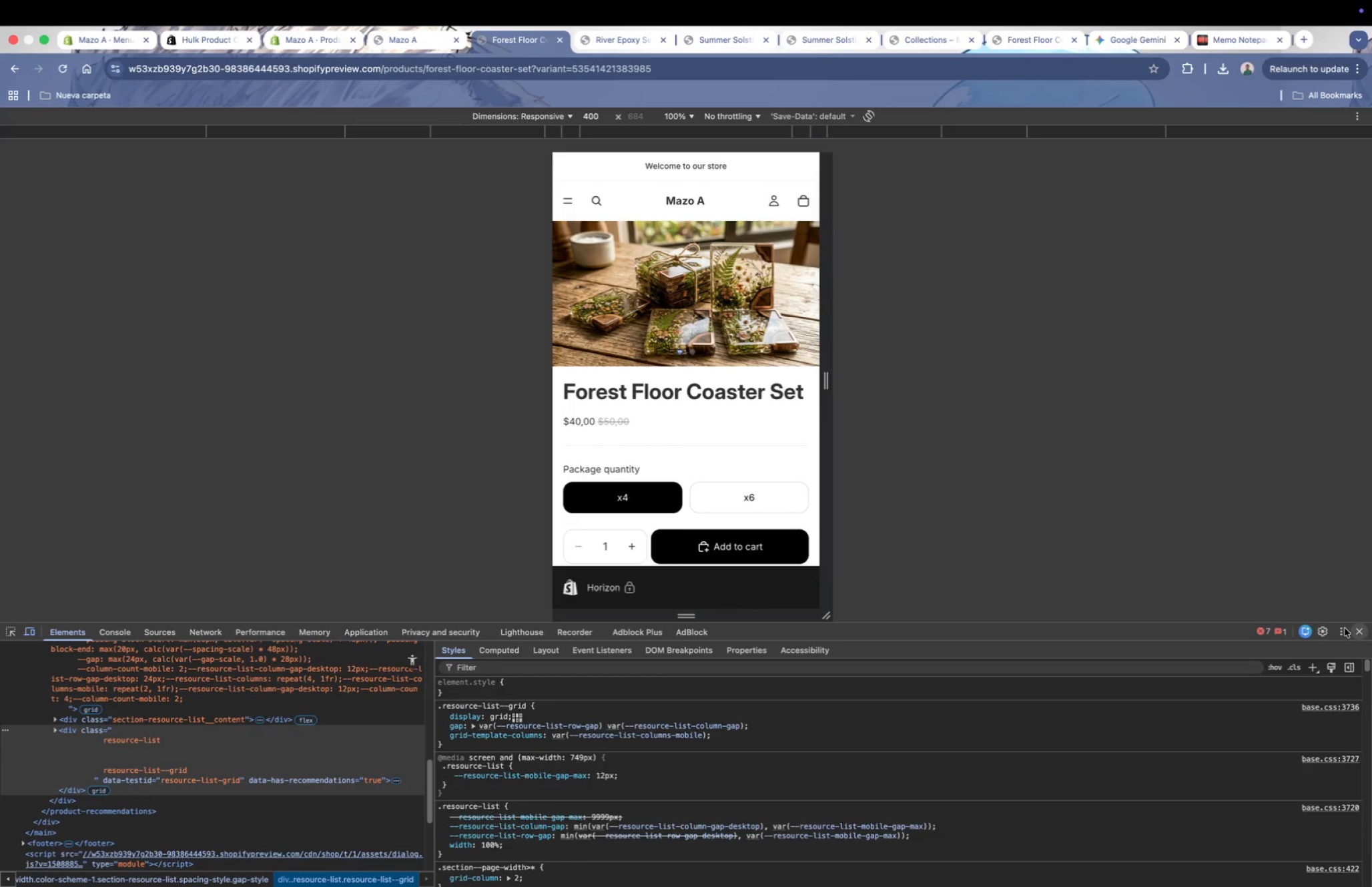 
scroll: coordinate [717, 360], scroll_direction: down, amount: 20.0
 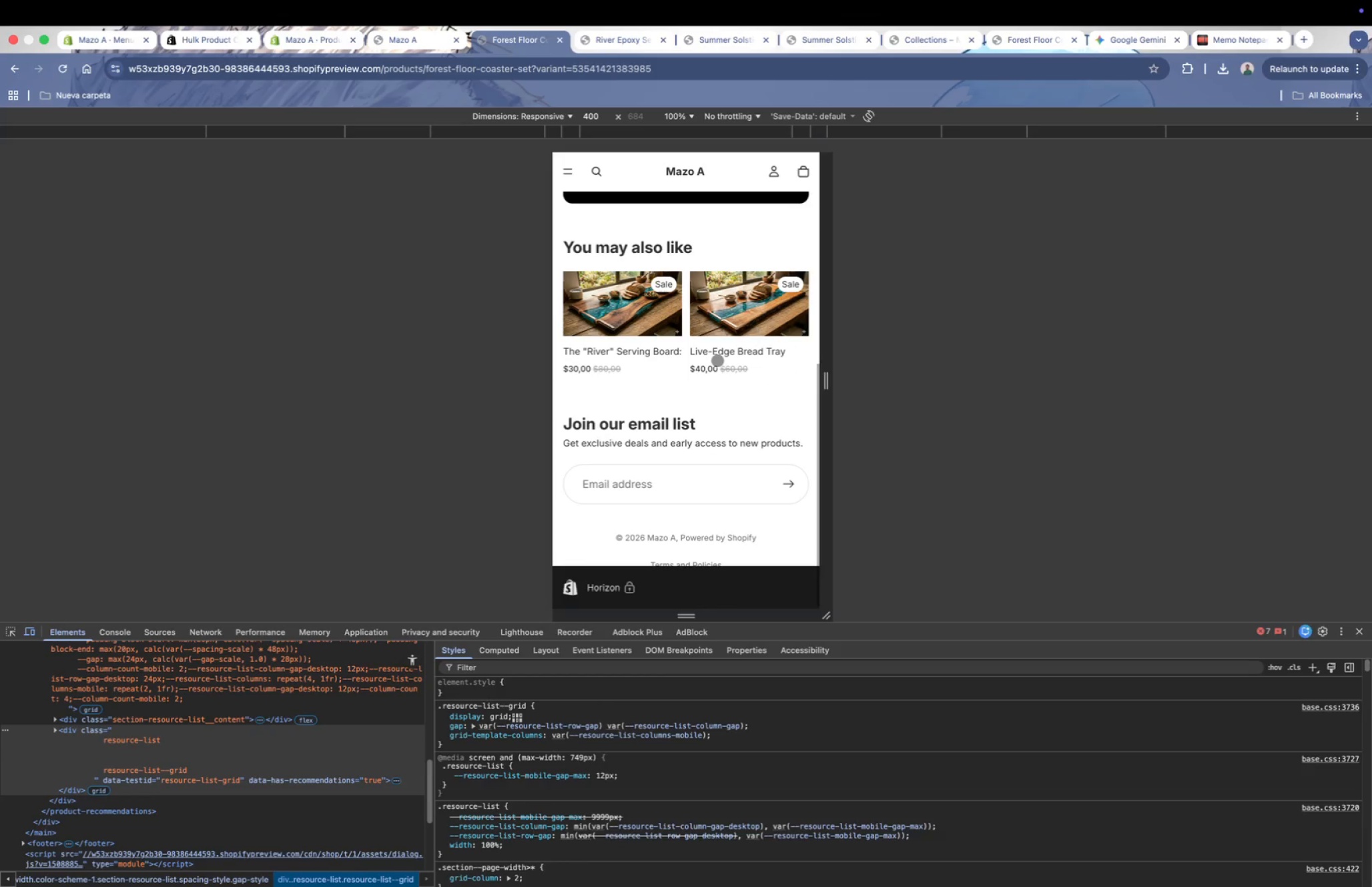 
scroll: coordinate [717, 360], scroll_direction: up, amount: 26.0
 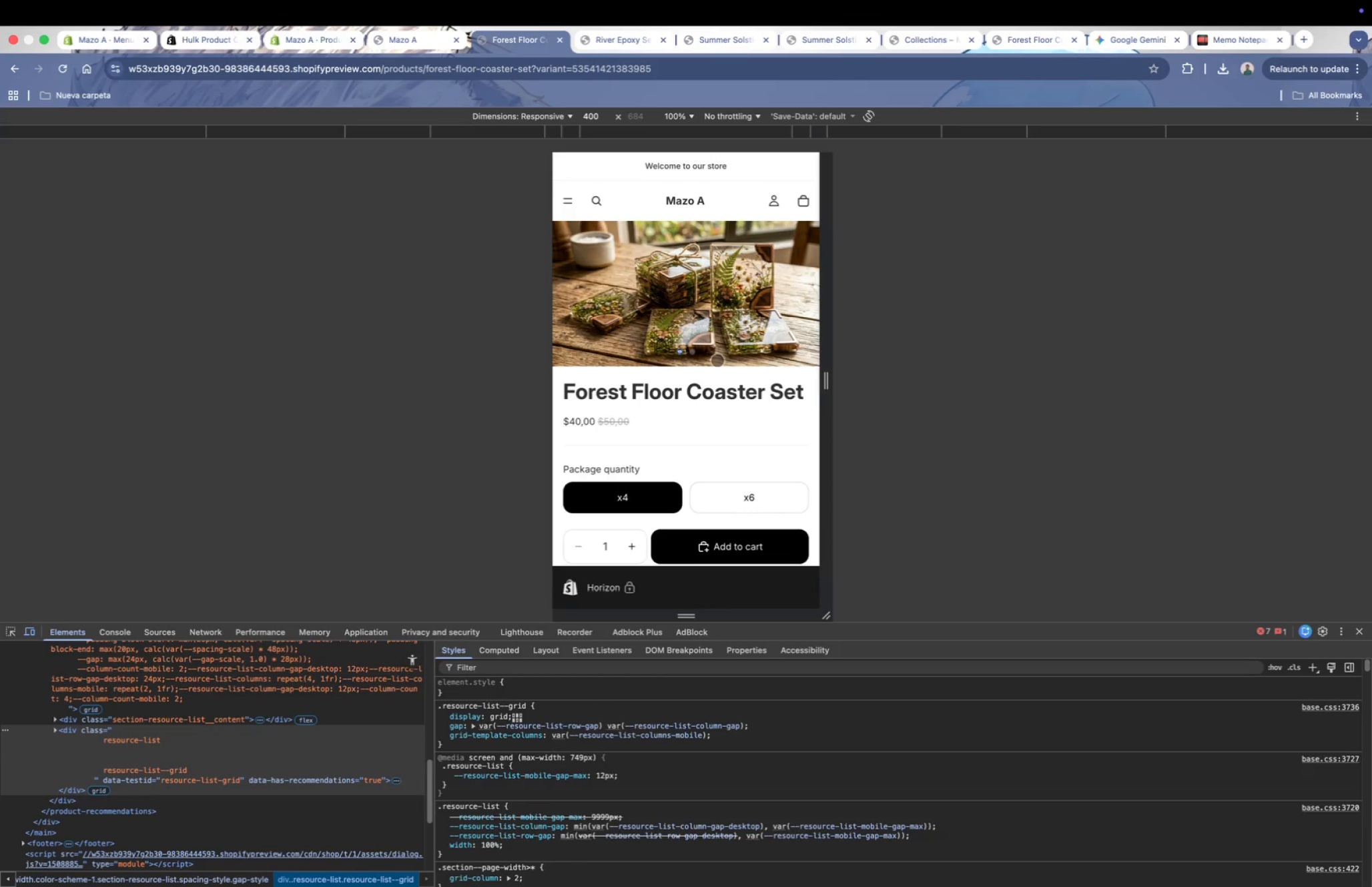 
scroll: coordinate [717, 360], scroll_direction: down, amount: 1.0
 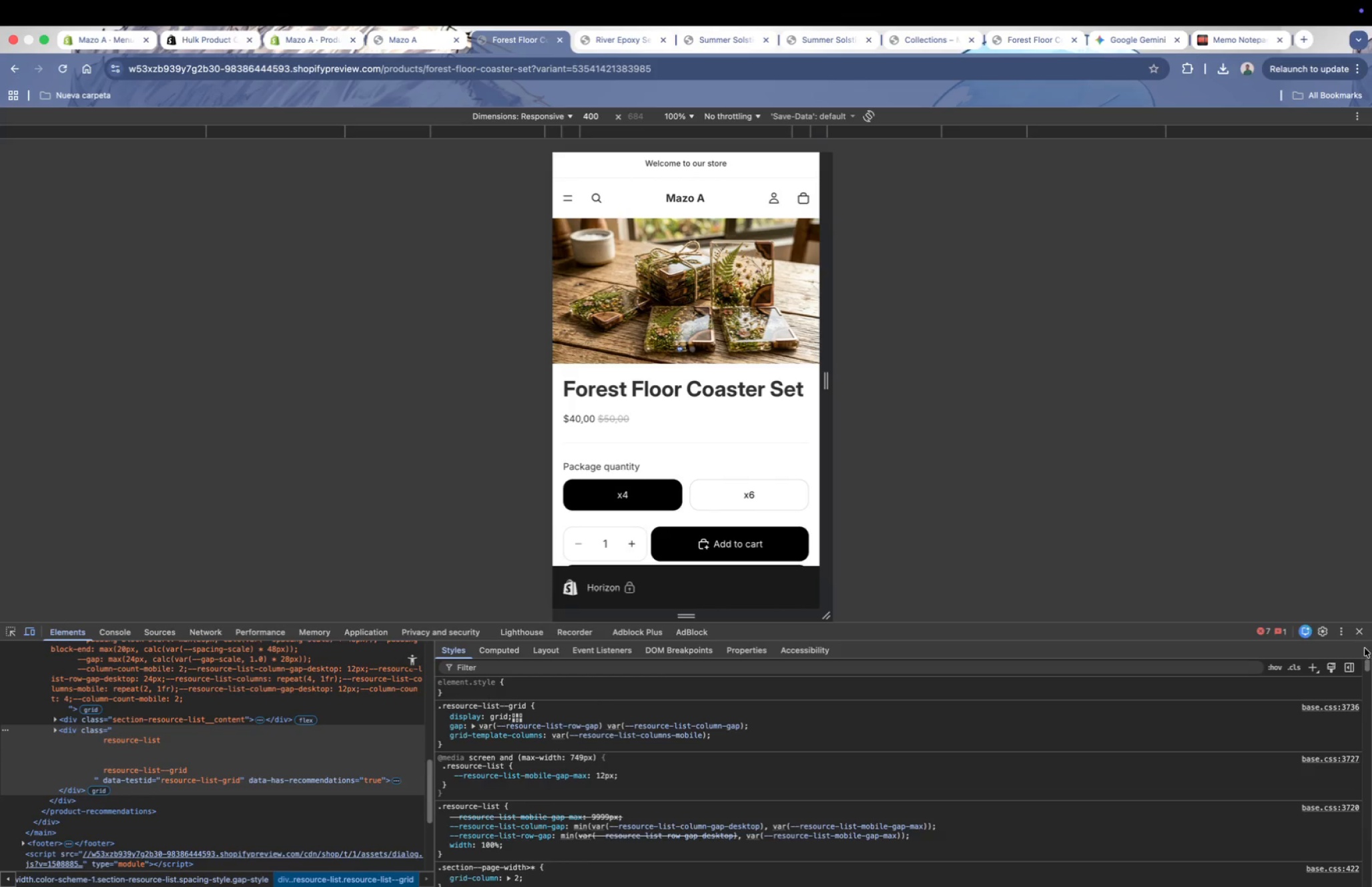 
left_click([1360, 635])
 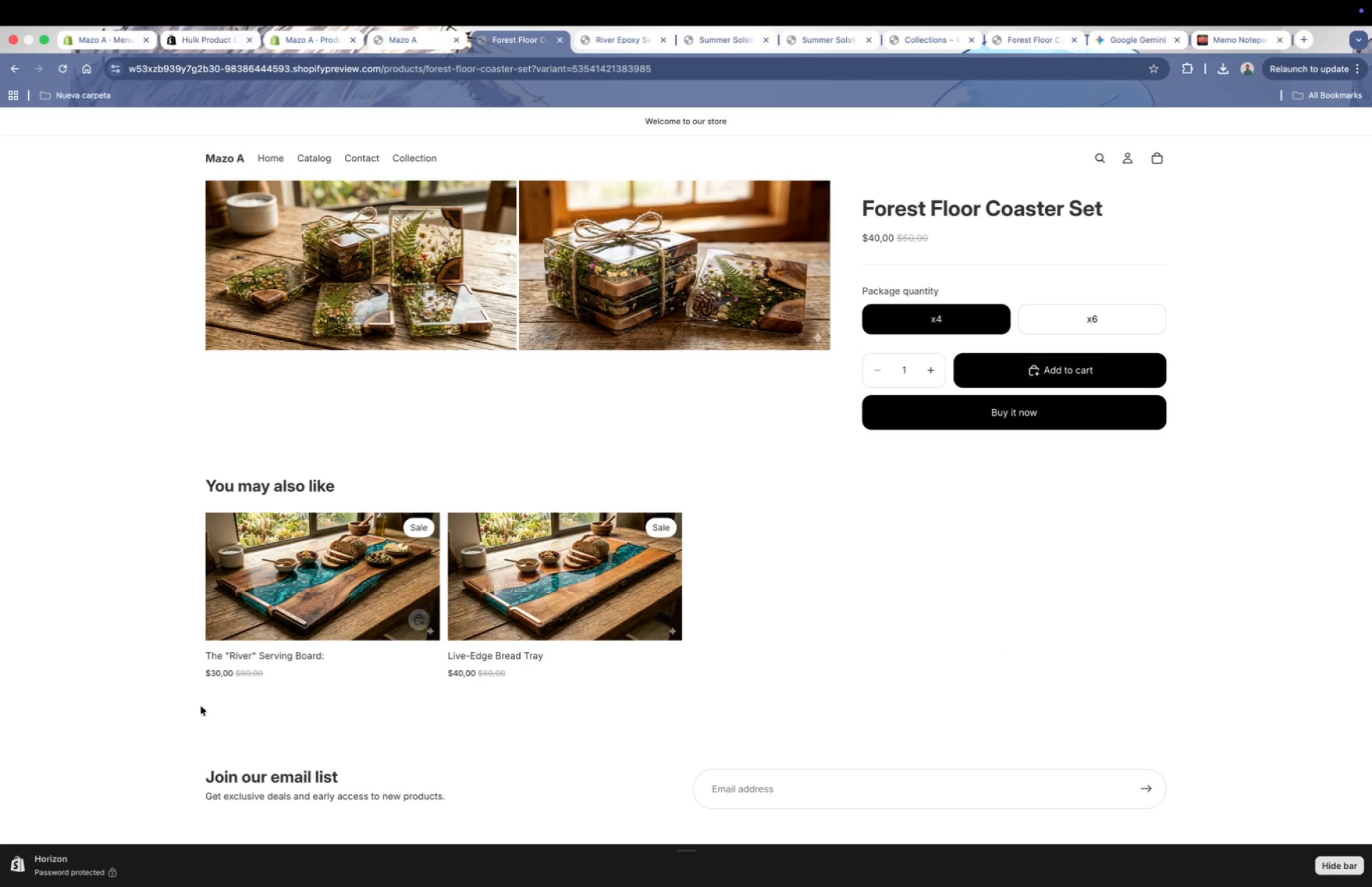 
right_click([89, 632])
 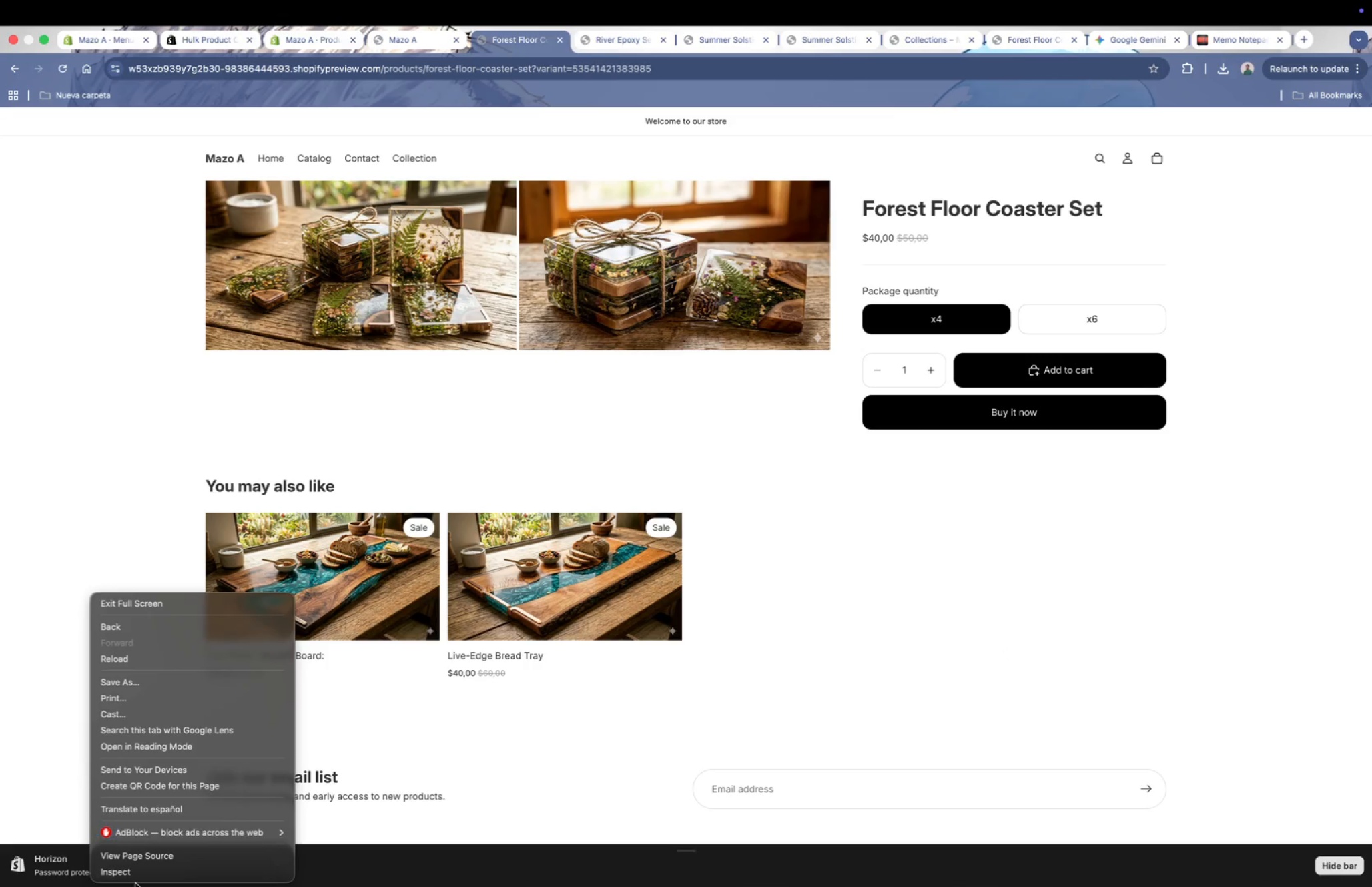 
left_click([133, 878])
 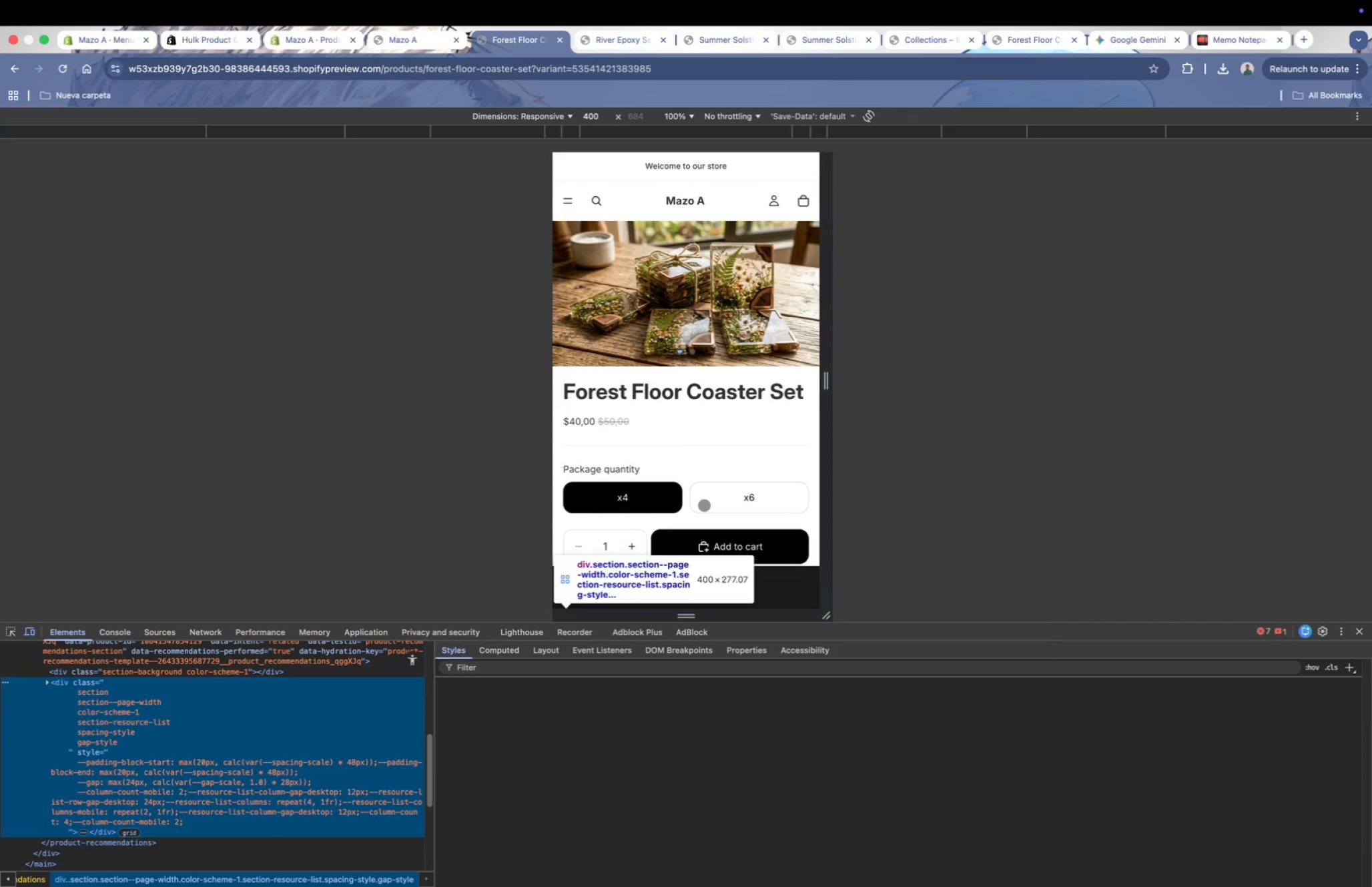 
scroll: coordinate [709, 457], scroll_direction: down, amount: 3.0
 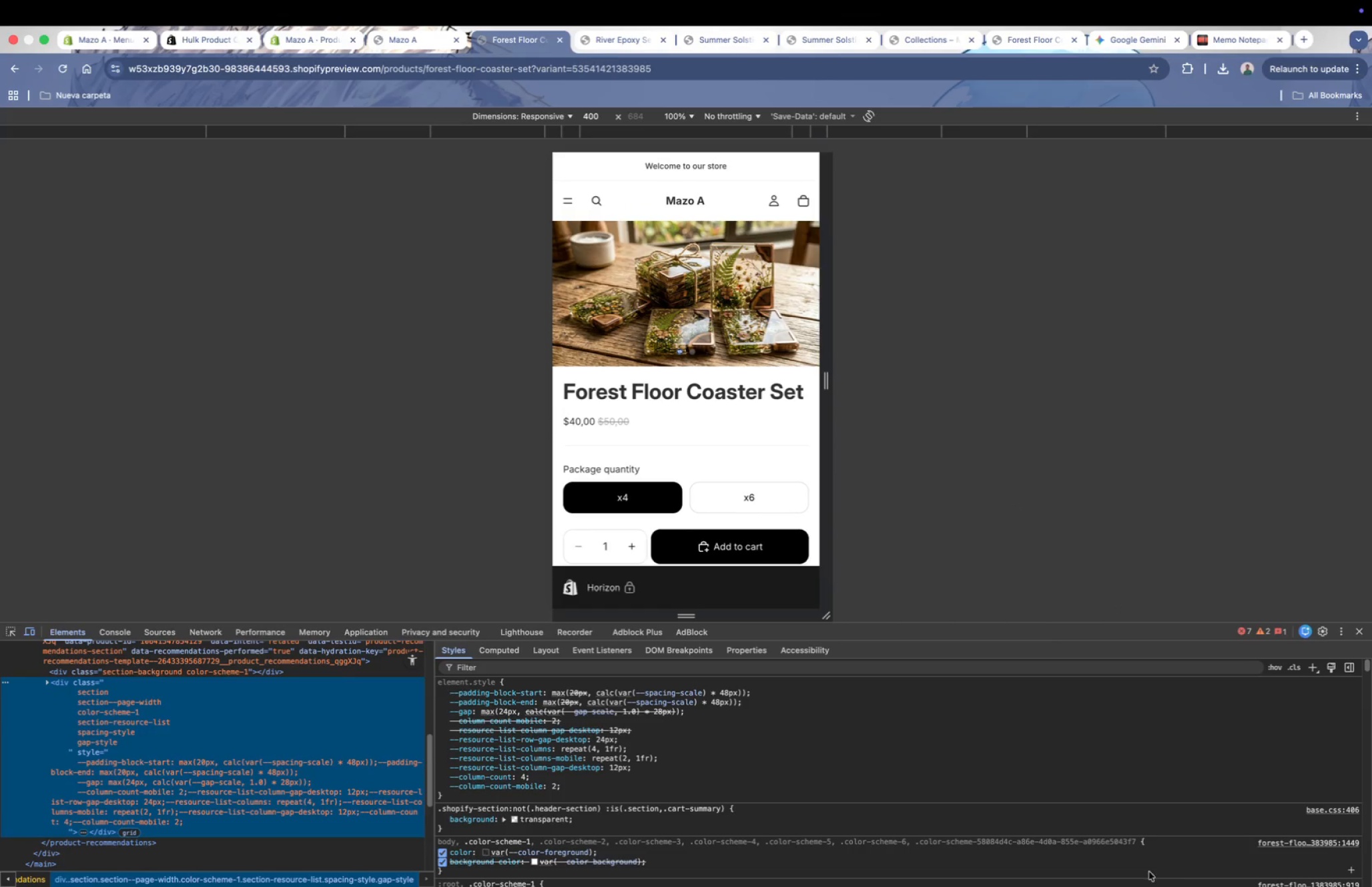 
scroll: coordinate [743, 446], scroll_direction: up, amount: 1.0
 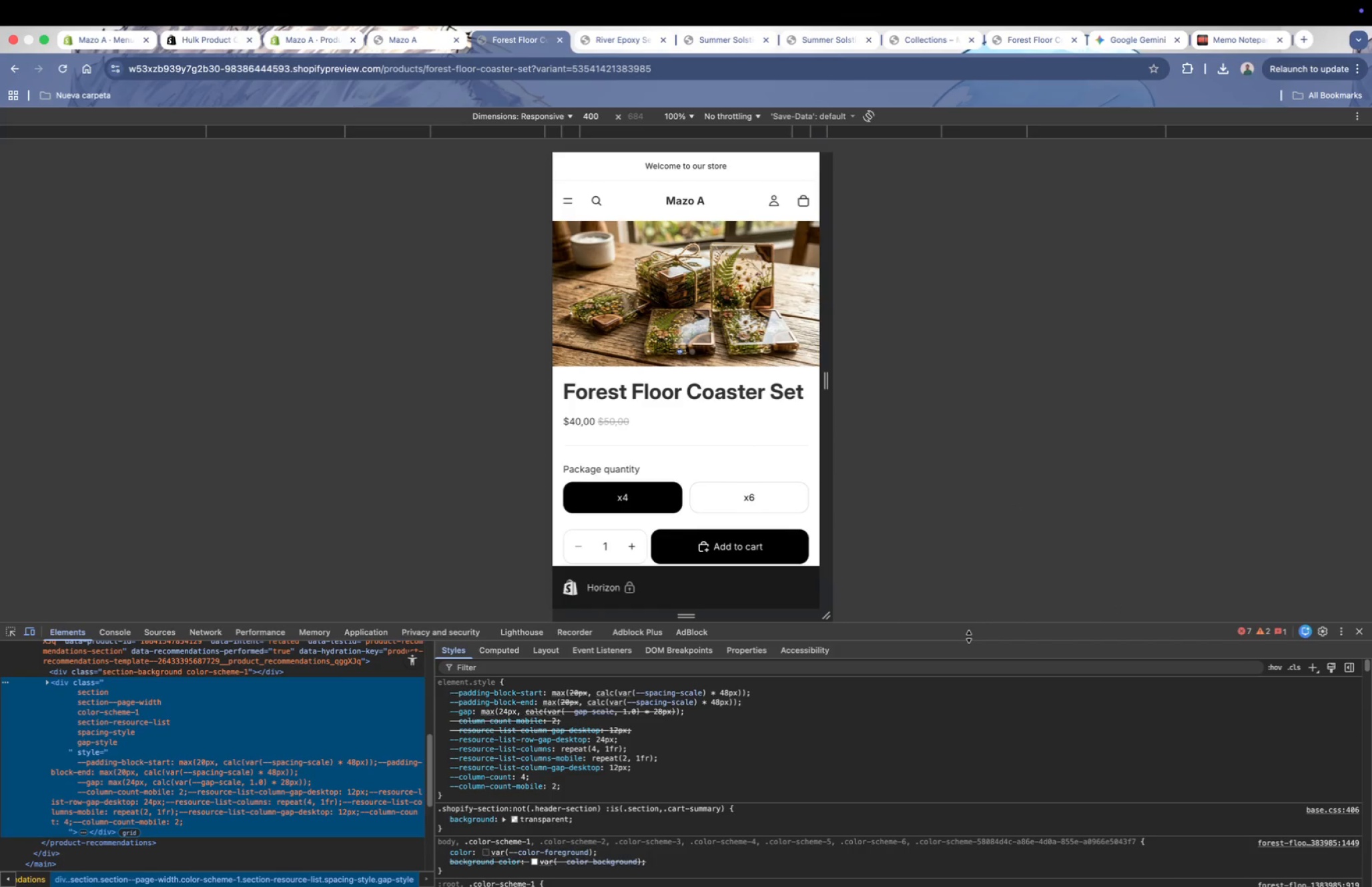 
left_click_drag(start_coordinate=[967, 624], to_coordinate=[958, 824])
 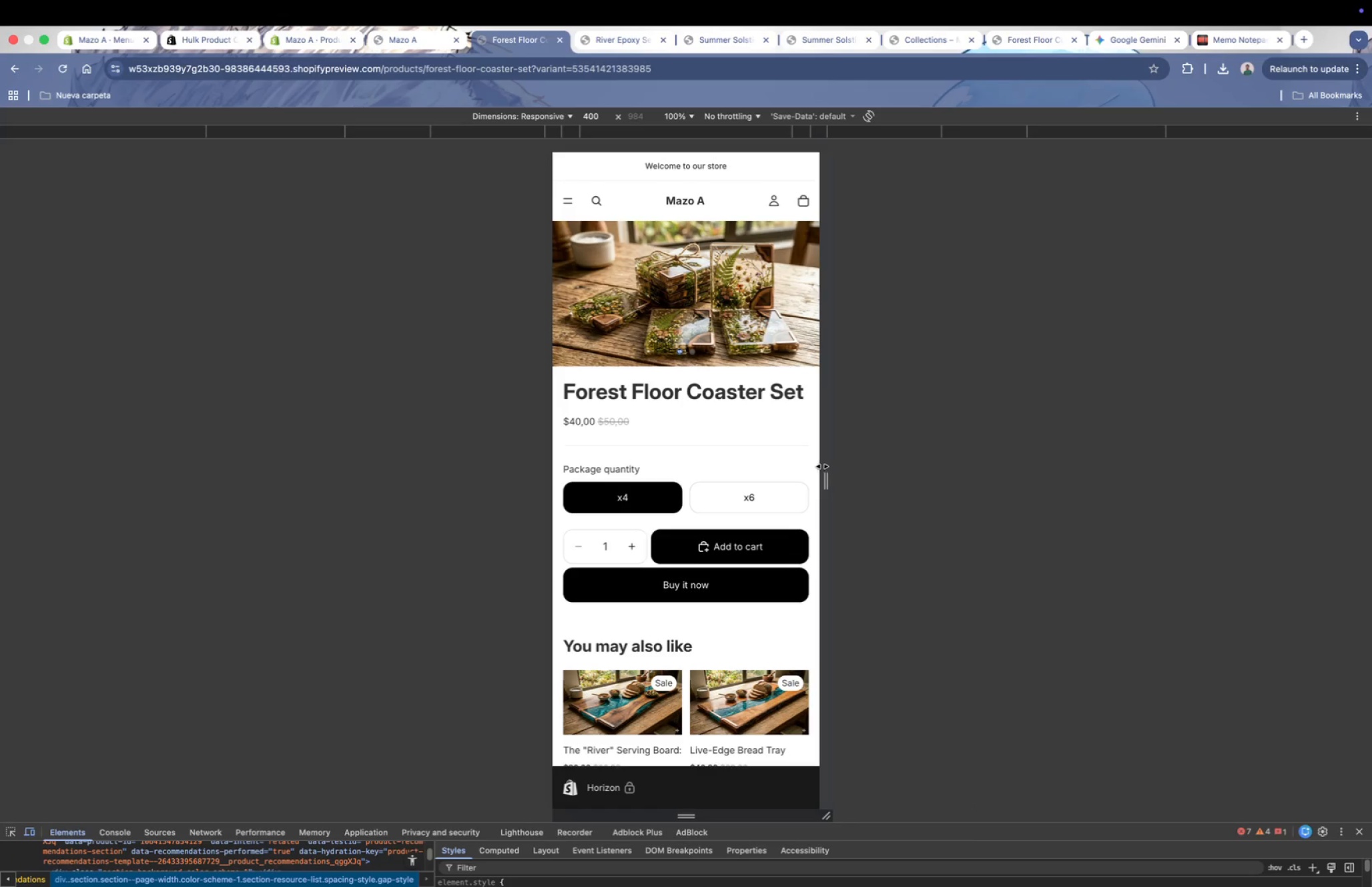 
left_click_drag(start_coordinate=[825, 473], to_coordinate=[868, 478])
 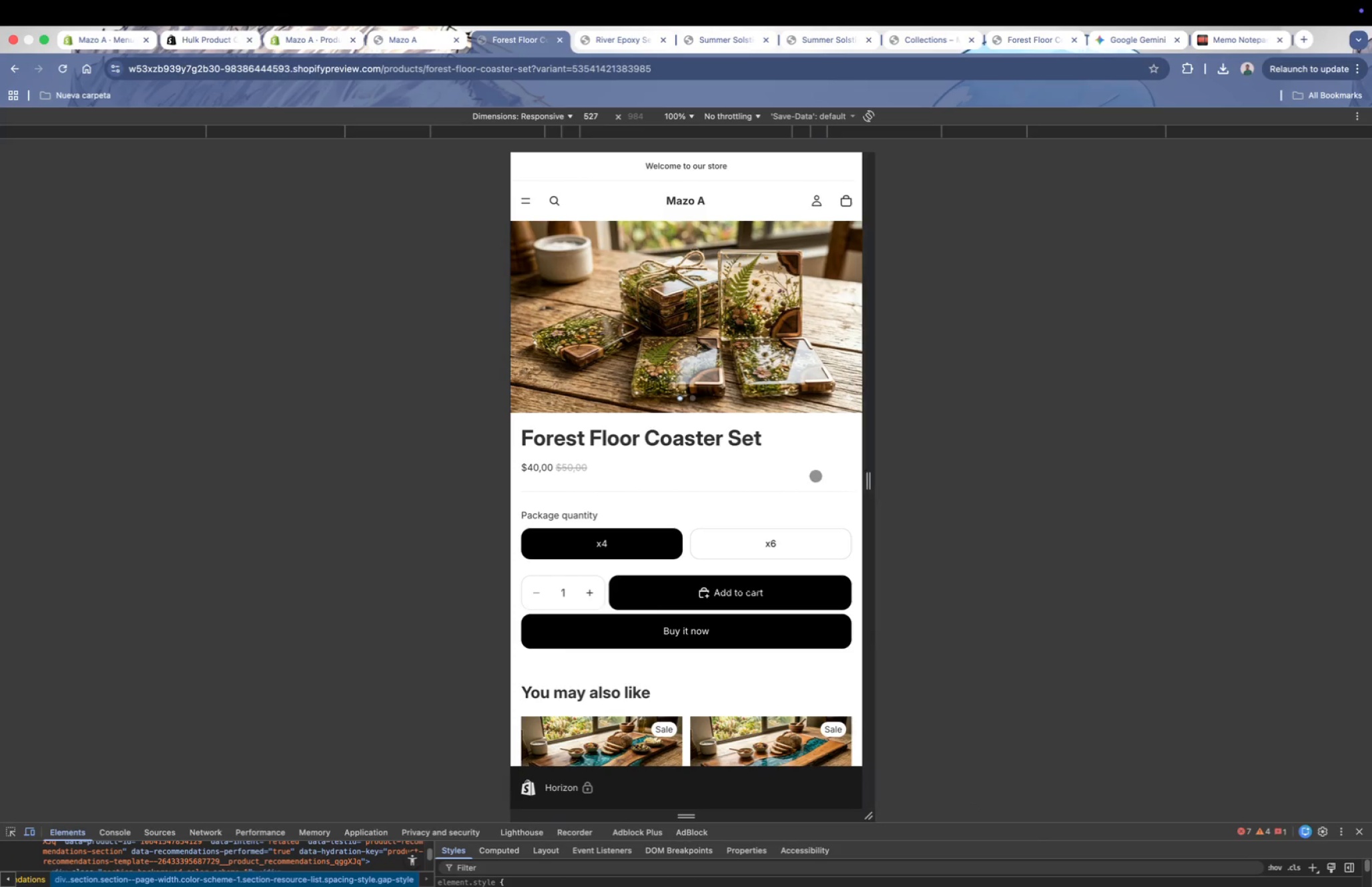 
scroll: coordinate [749, 459], scroll_direction: down, amount: 6.0
 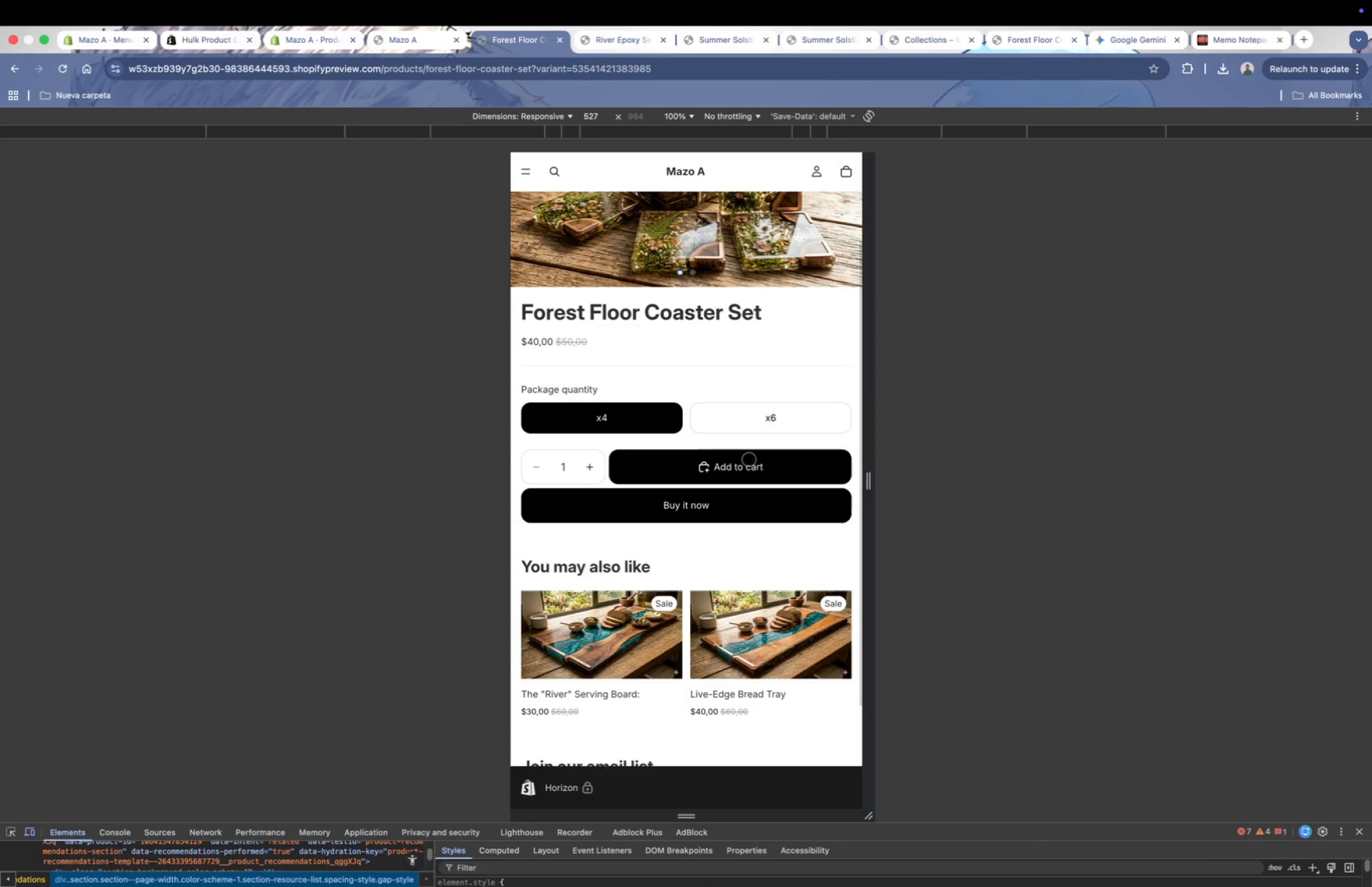 
scroll: coordinate [749, 459], scroll_direction: up, amount: 8.0
 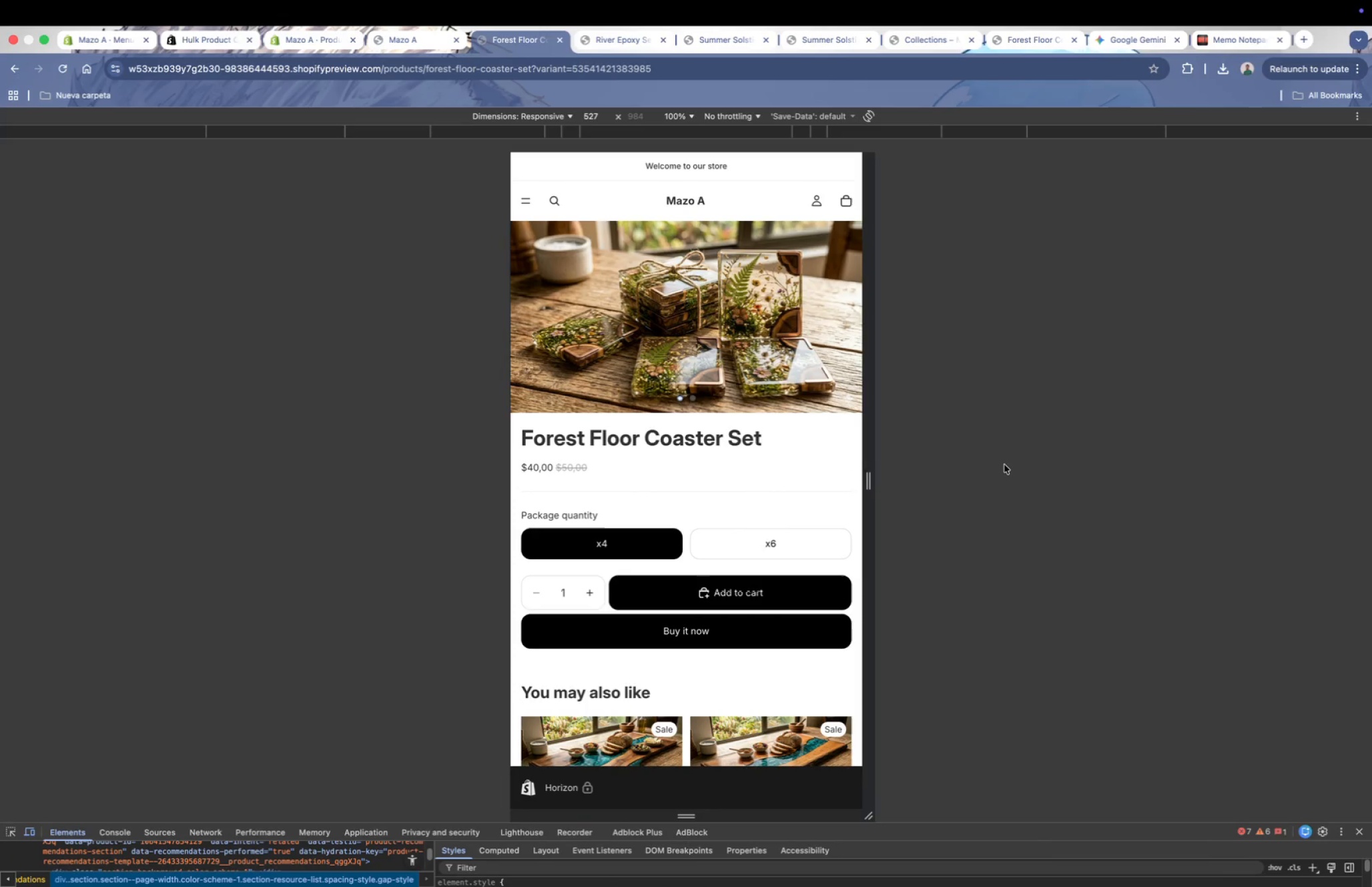 
key(Meta+Shift+2)
 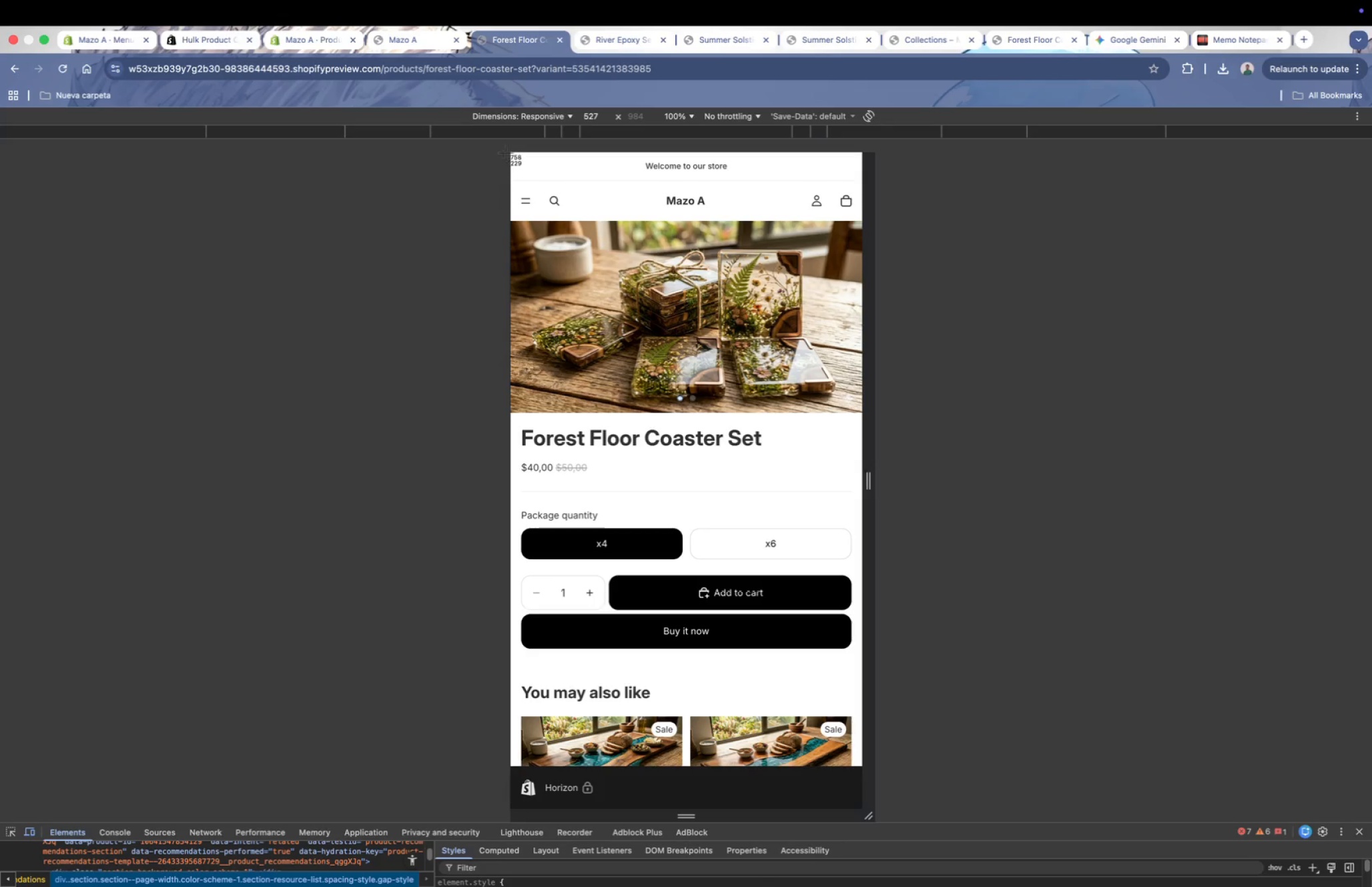 
left_click_drag(start_coordinate=[506, 150], to_coordinate=[870, 766])
 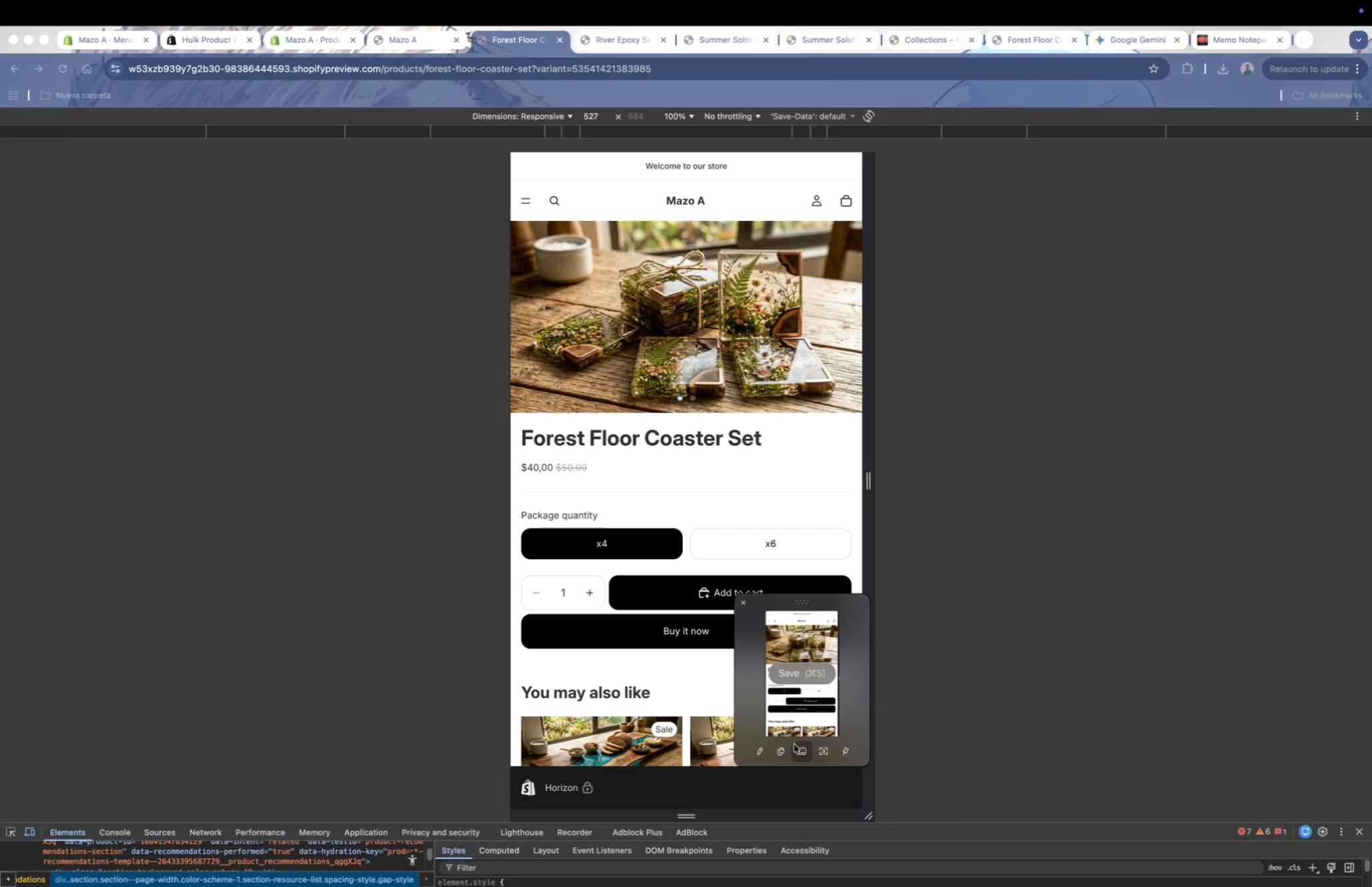 
left_click([779, 750])
 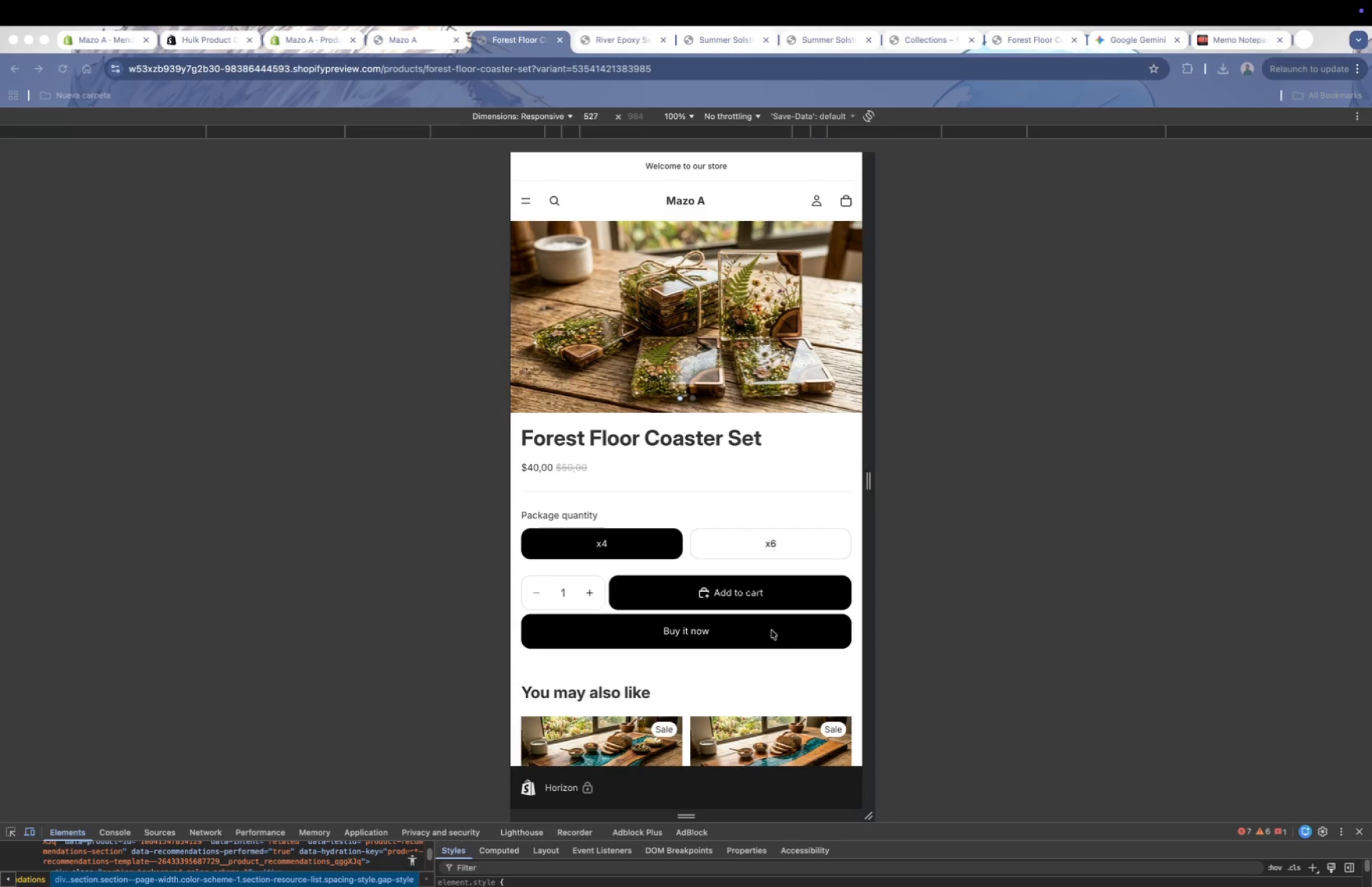 
key(Meta+CommandLeft)
 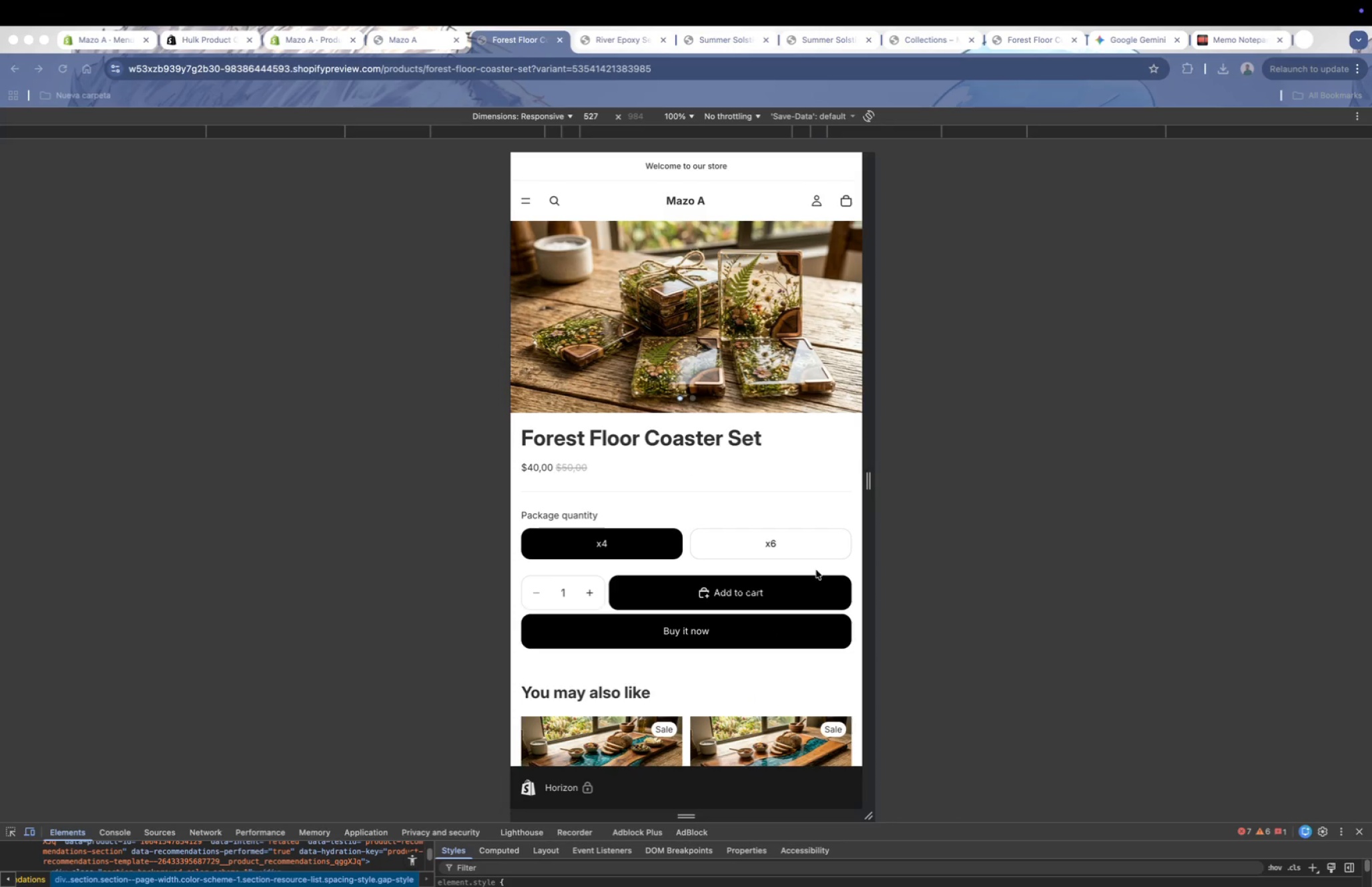 
key(Meta+Tab)
 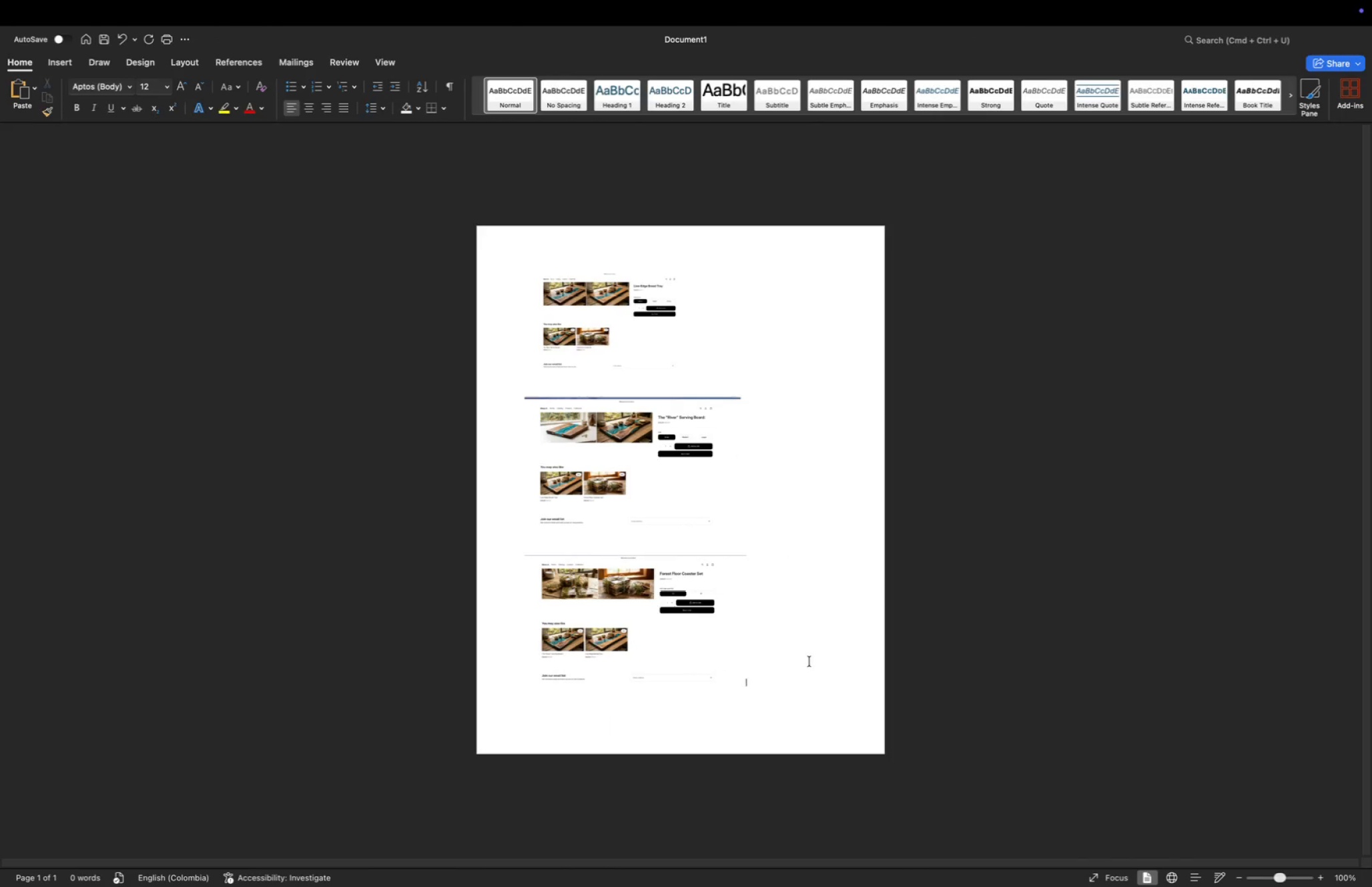 
key(Shift+Enter)
 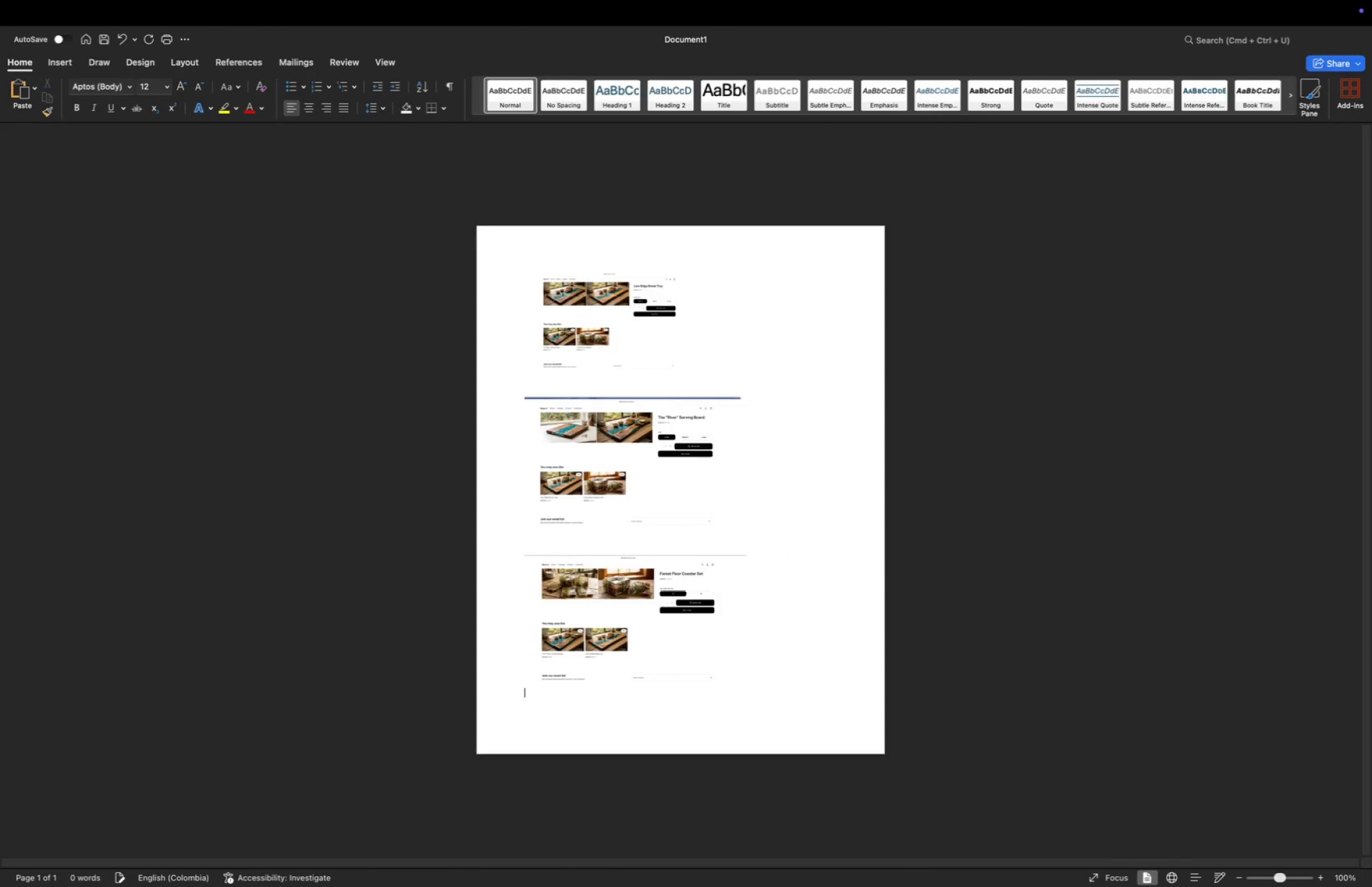 
key(Shift+Enter)
 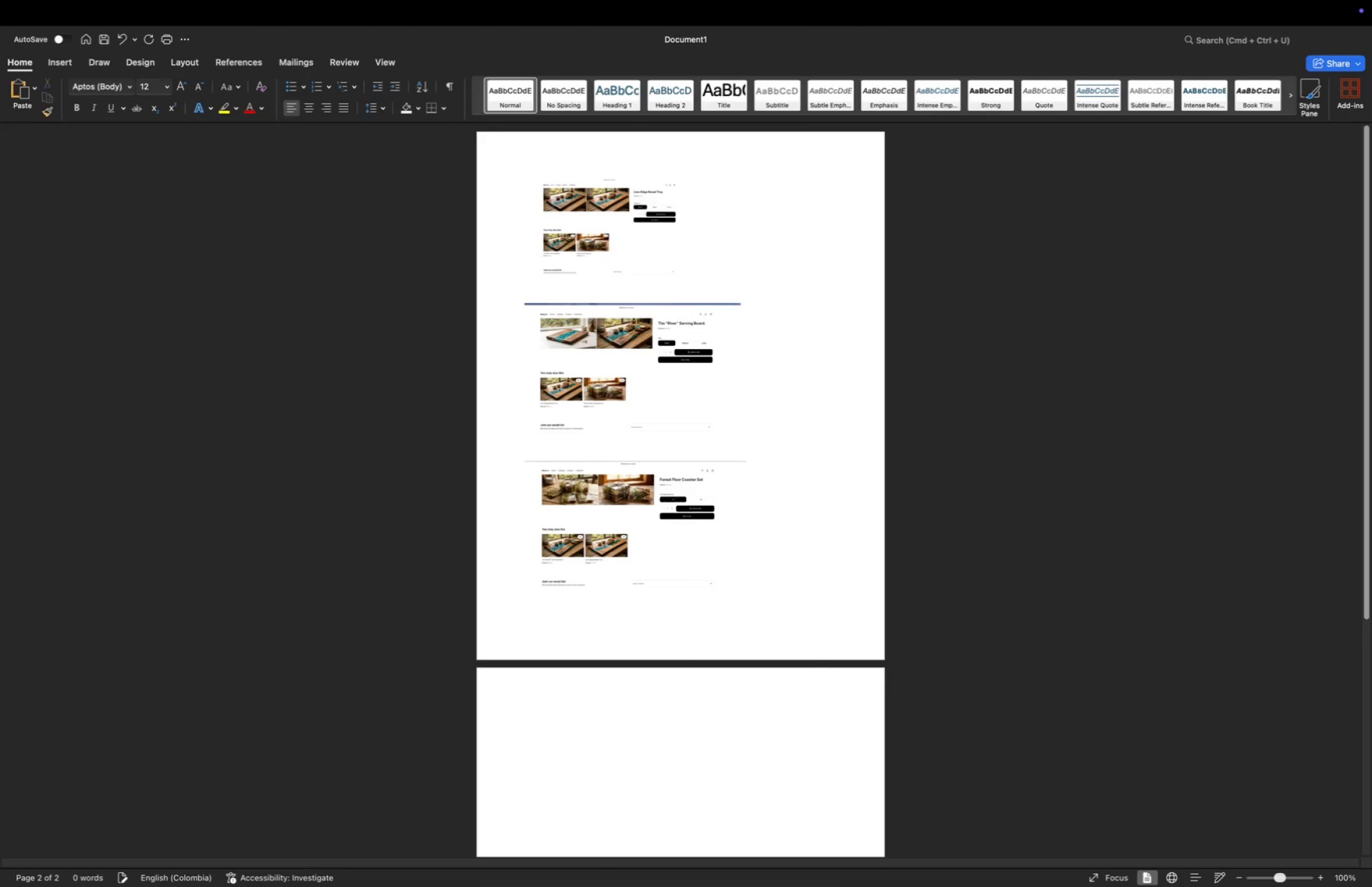 
key(Meta+CommandLeft)
 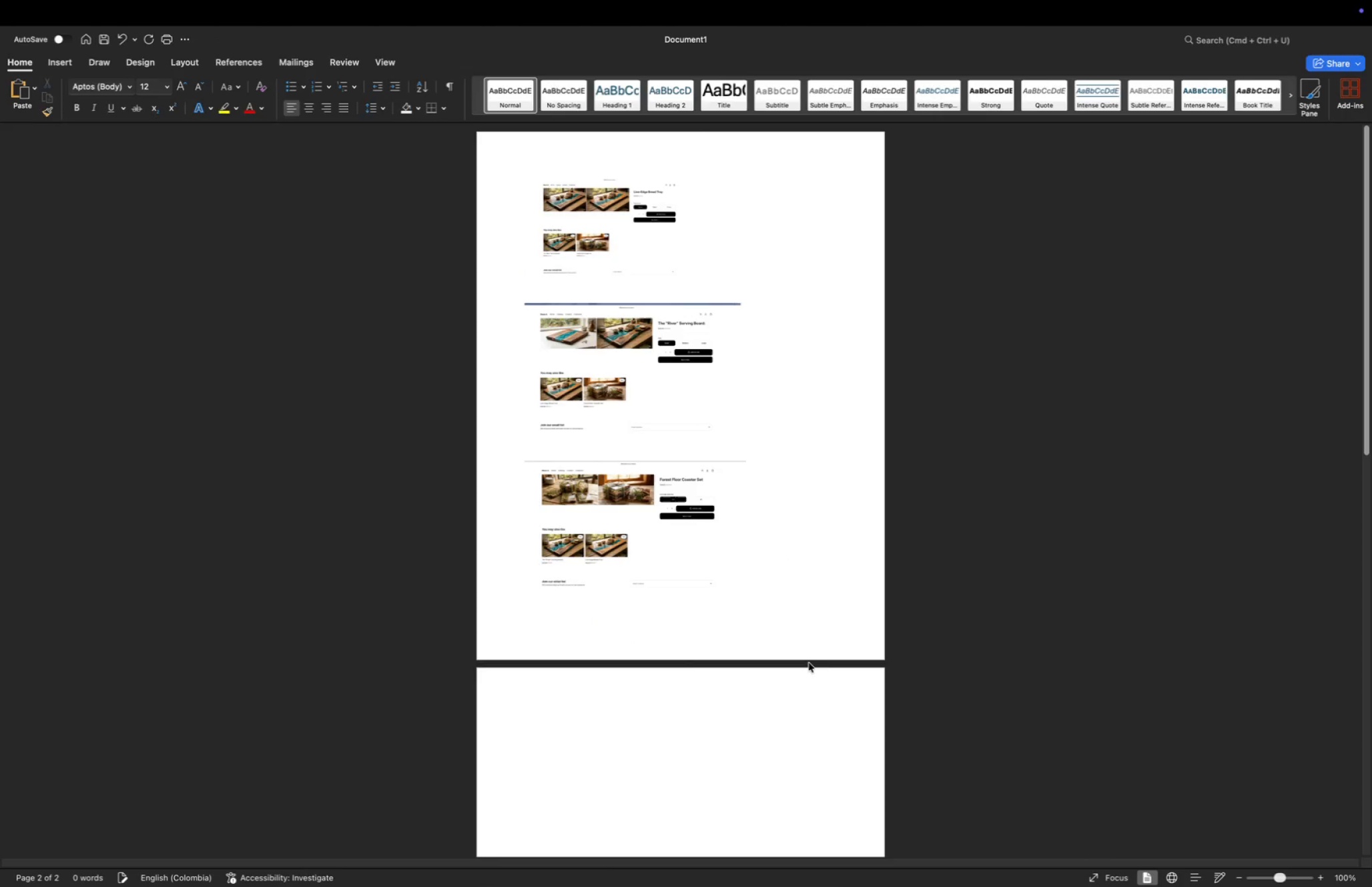 
key(Meta+V)
 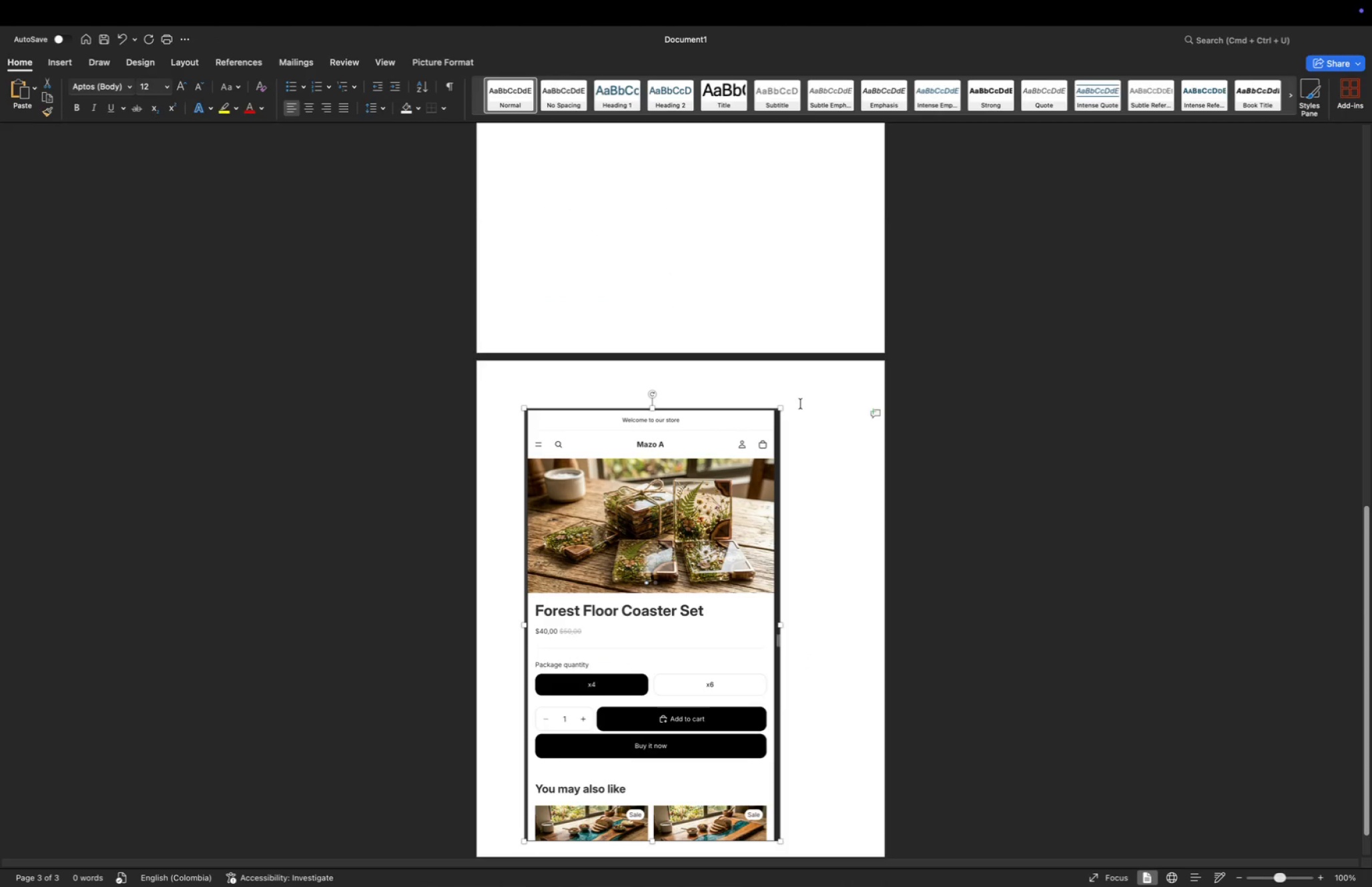 
left_click_drag(start_coordinate=[783, 407], to_coordinate=[609, 492])
 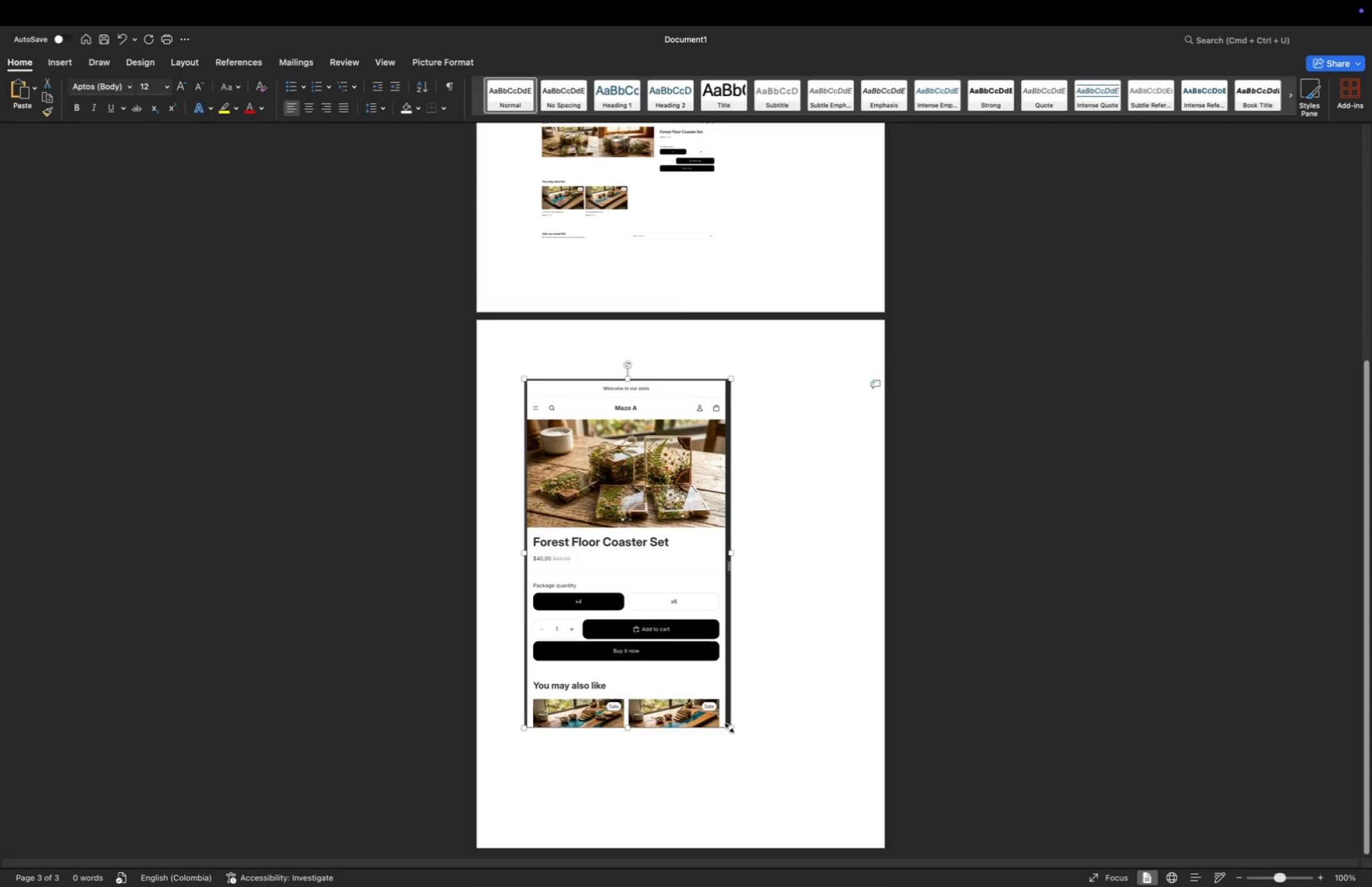 
left_click_drag(start_coordinate=[730, 729], to_coordinate=[671, 623])
 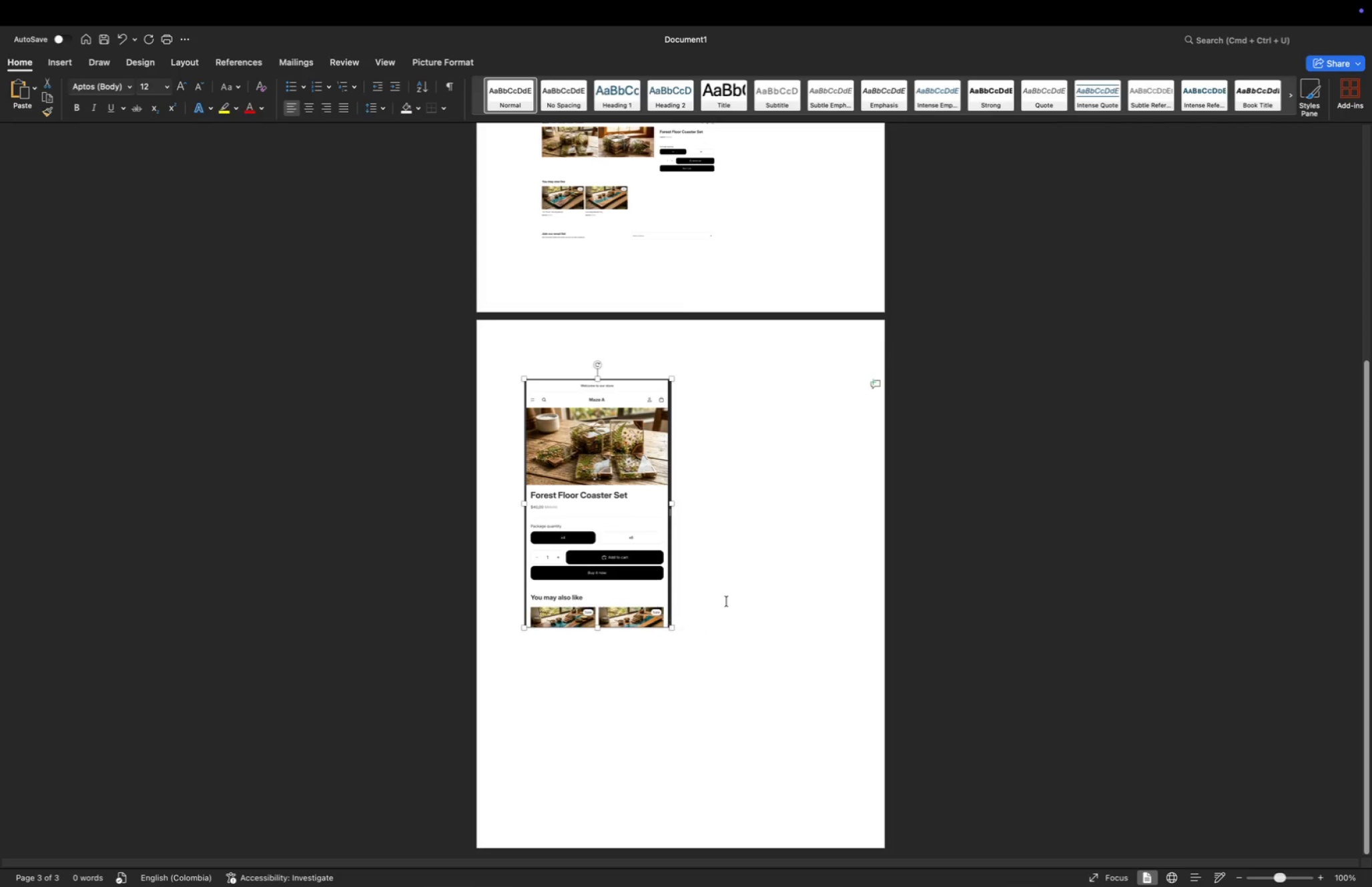 
left_click([733, 597])
 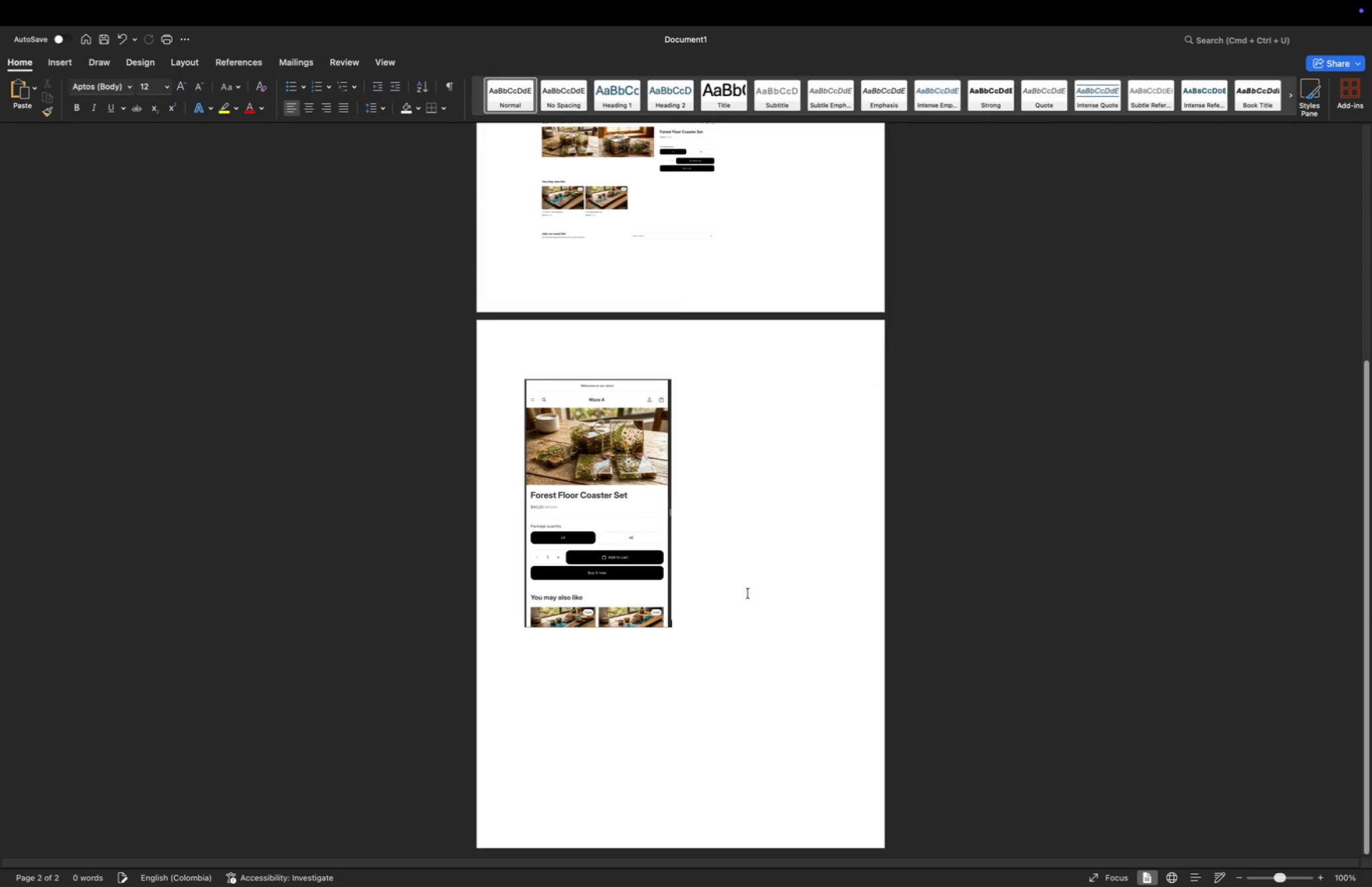 
key(Shift+Enter)
 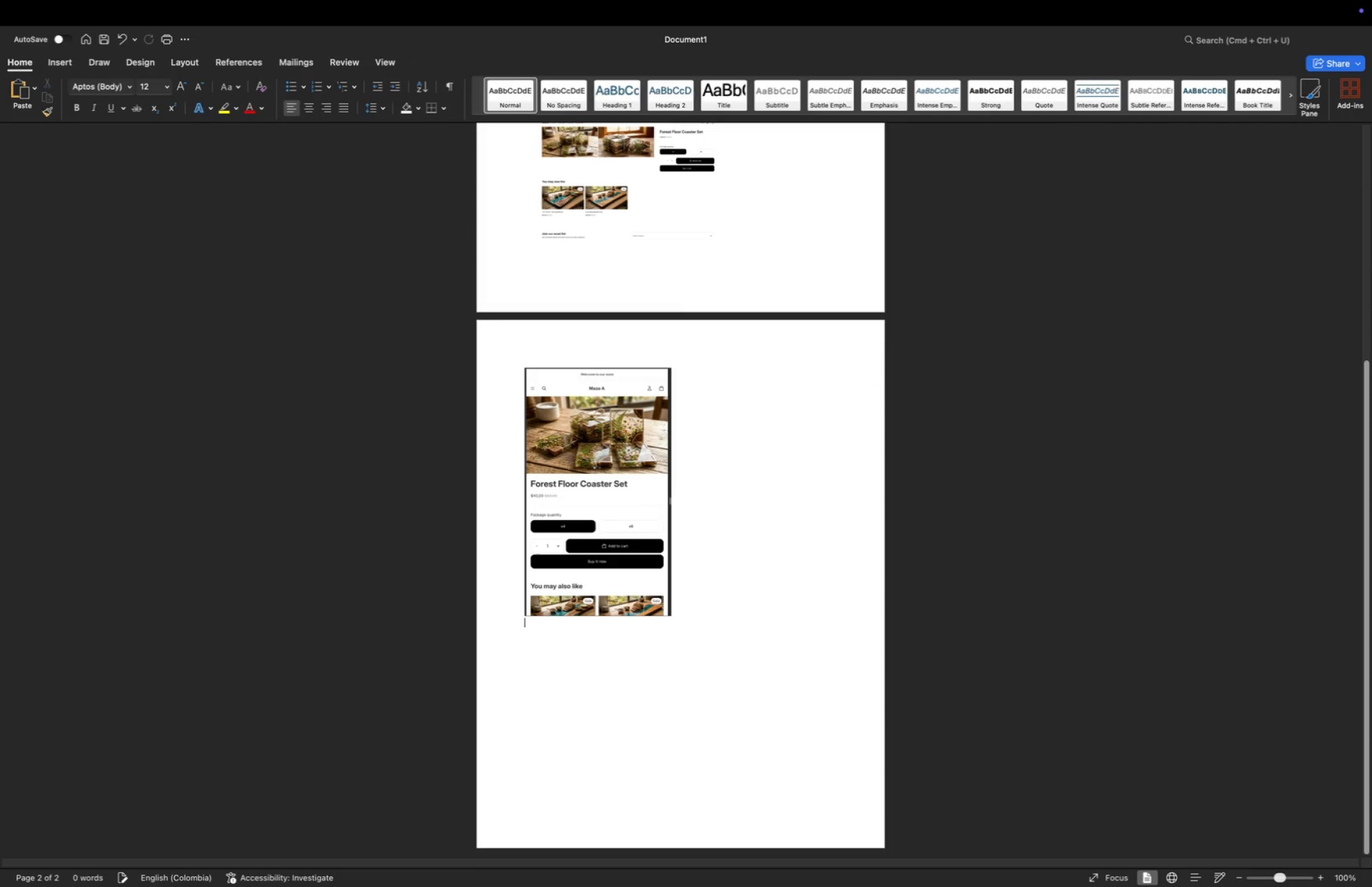 
key(Shift+Enter)
 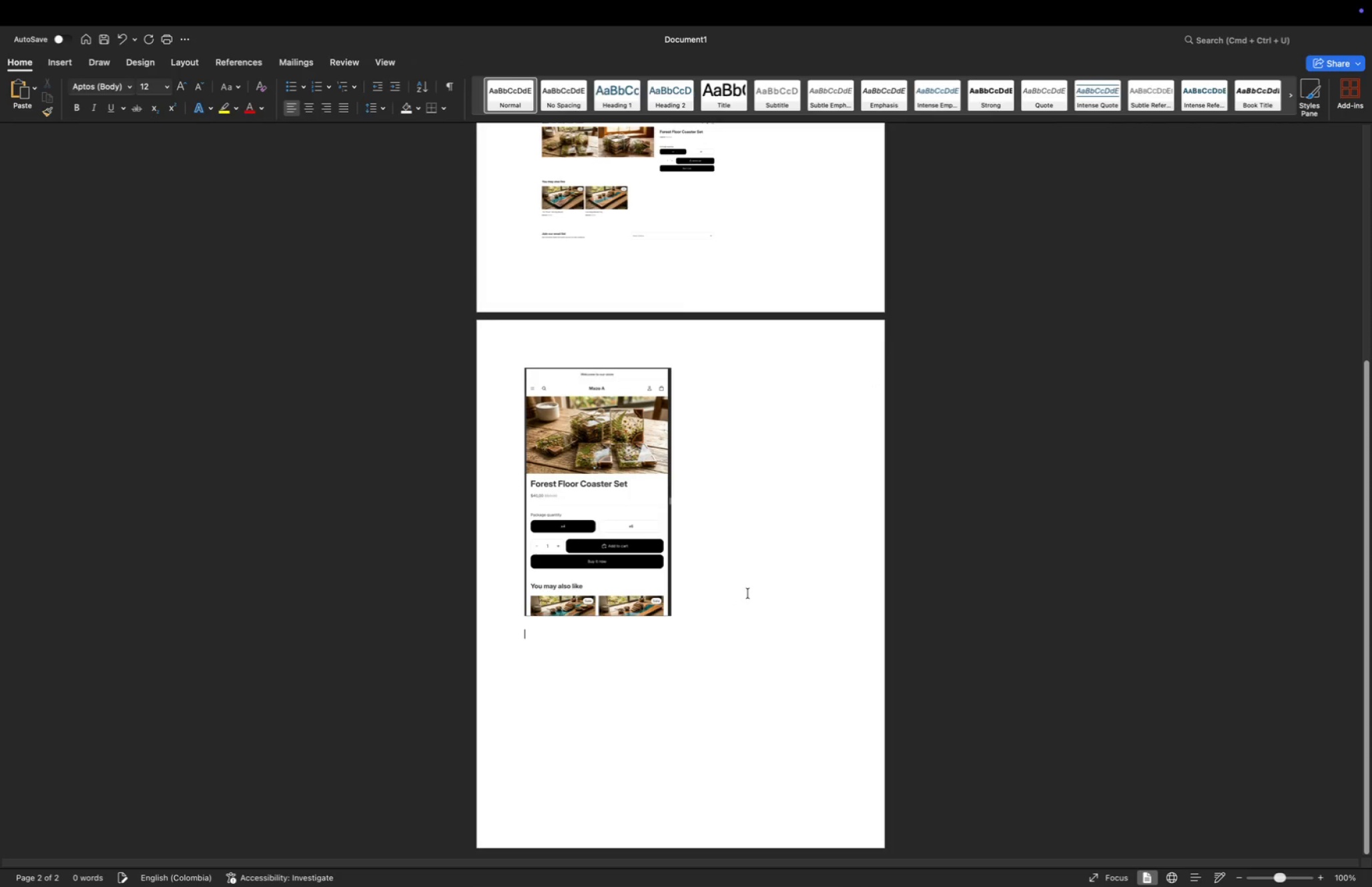 
key(Meta+CommandLeft)
 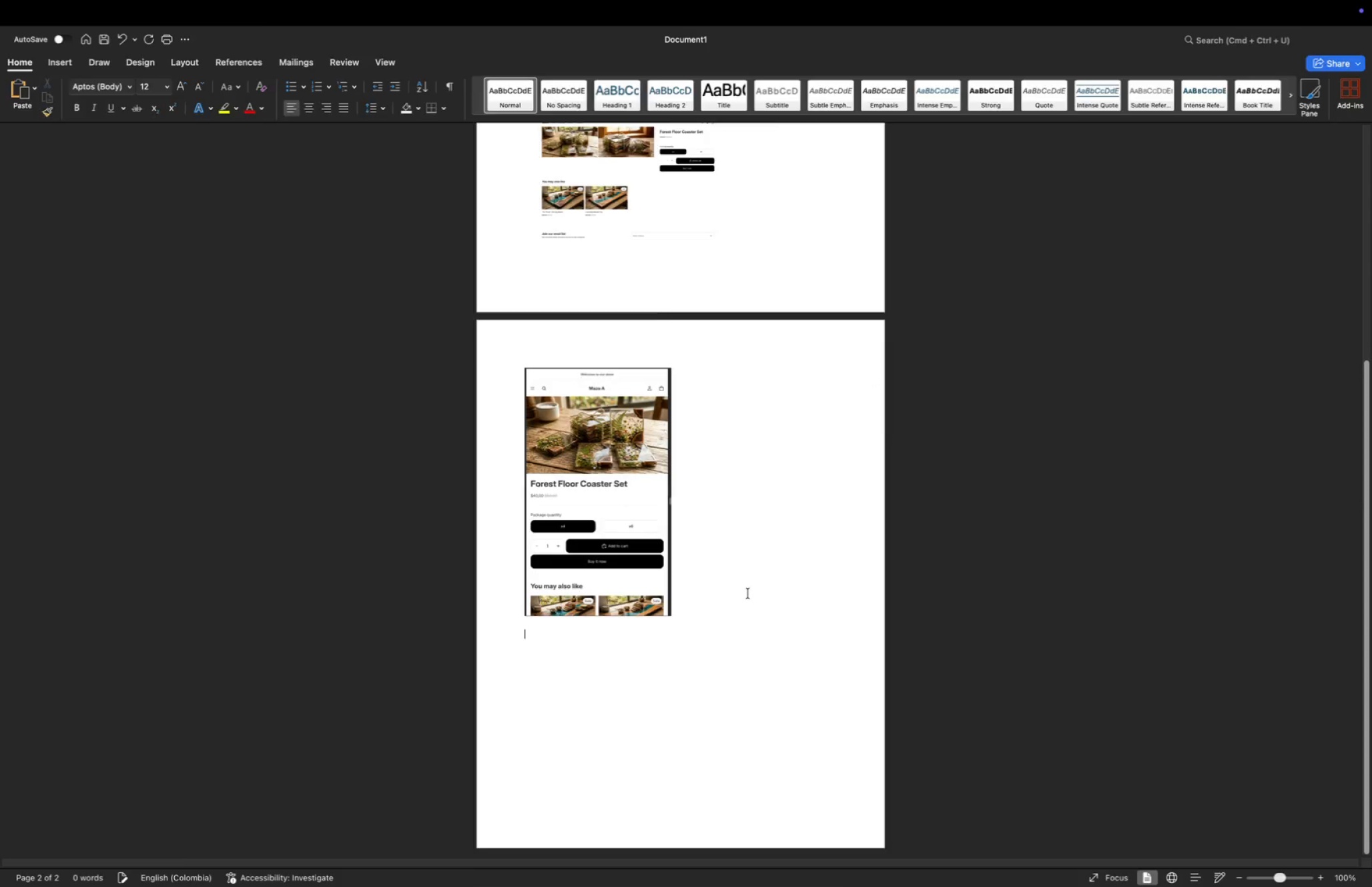 
key(Meta+Tab)
 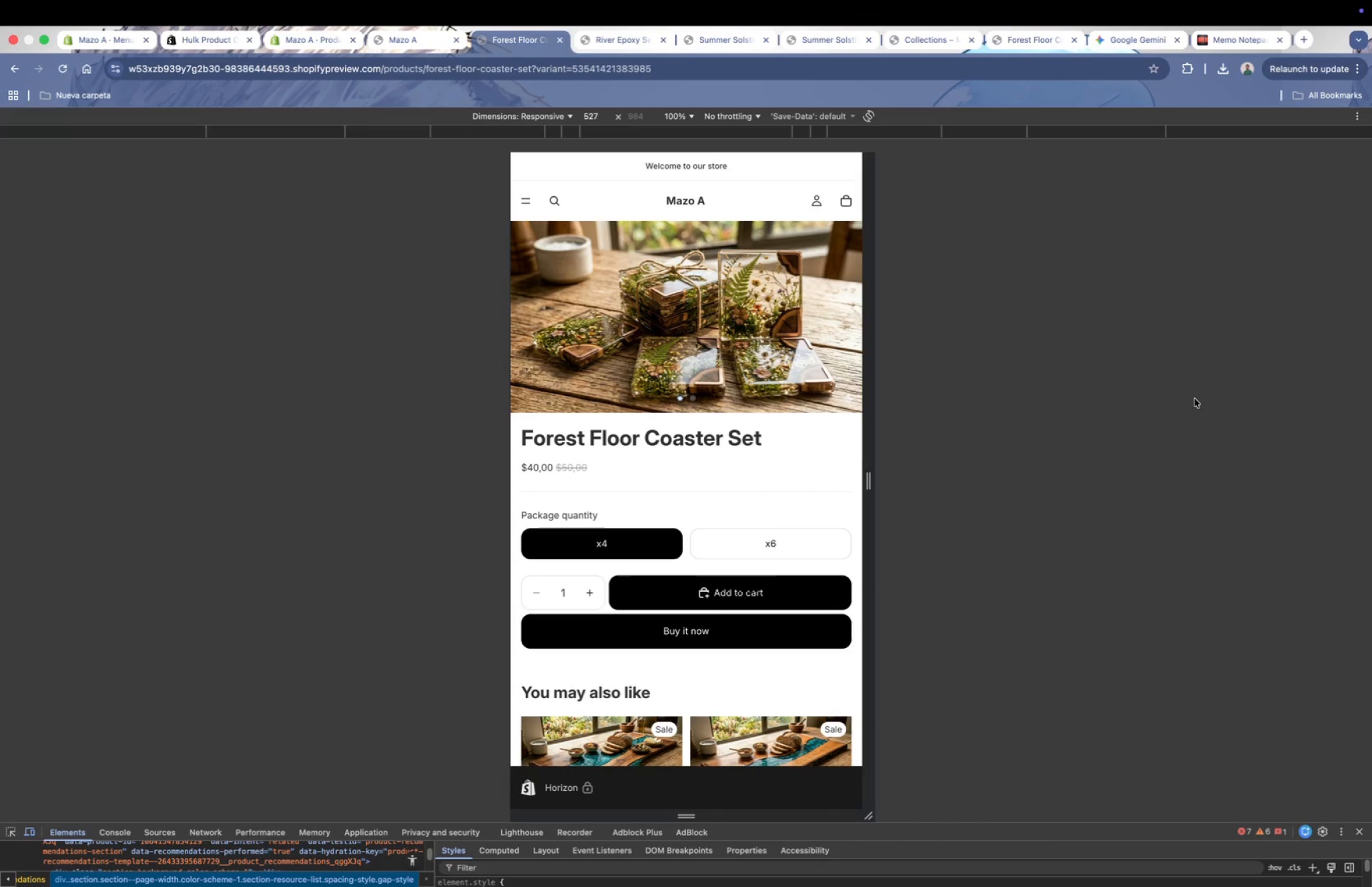 
left_click([1359, 837])
 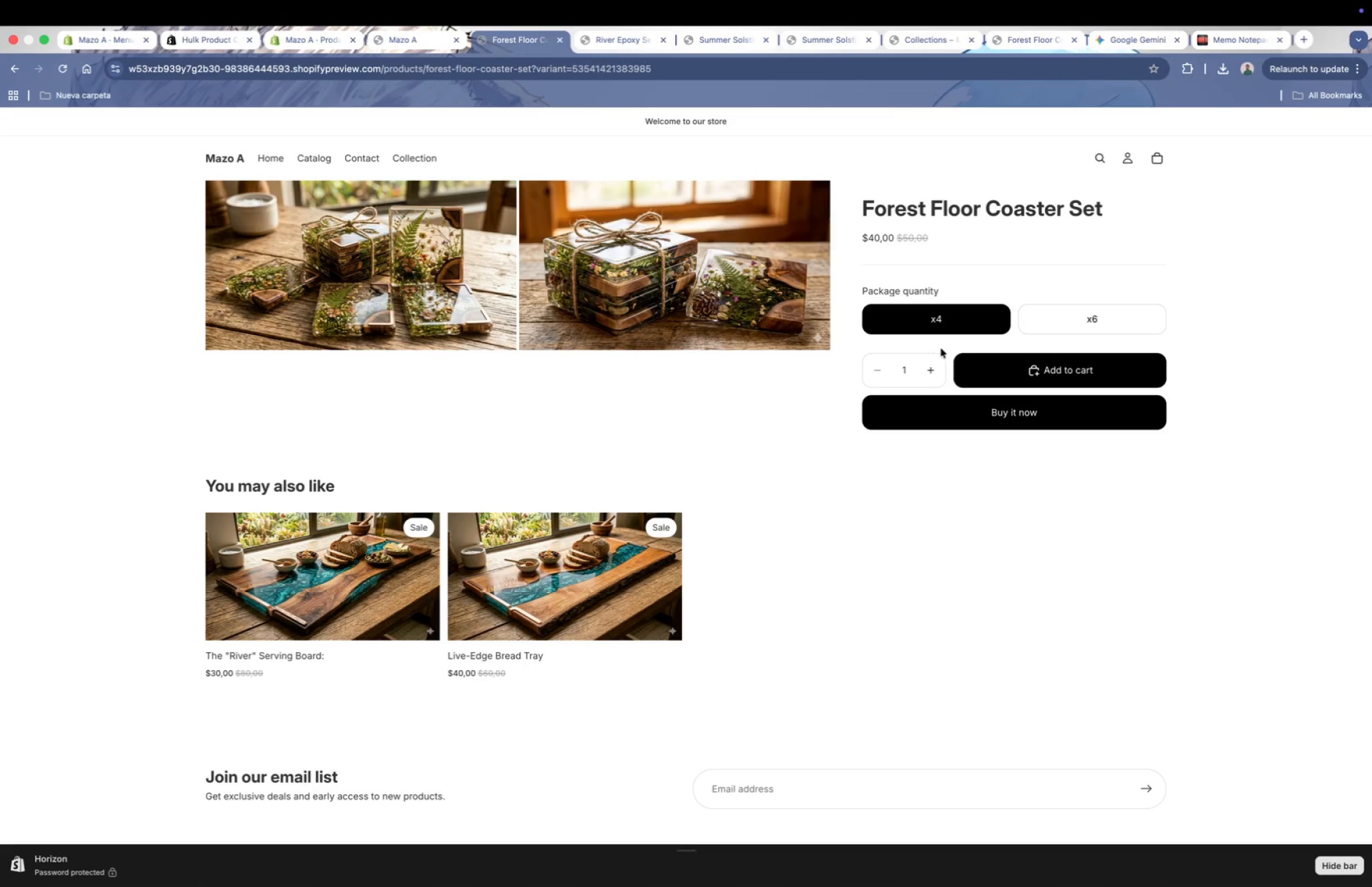 
scroll: coordinate [661, 365], scroll_direction: up, amount: 5.0
 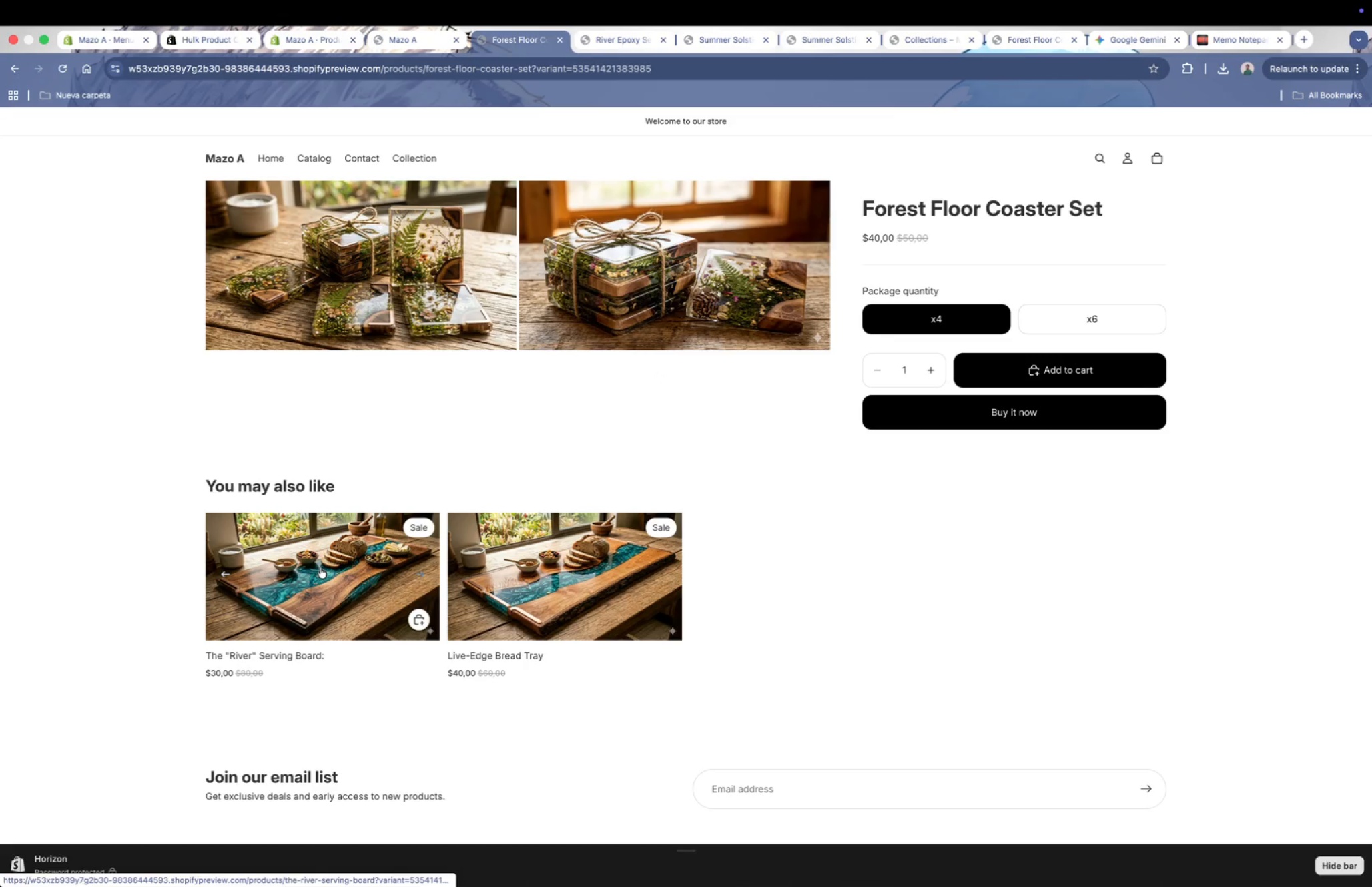 
left_click([320, 567])
 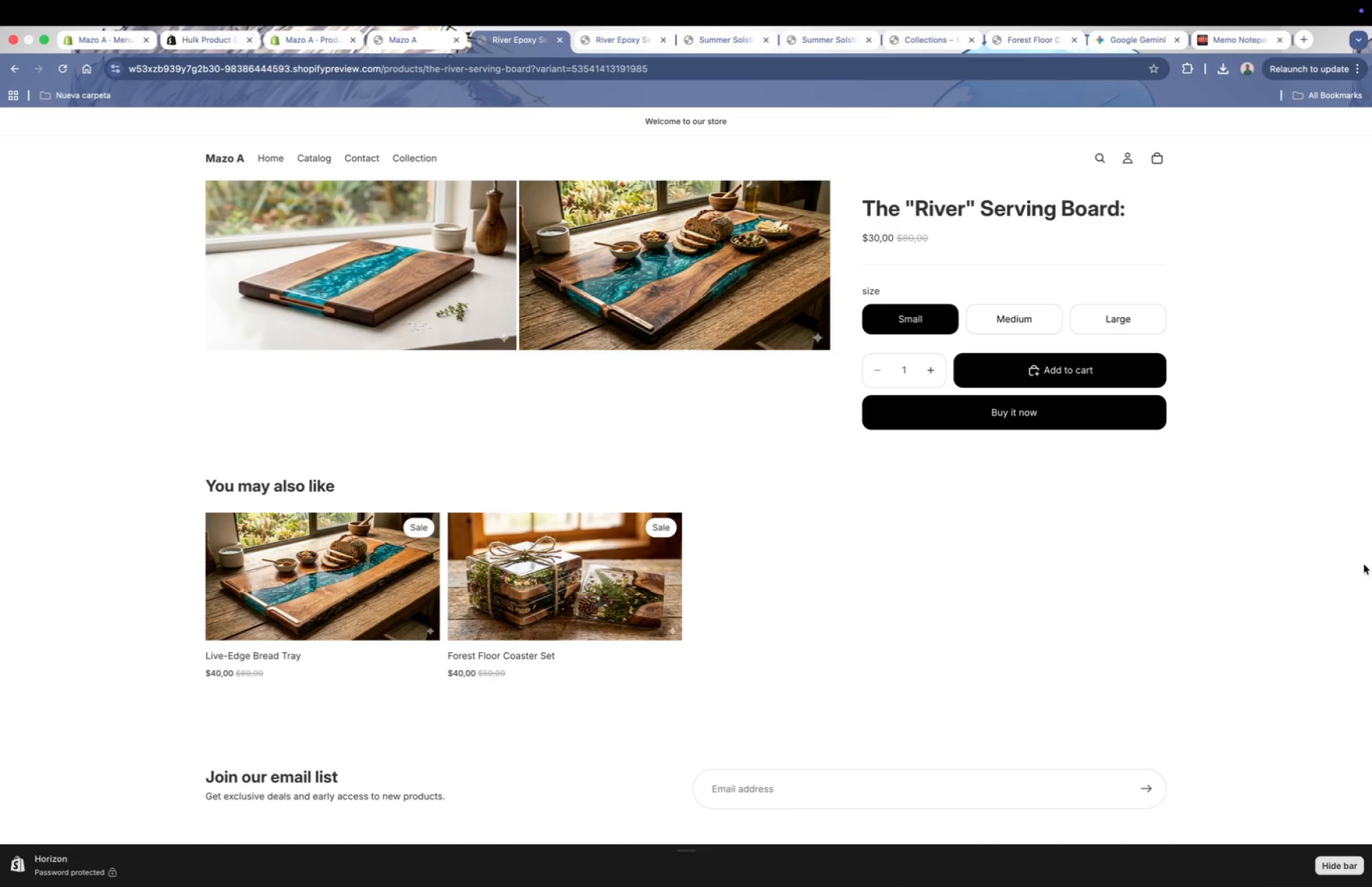 
right_click([866, 513])
 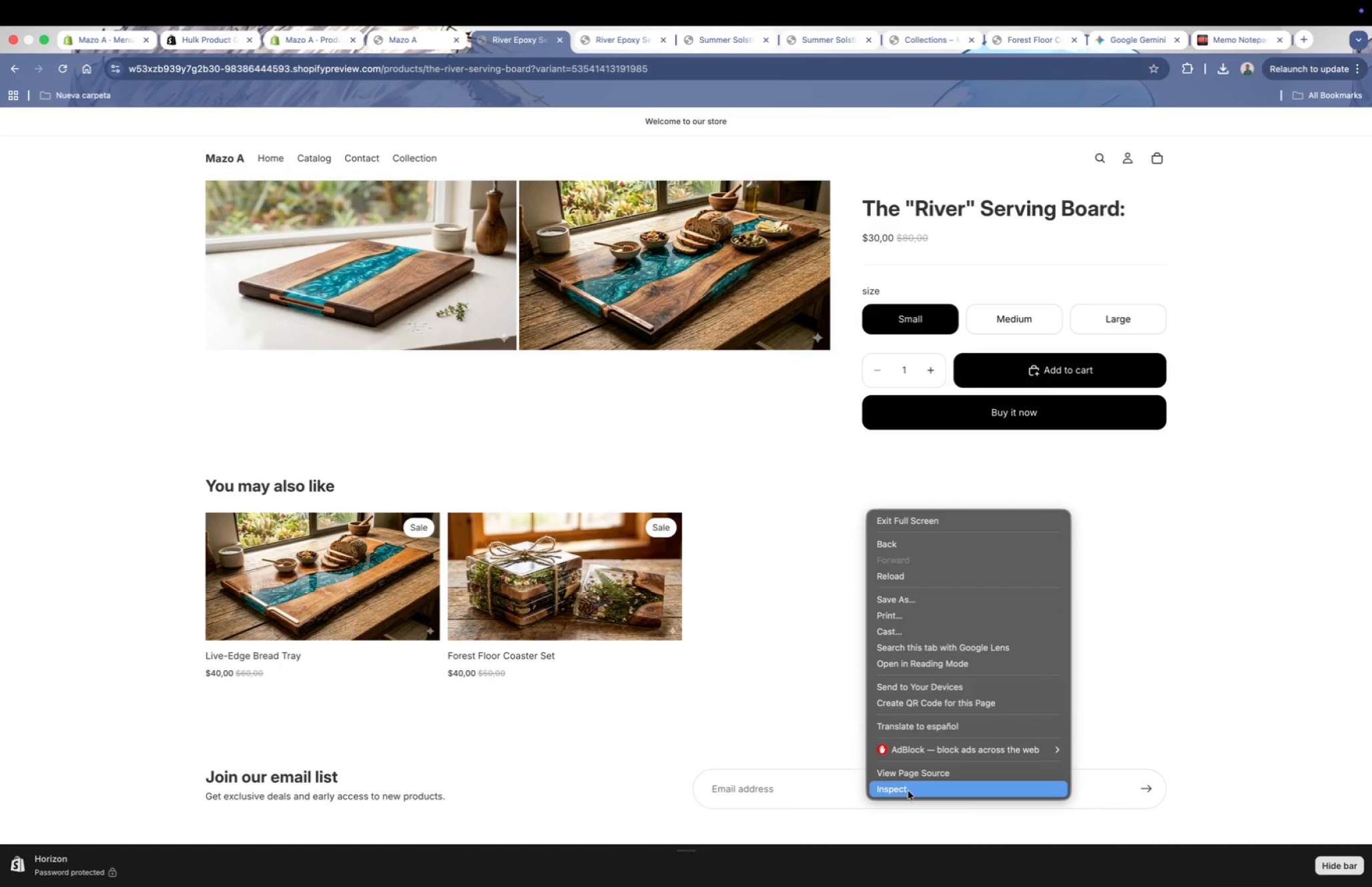 
left_click([908, 792])
 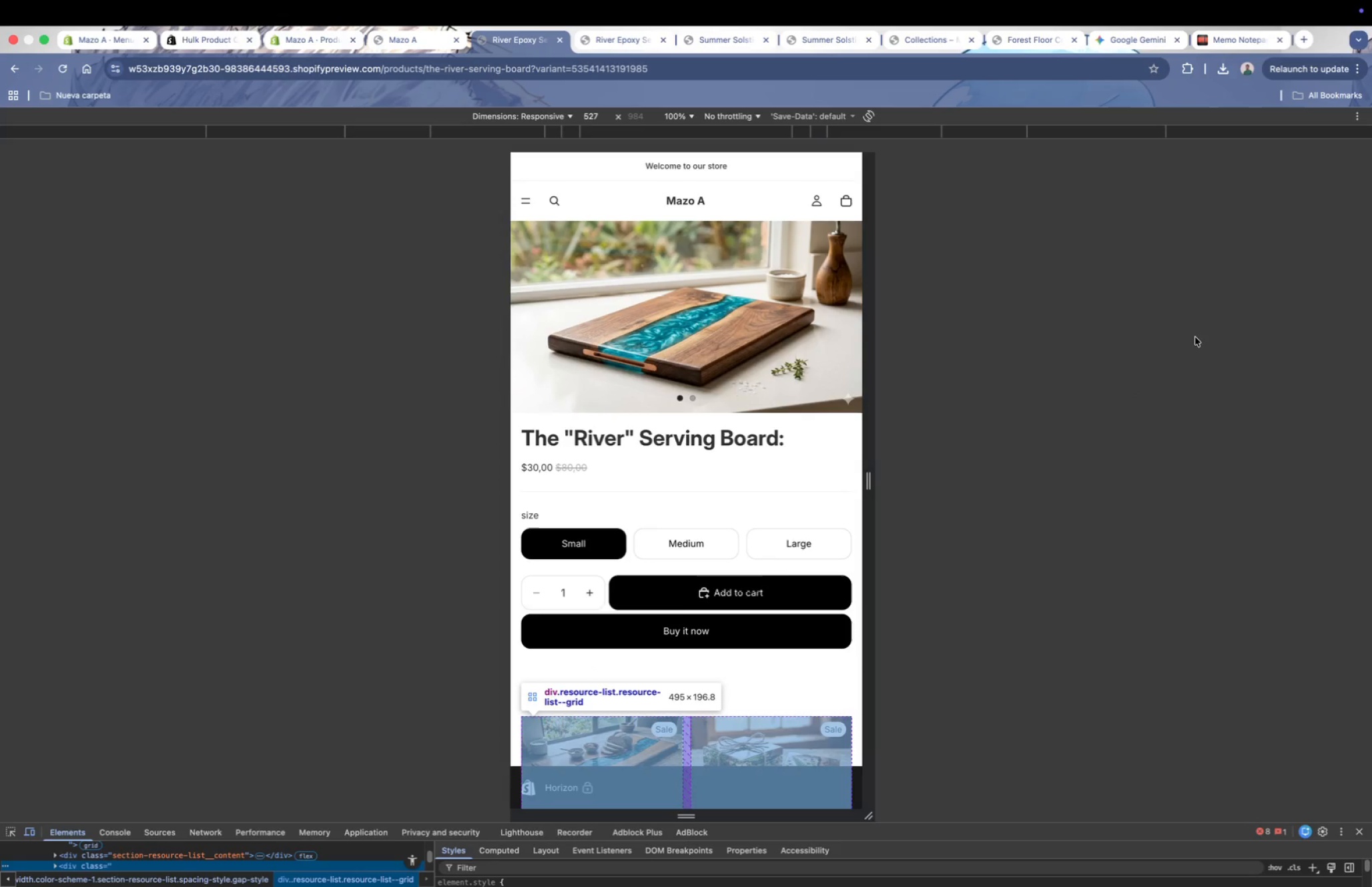 
key(Meta+Shift+2)
 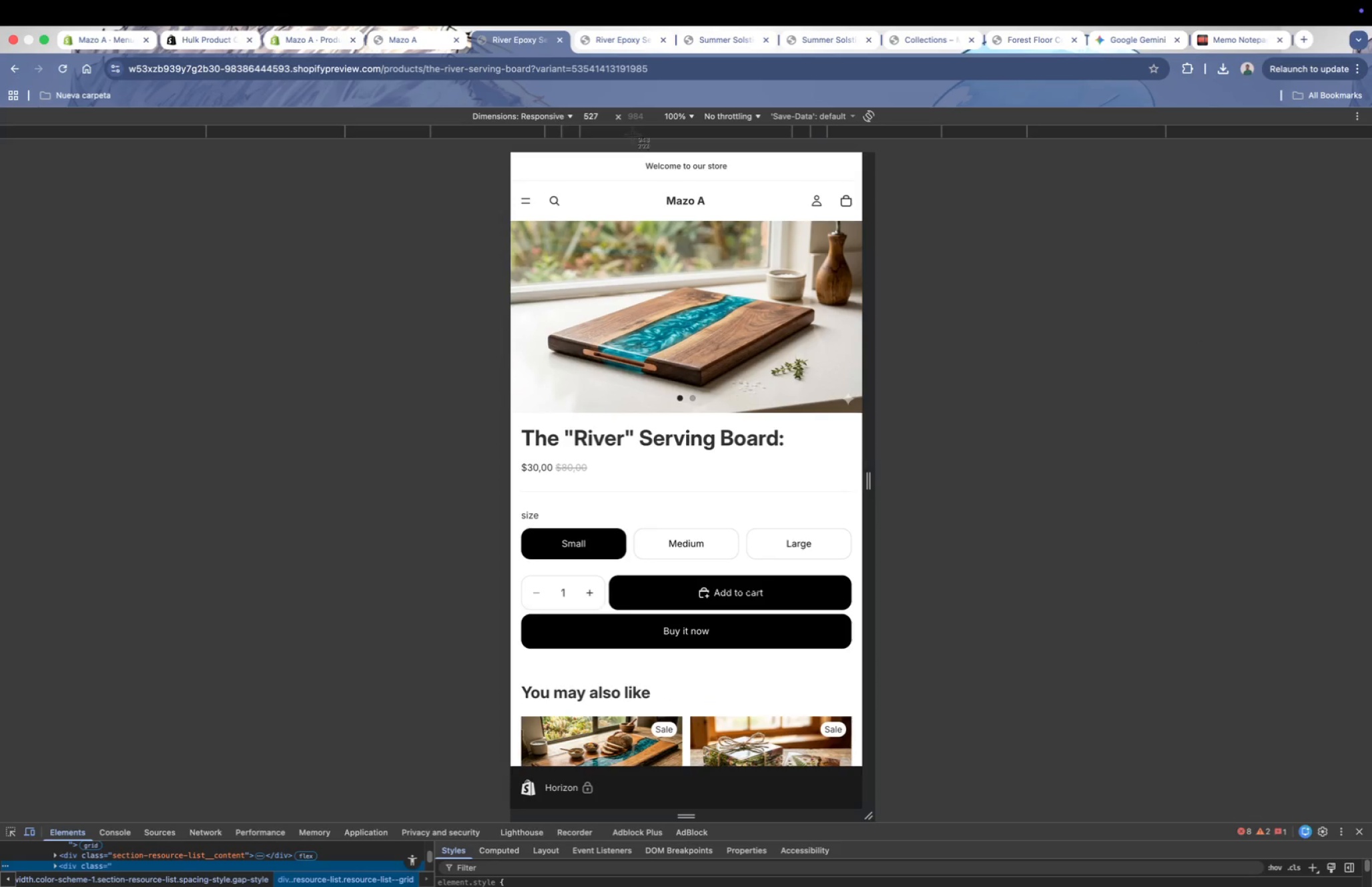 
left_click_drag(start_coordinate=[509, 154], to_coordinate=[869, 816])
 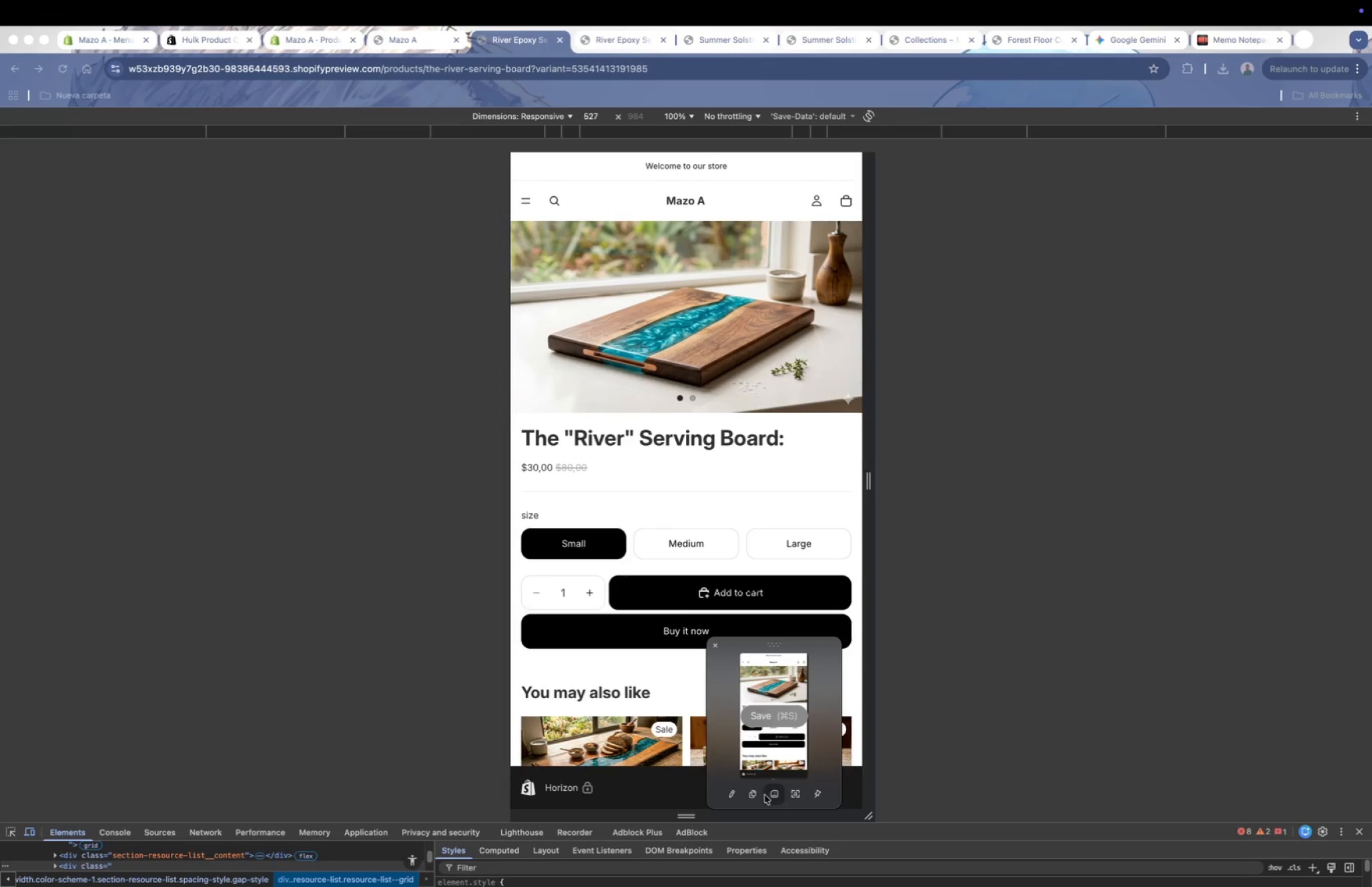 
left_click([755, 795])
 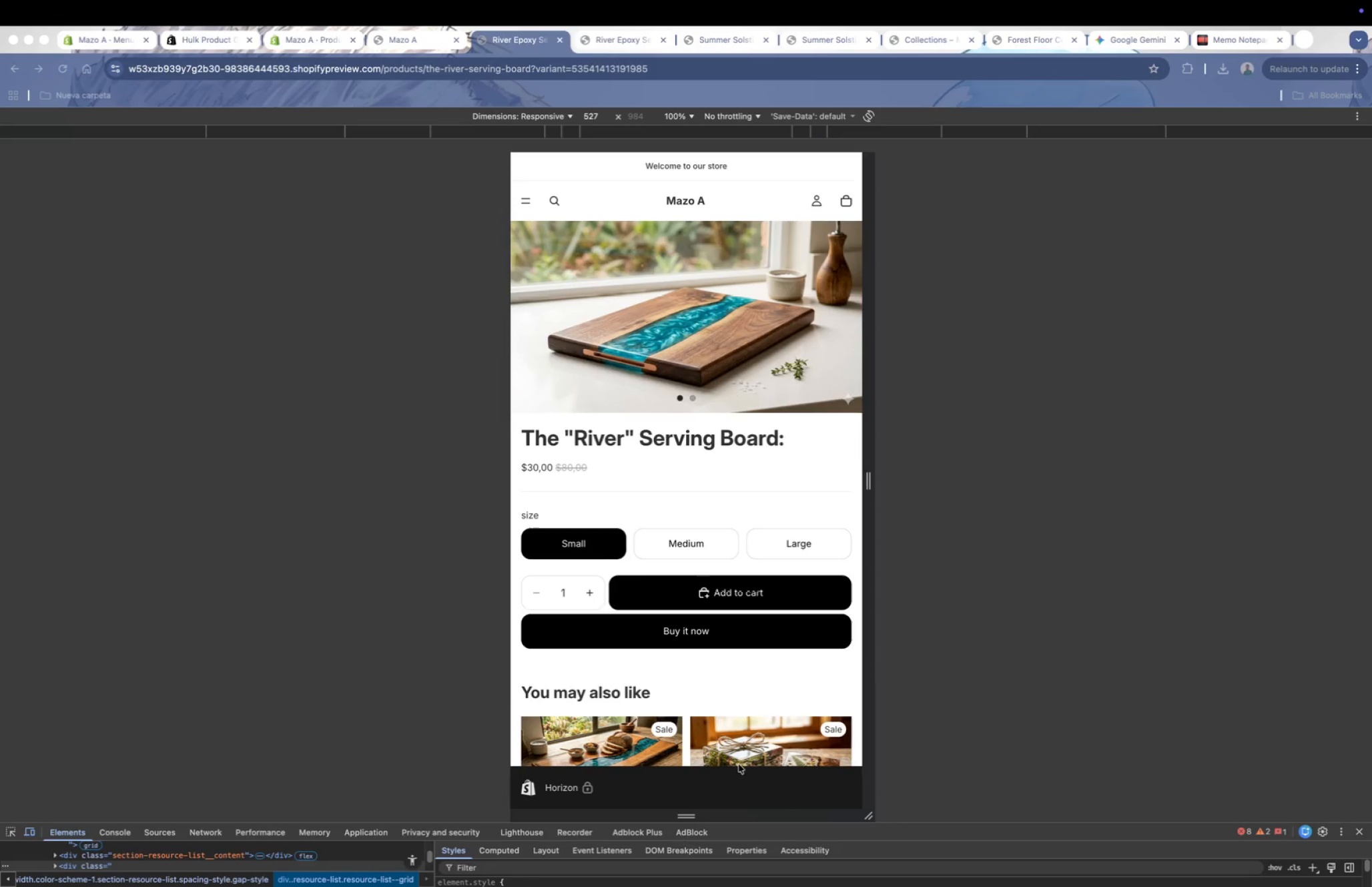 
key(Meta+CommandLeft)
 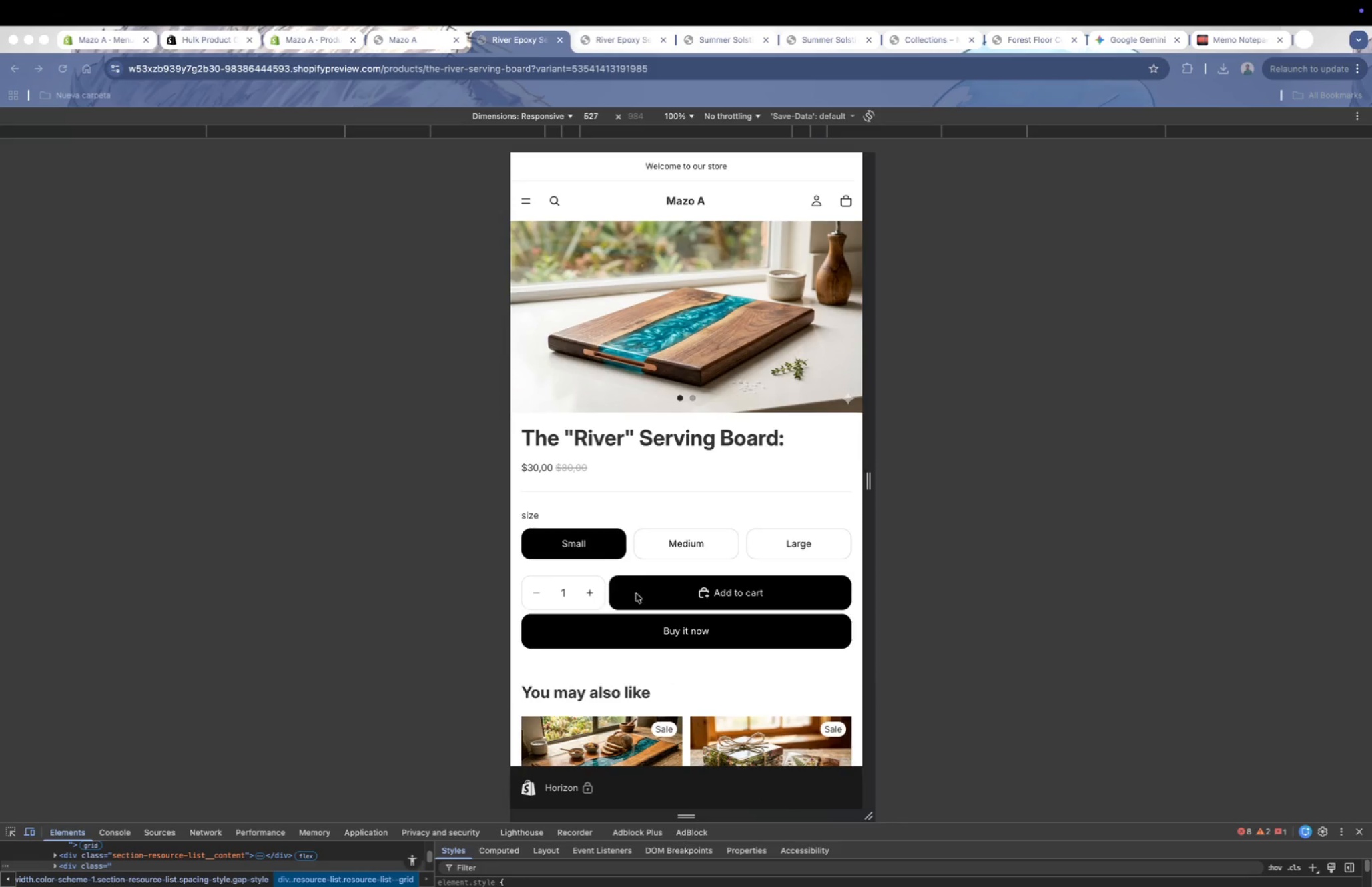 
key(Meta+Tab)
 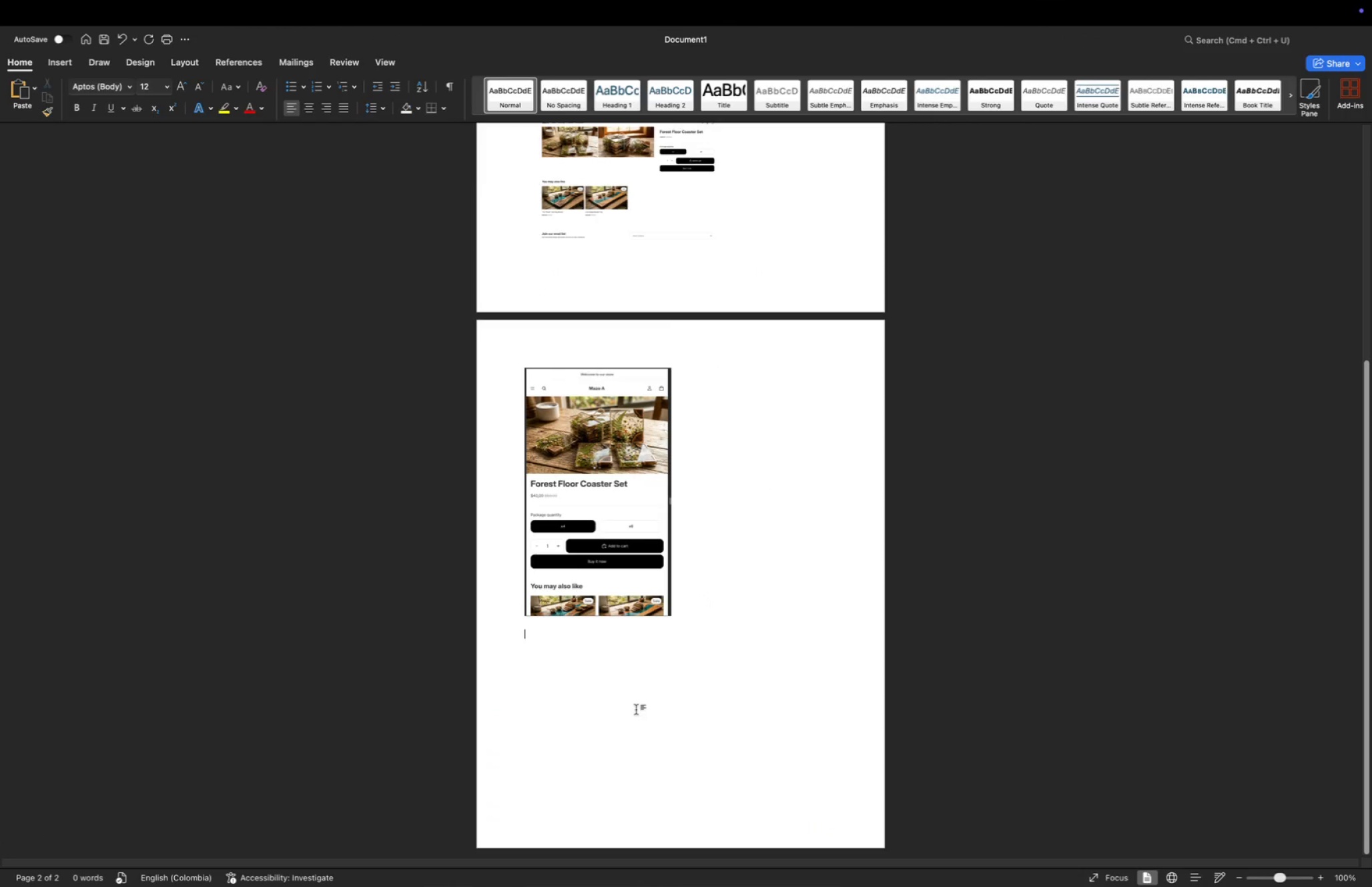 
key(Meta+V)
 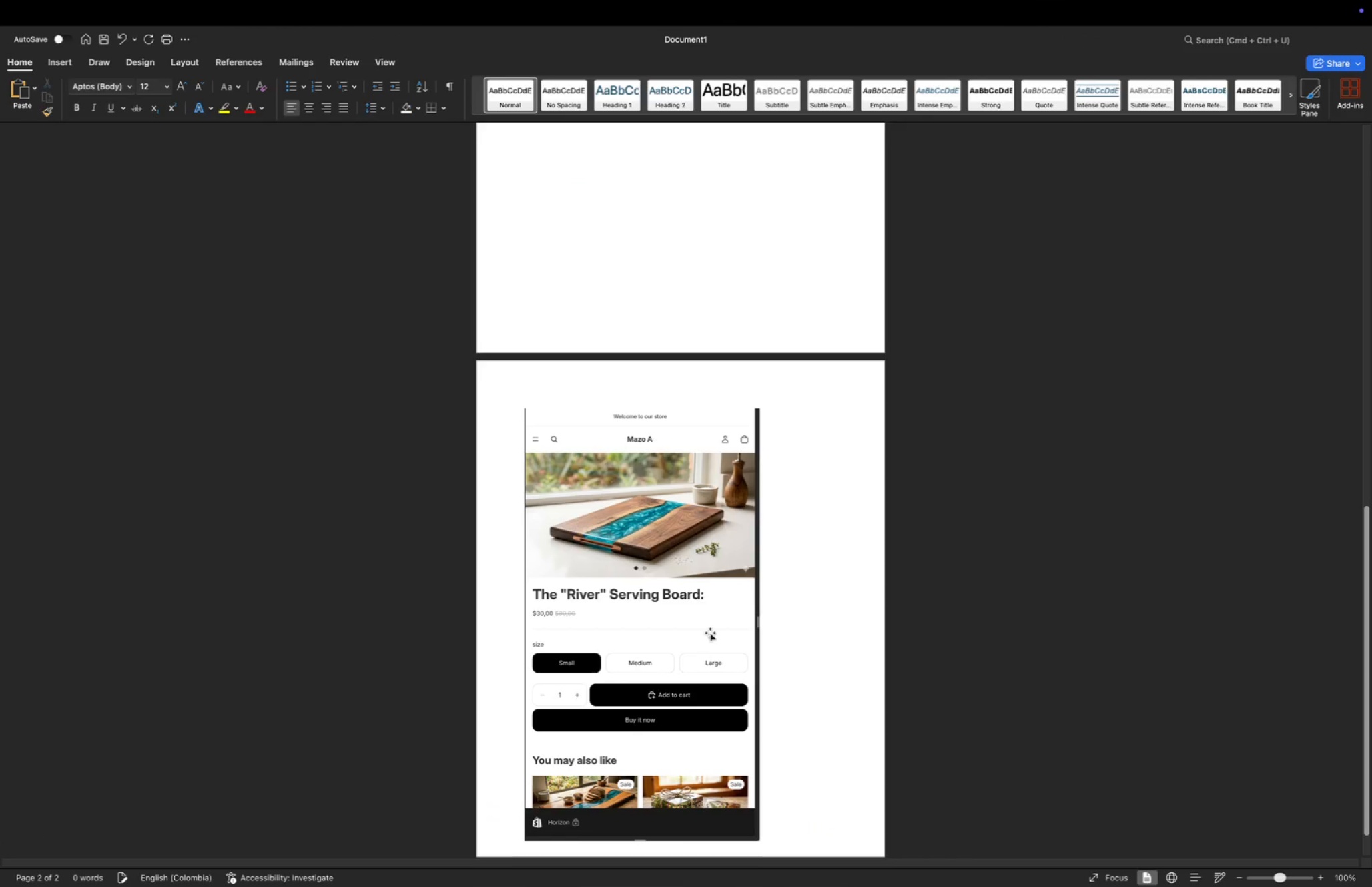 
left_click([690, 495])
 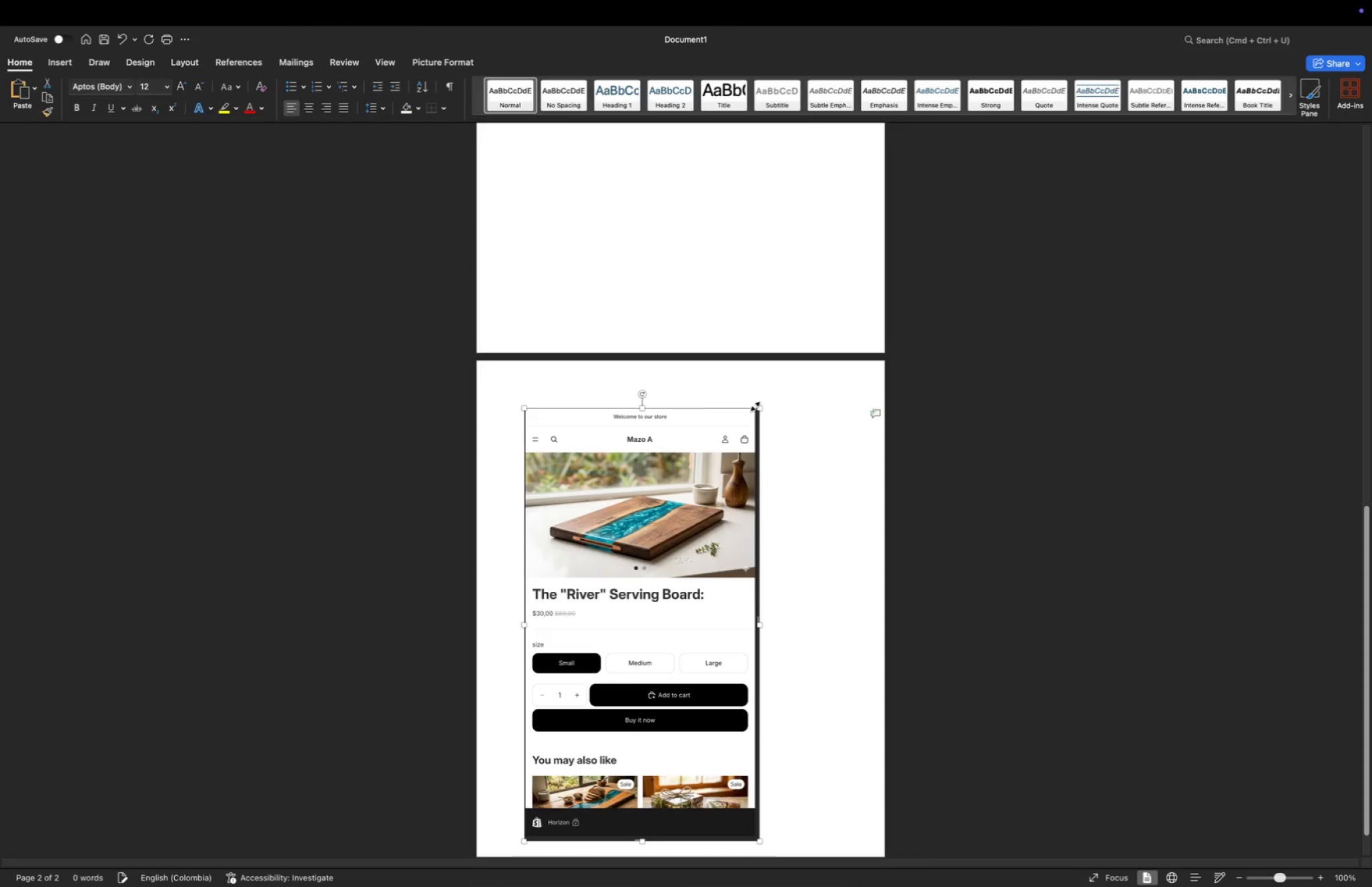 
left_click_drag(start_coordinate=[757, 406], to_coordinate=[507, 490])
 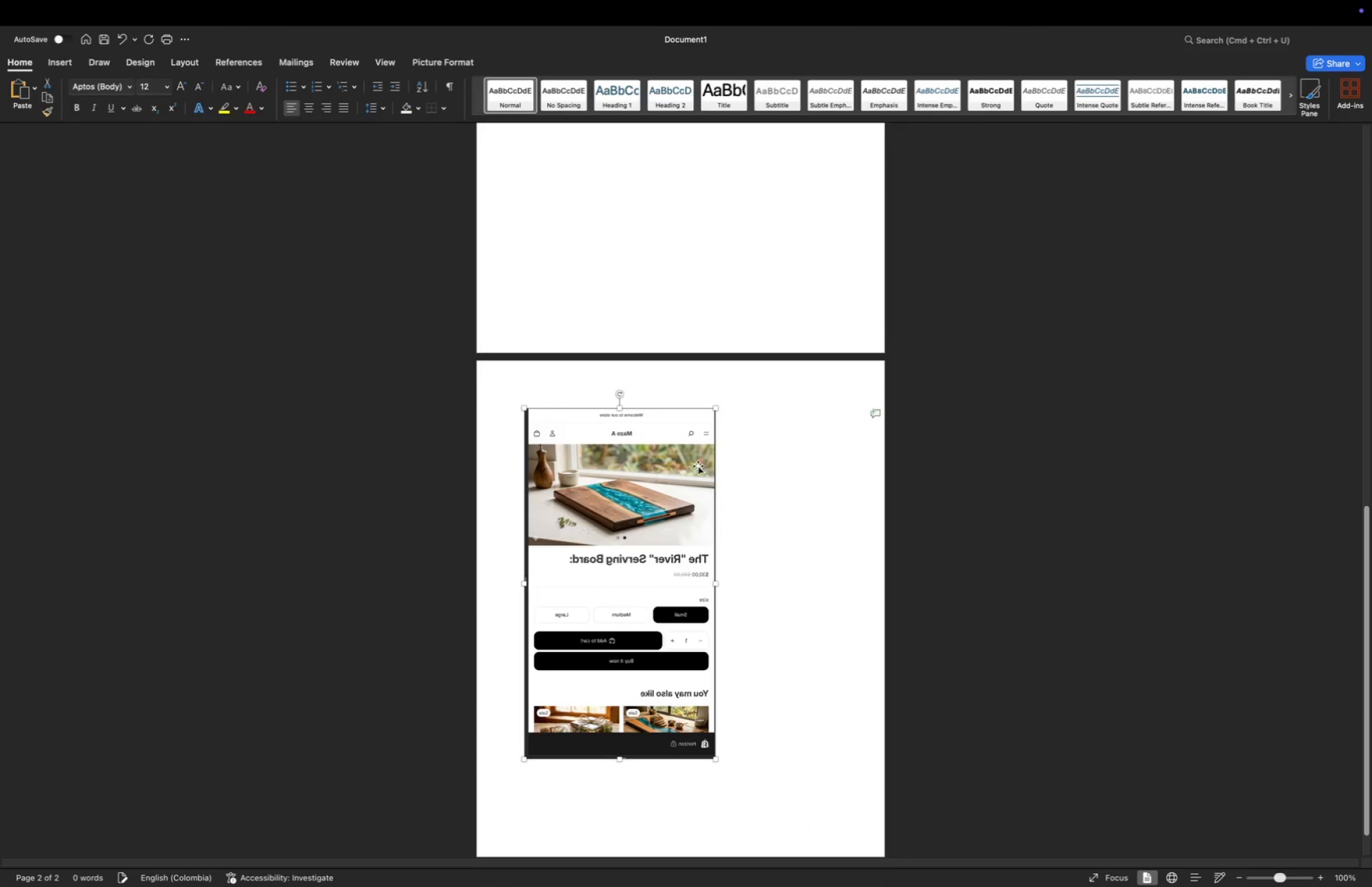 
scroll: coordinate [697, 466], scroll_direction: up, amount: 15.0
 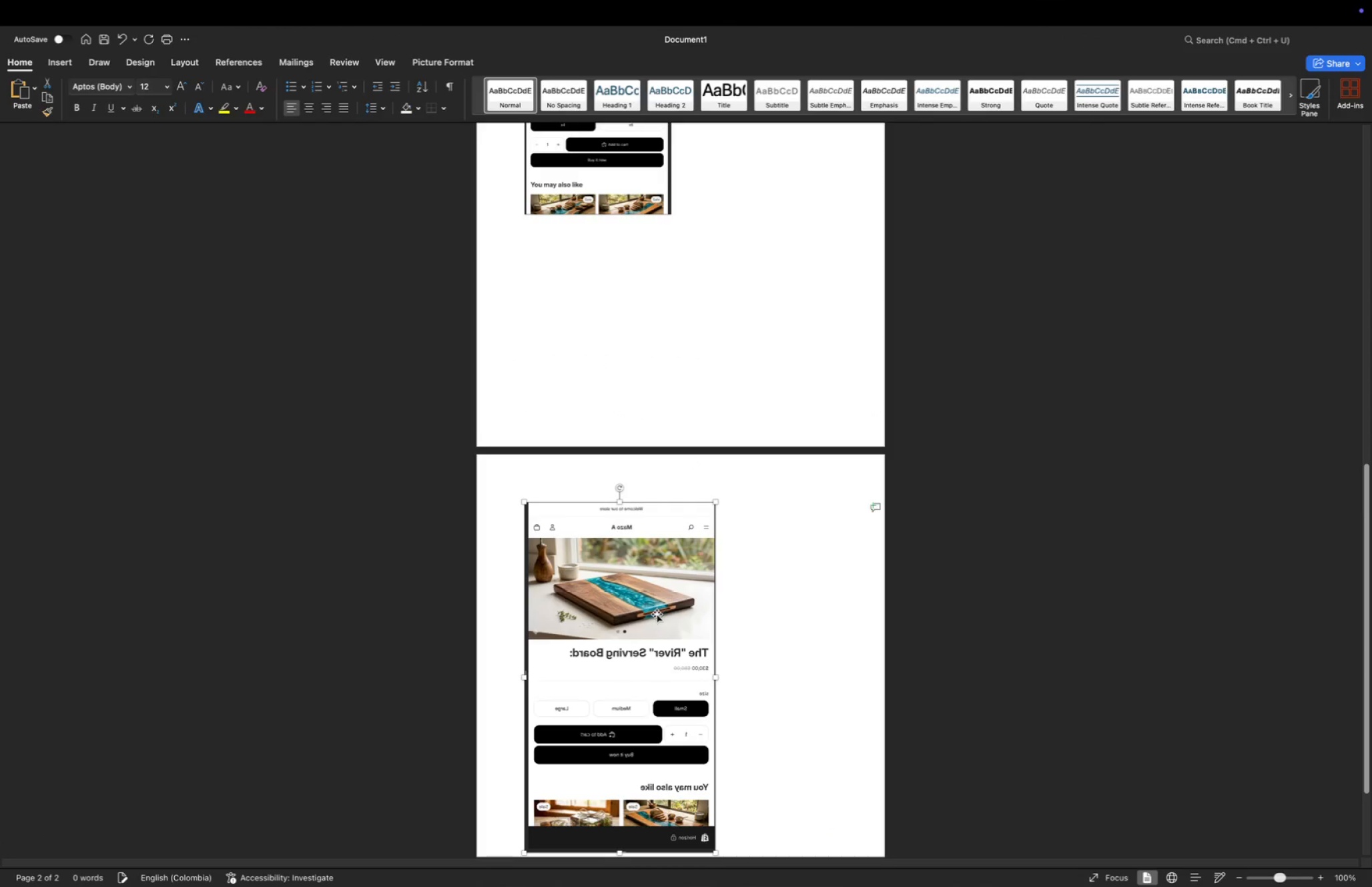 
left_click([657, 614])
 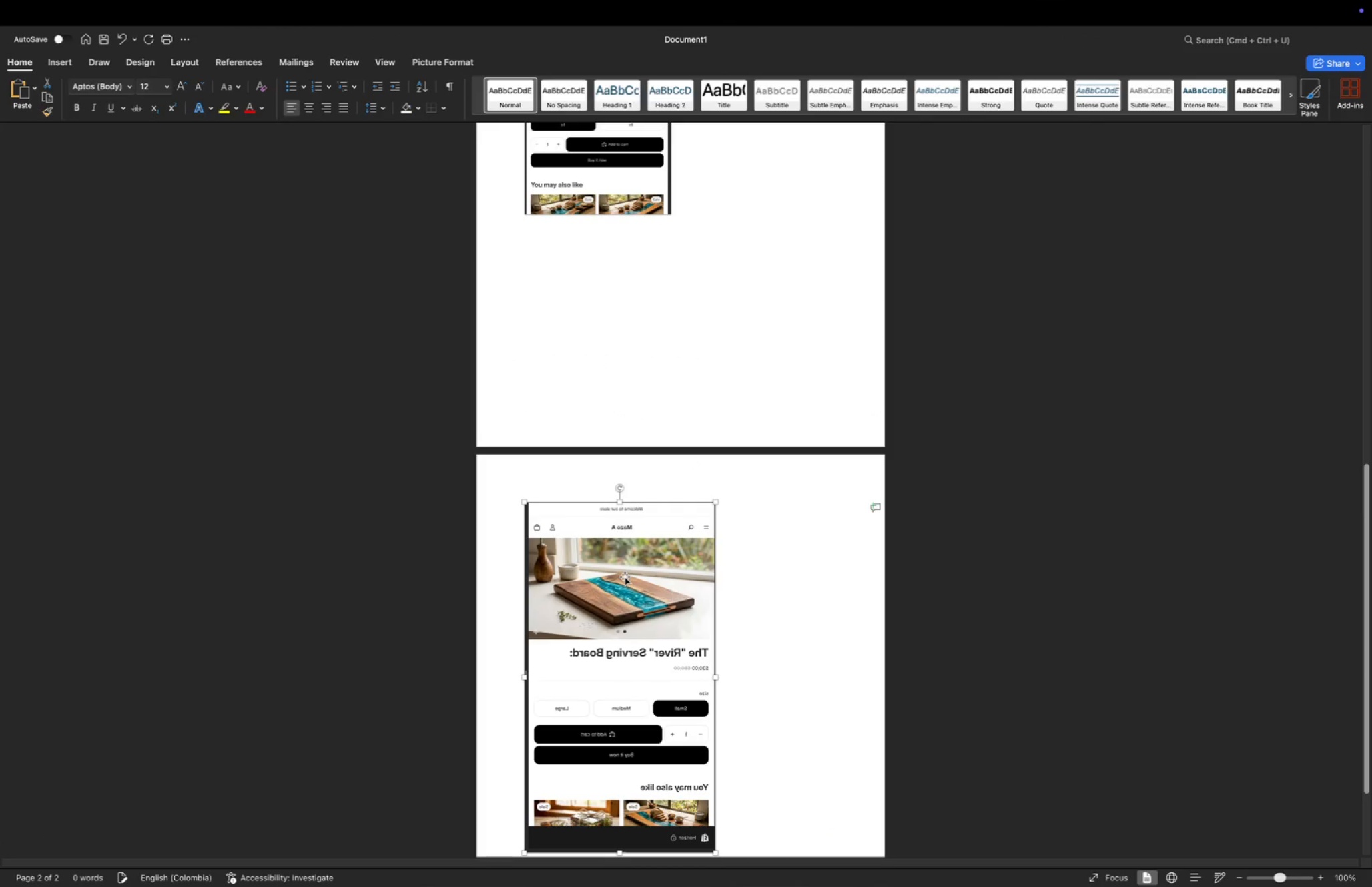 
key(Meta+CommandLeft)
 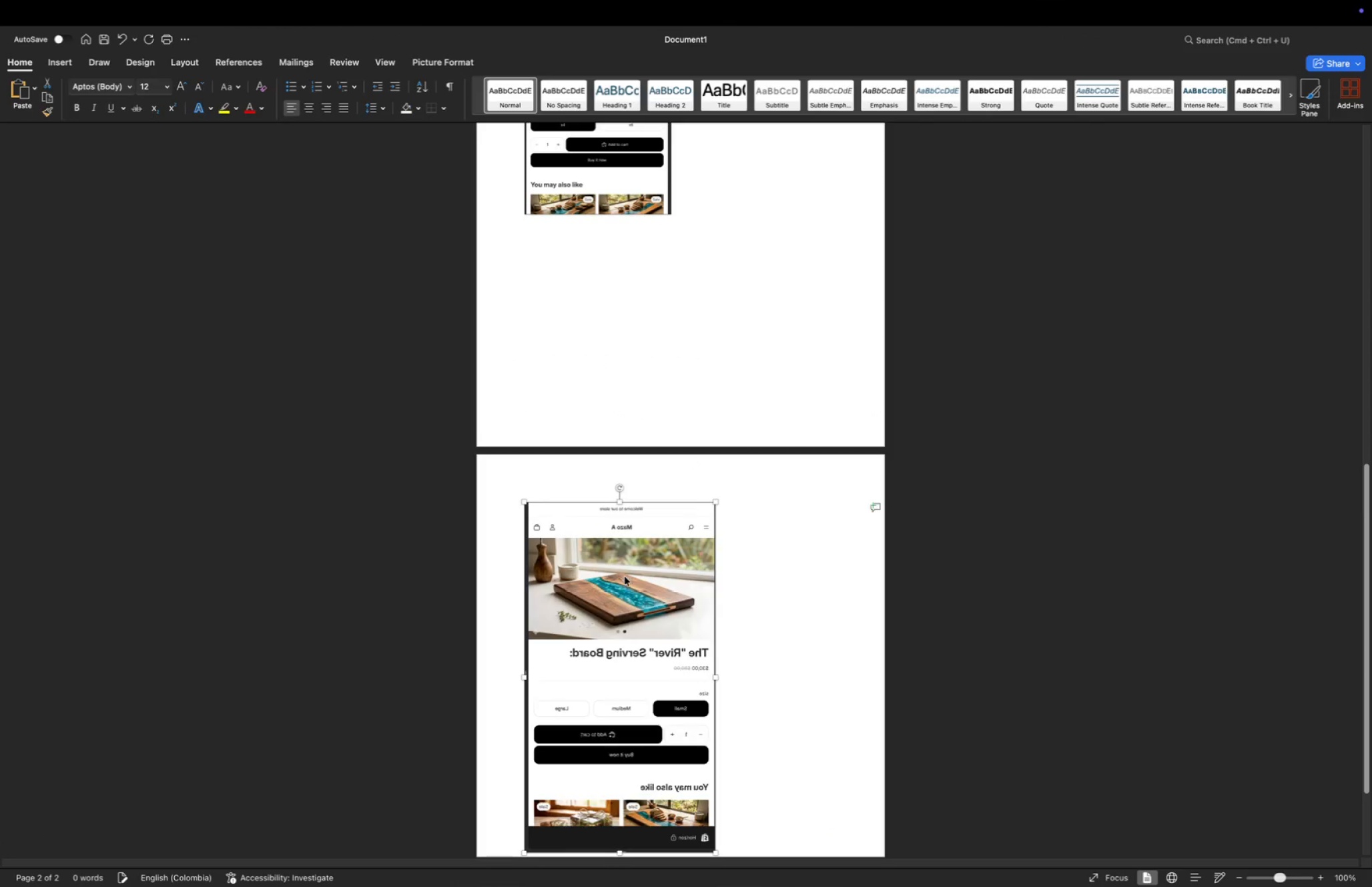 
key(Meta+Z)
 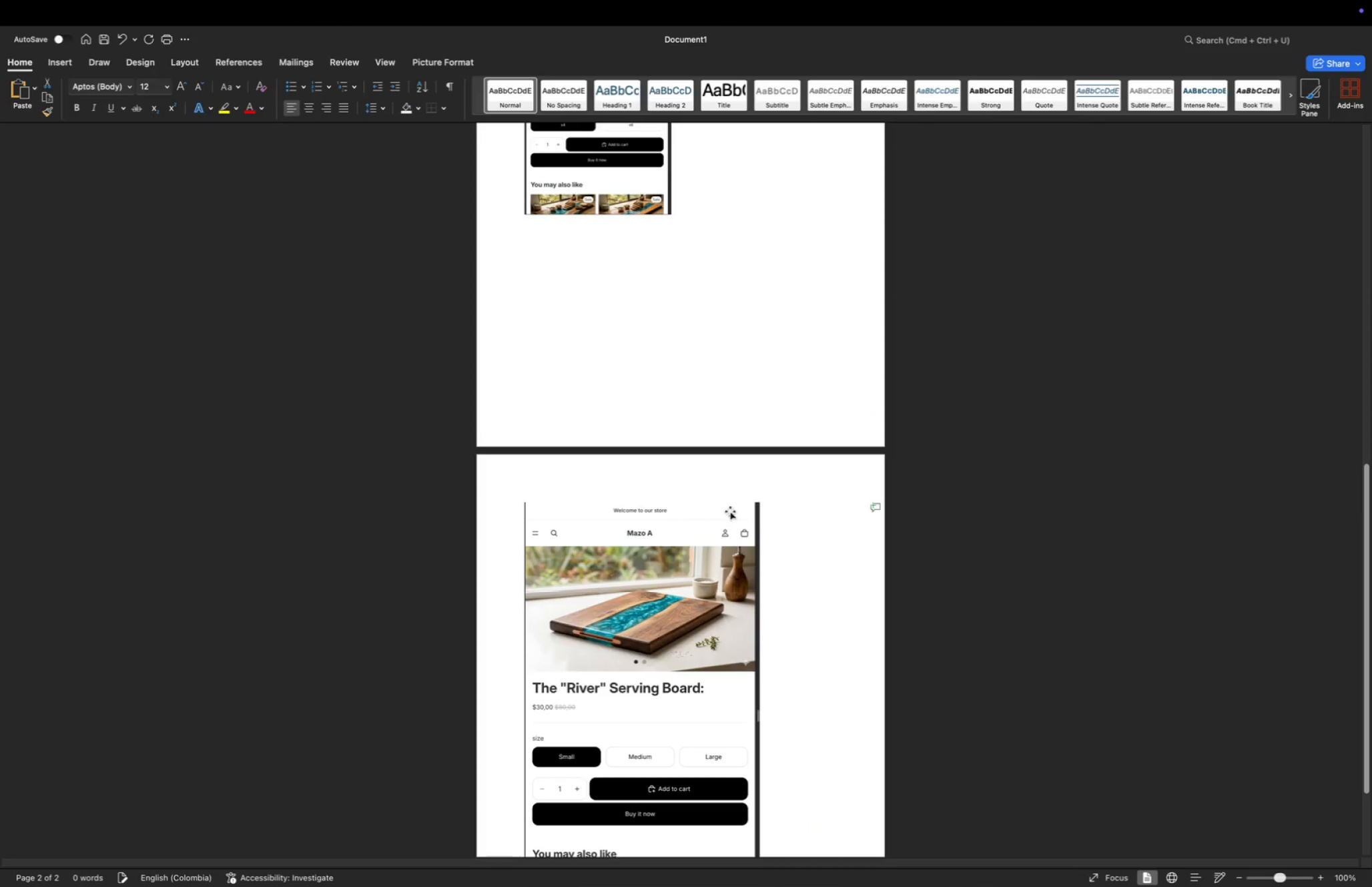 
left_click([725, 520])
 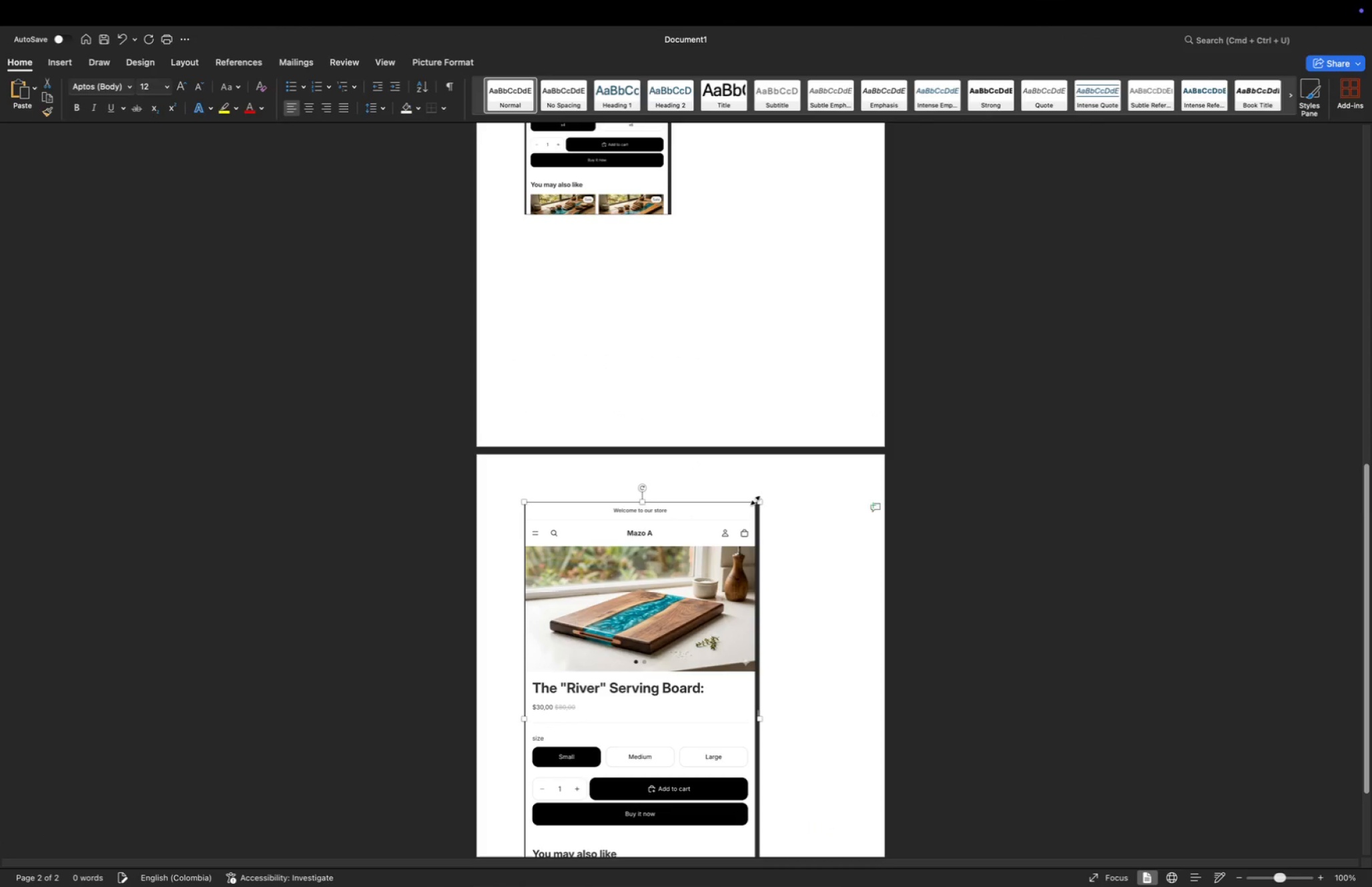 
left_click_drag(start_coordinate=[758, 499], to_coordinate=[563, 569])
 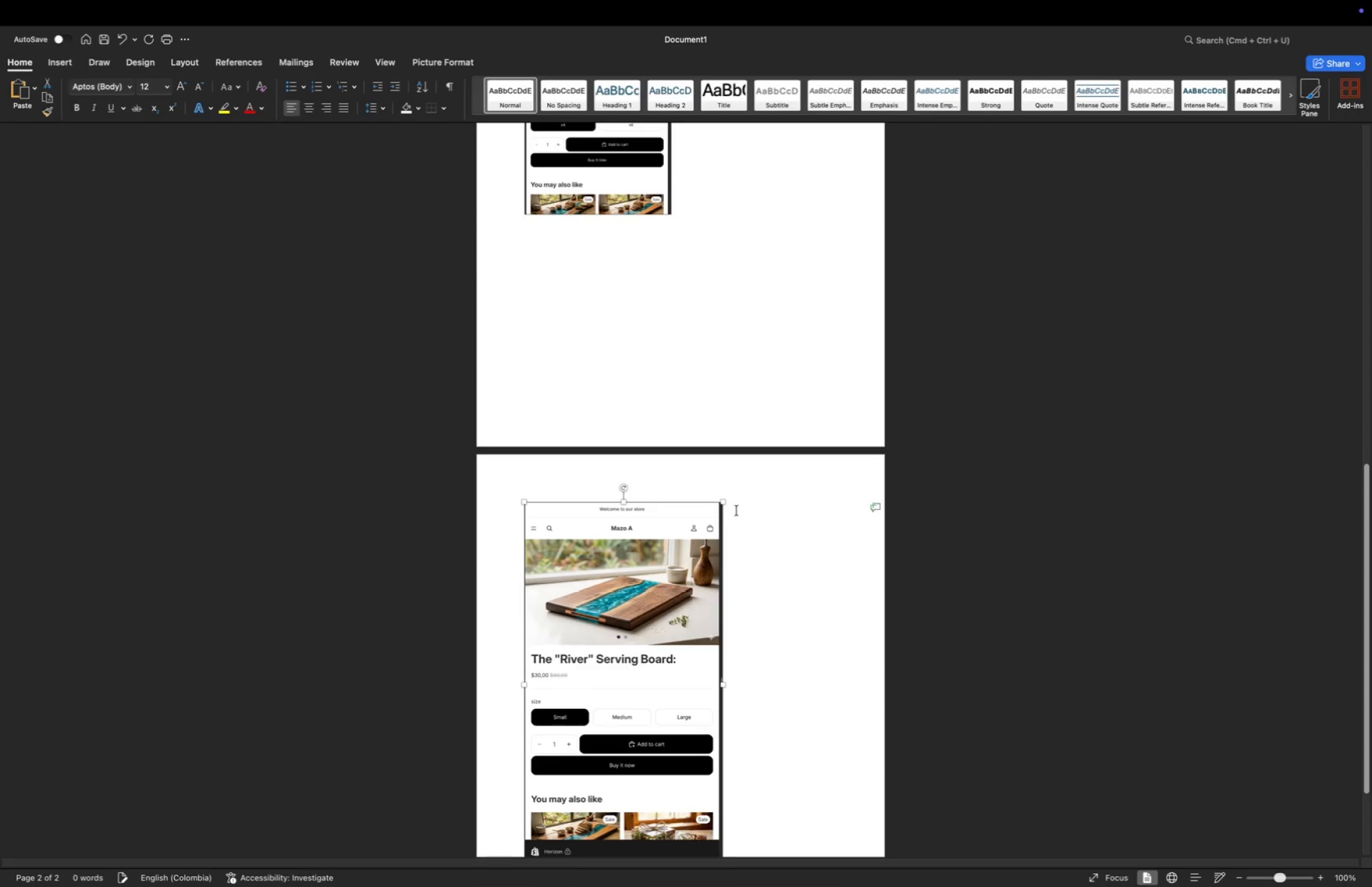 
key(Meta+CommandLeft)
 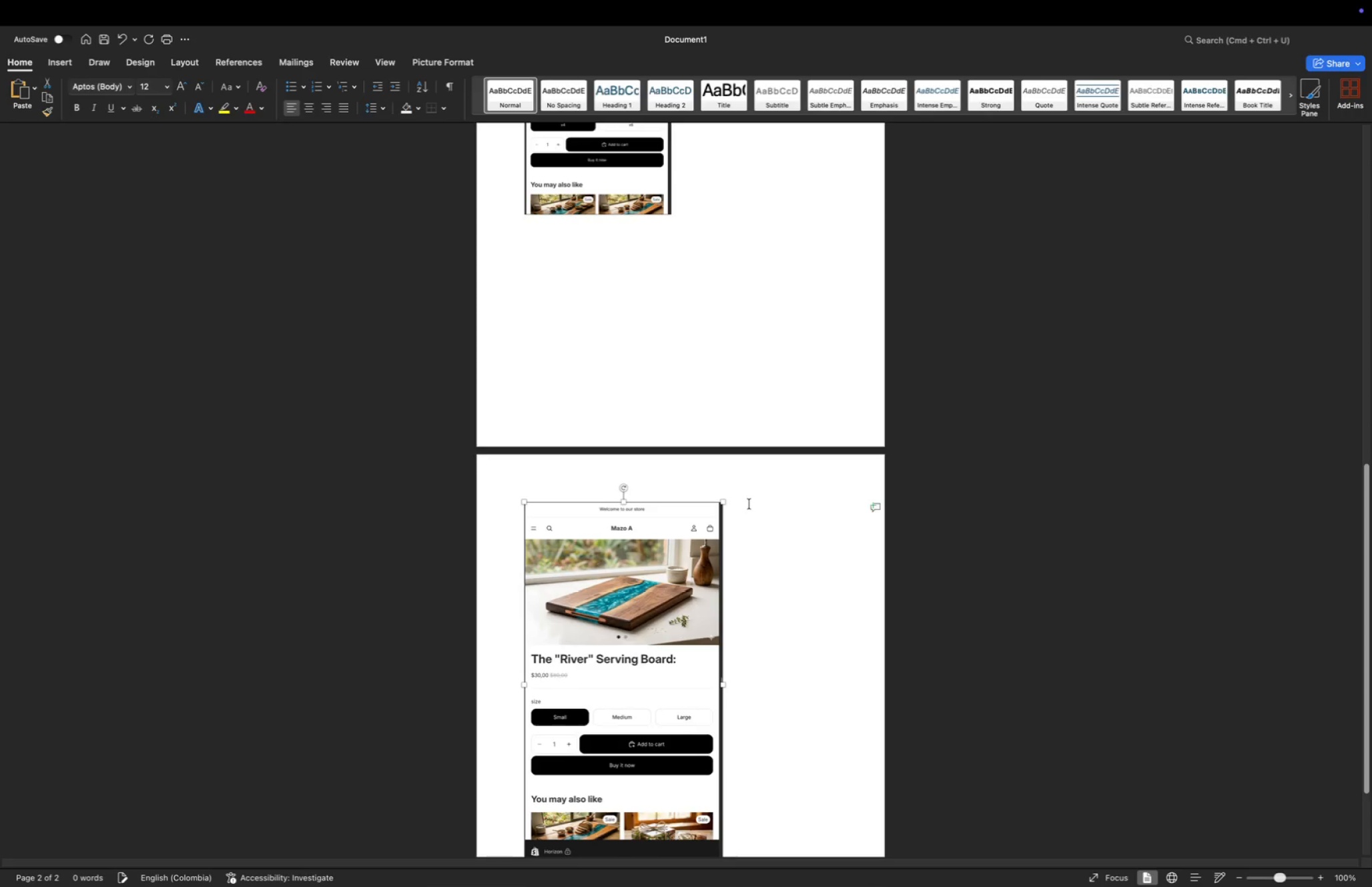 
key(Meta+Tab)
 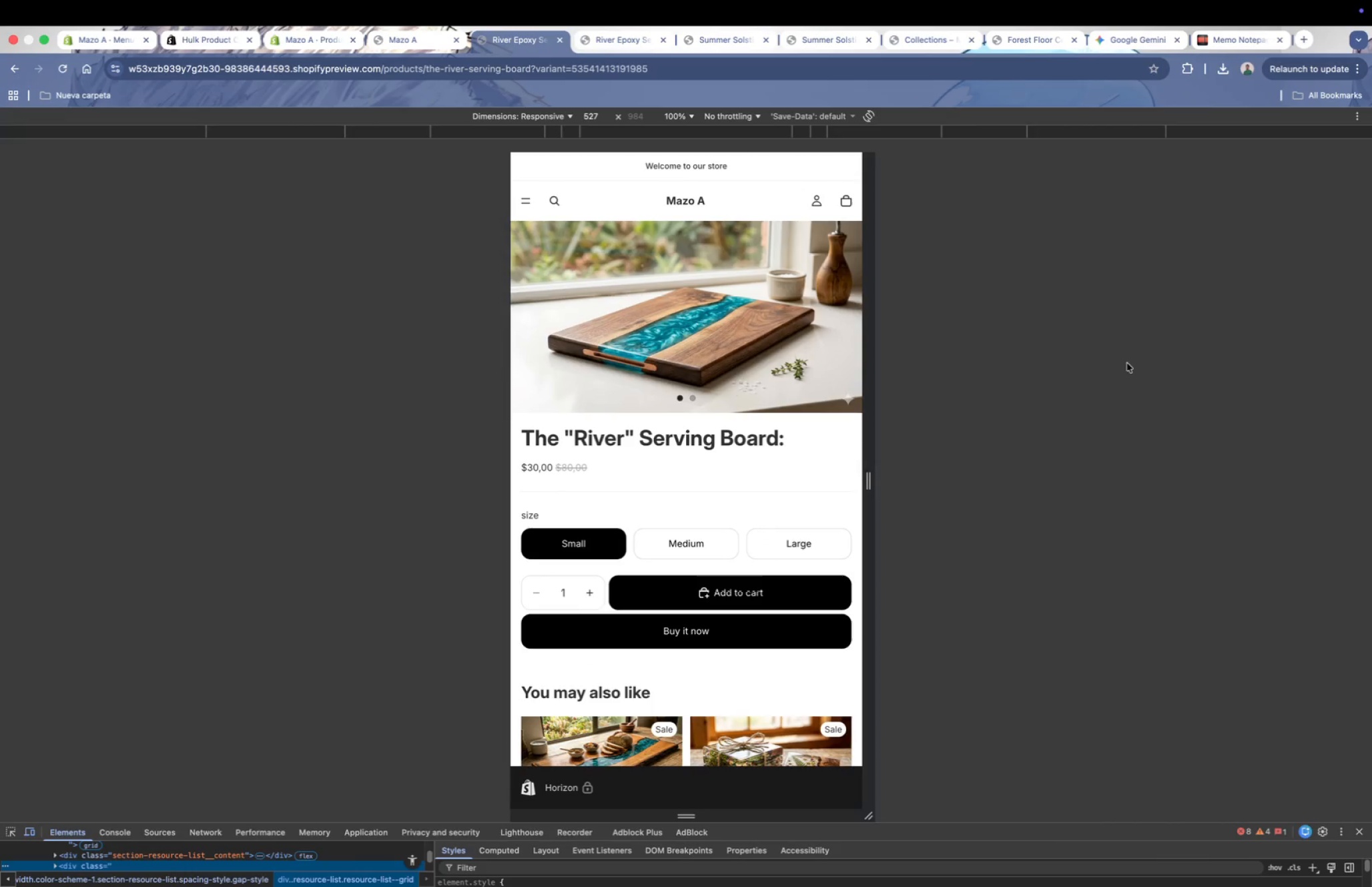 
left_click([1116, 366])
 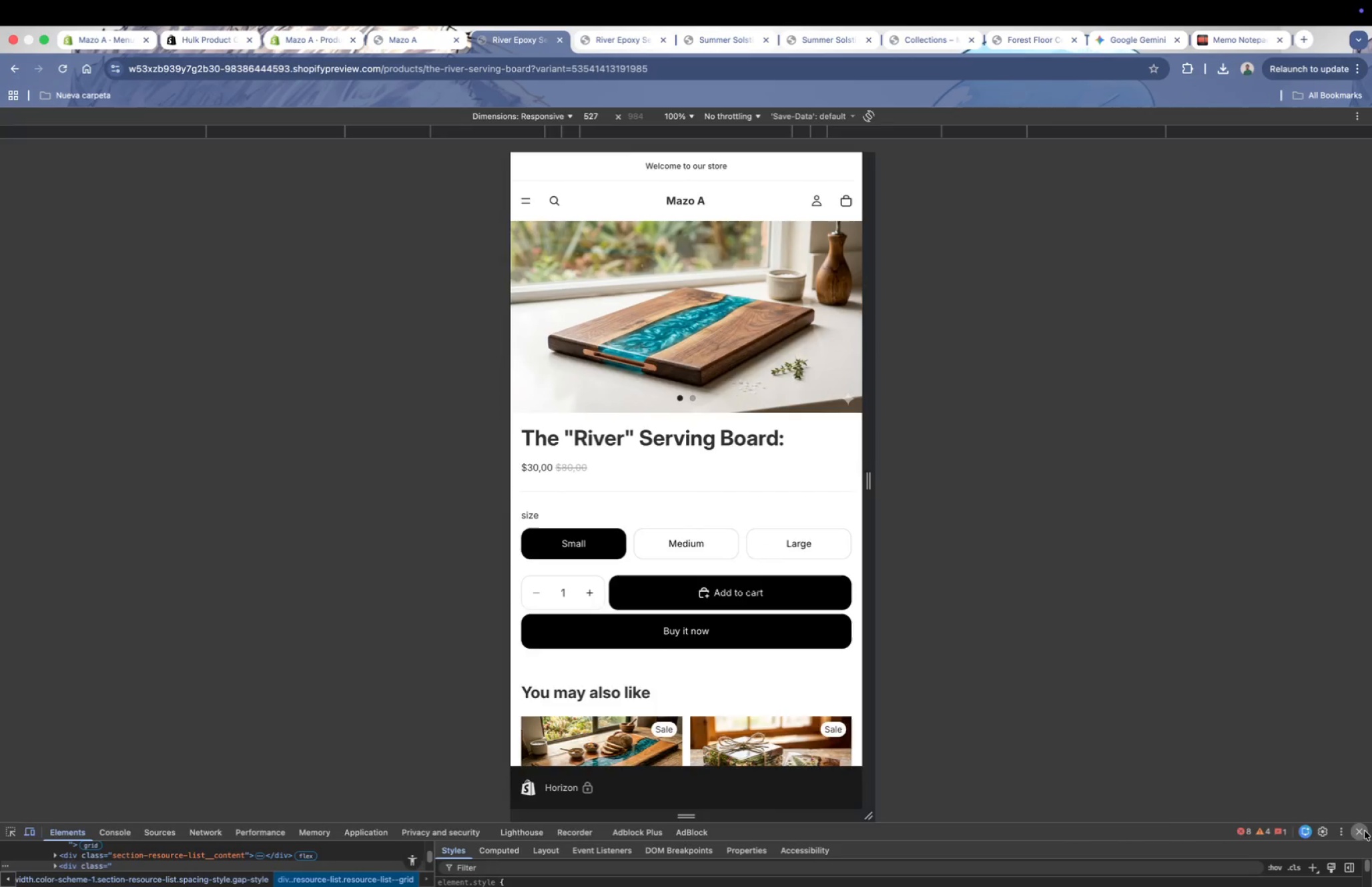 
scroll: coordinate [668, 479], scroll_direction: down, amount: 2.0
 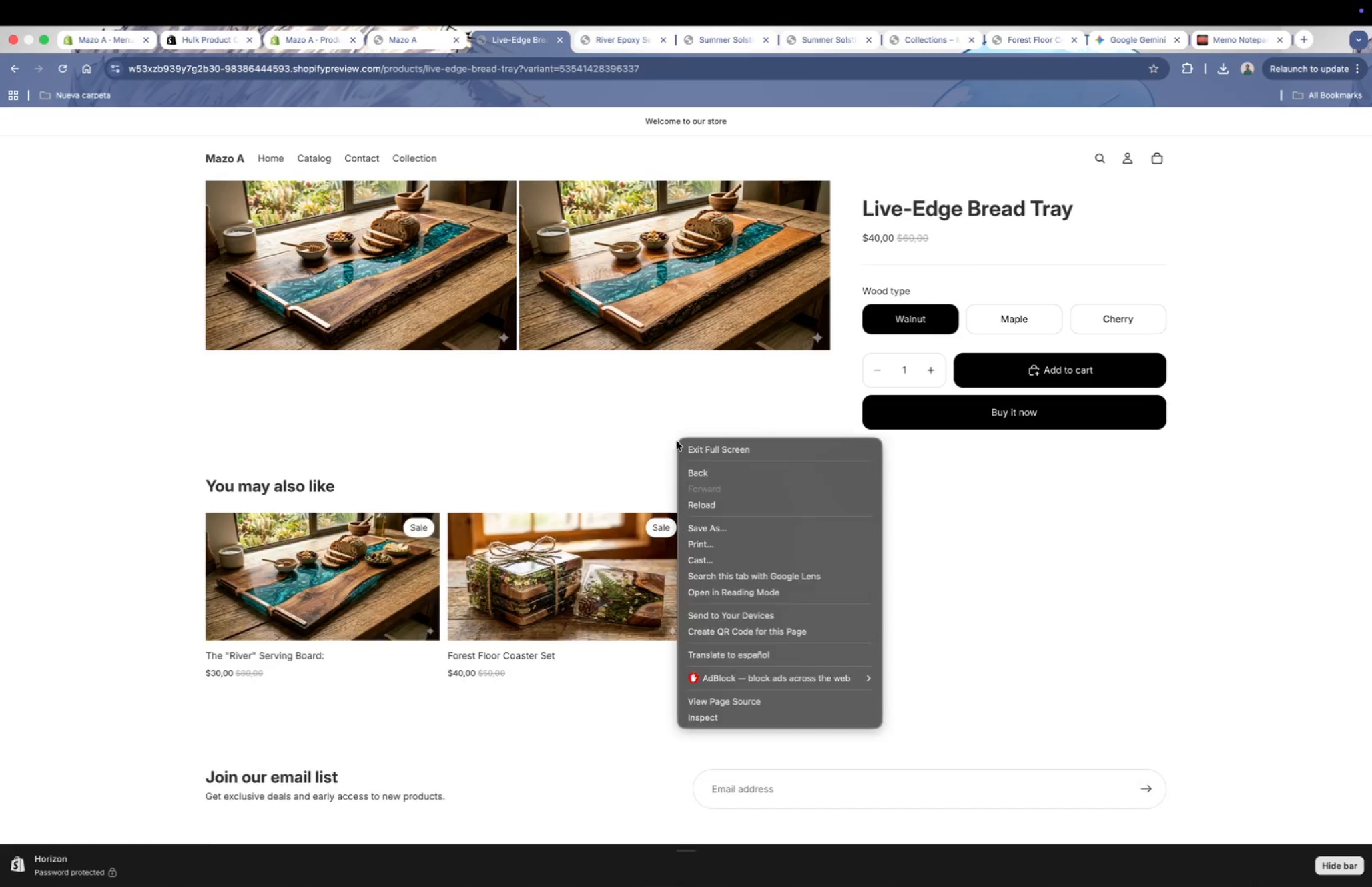 
left_click([722, 709])
 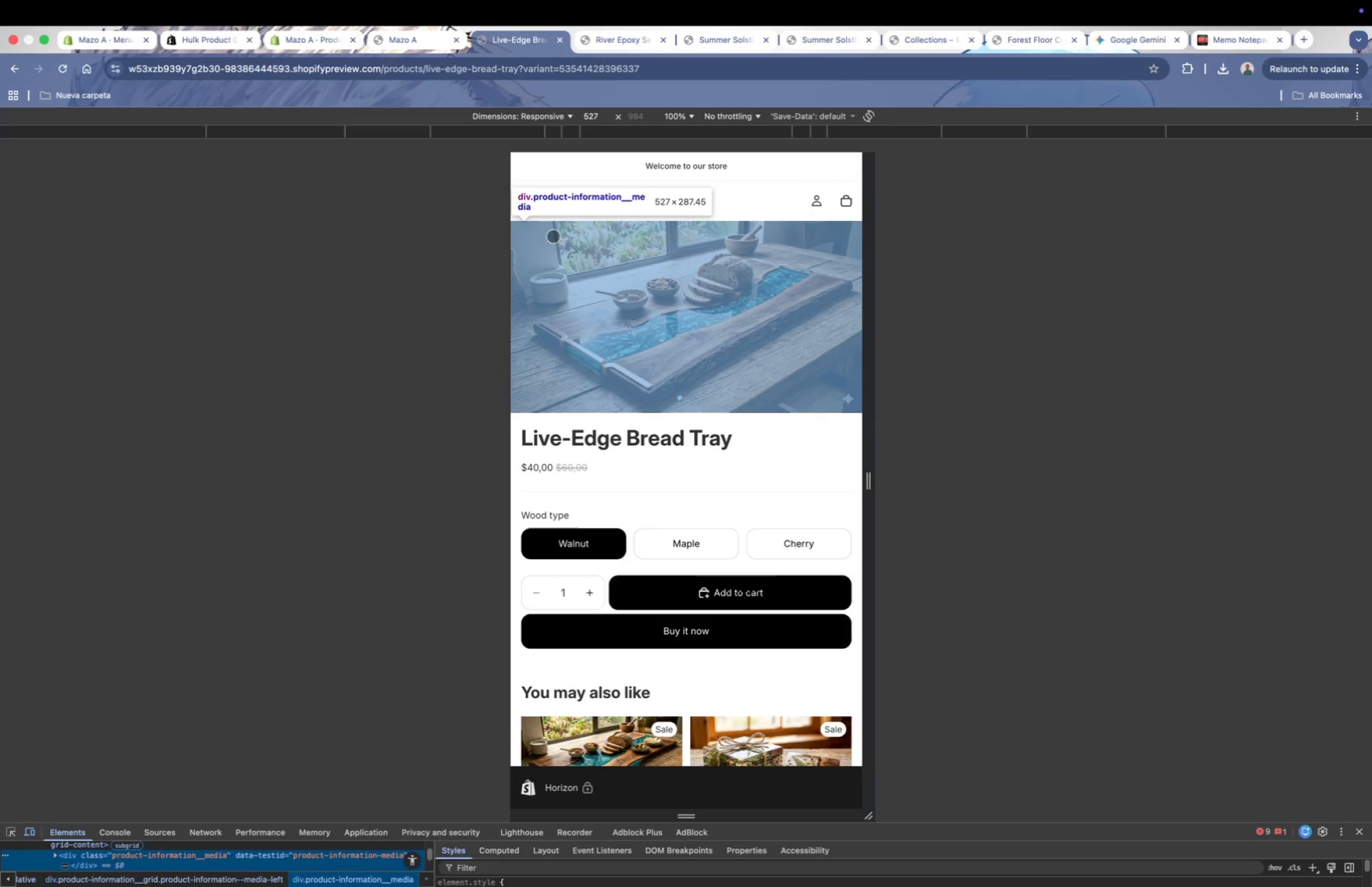 
key(Meta+Shift+2)
 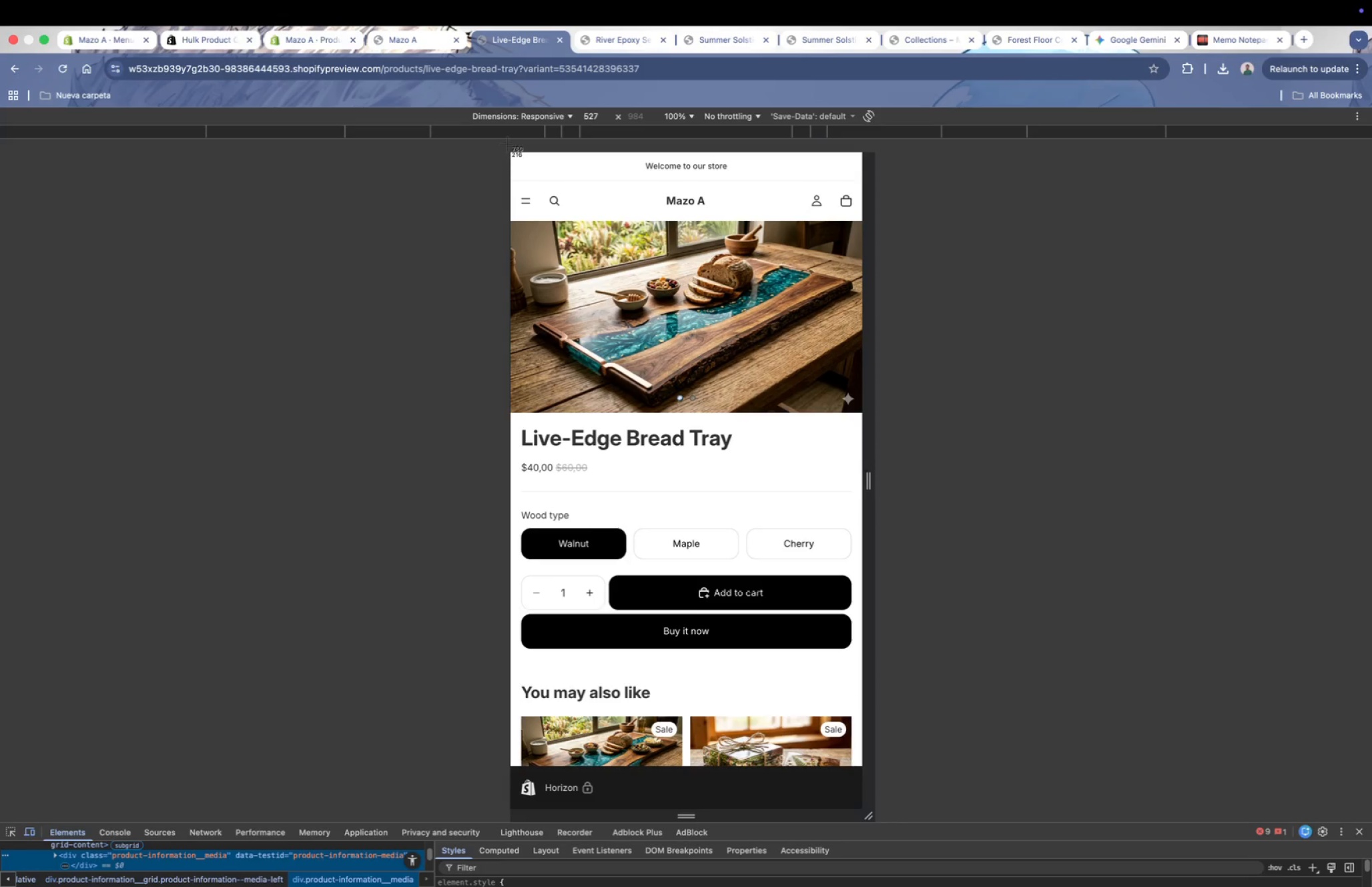 
left_click_drag(start_coordinate=[508, 153], to_coordinate=[869, 815])
 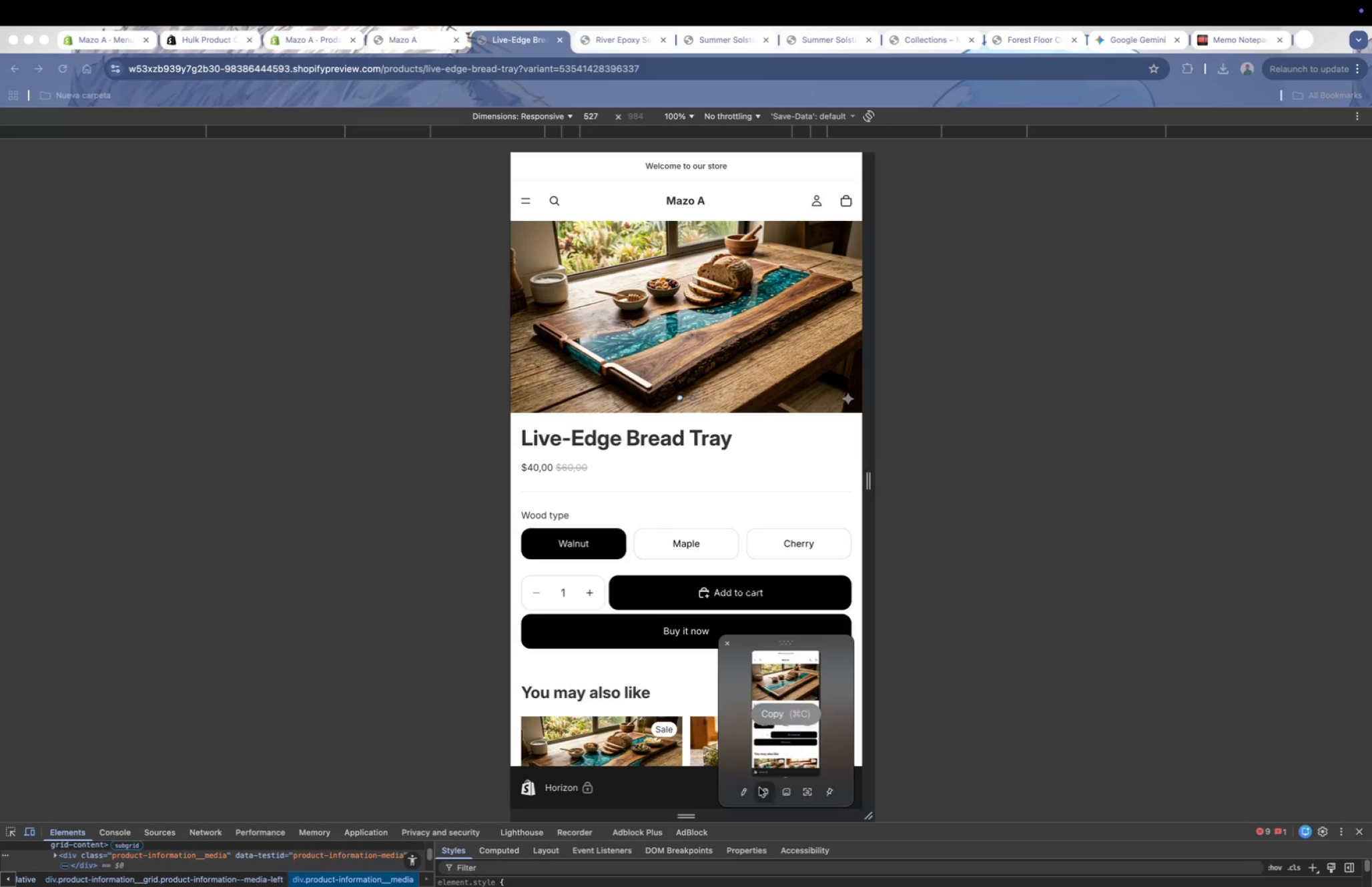 
left_click([763, 788])
 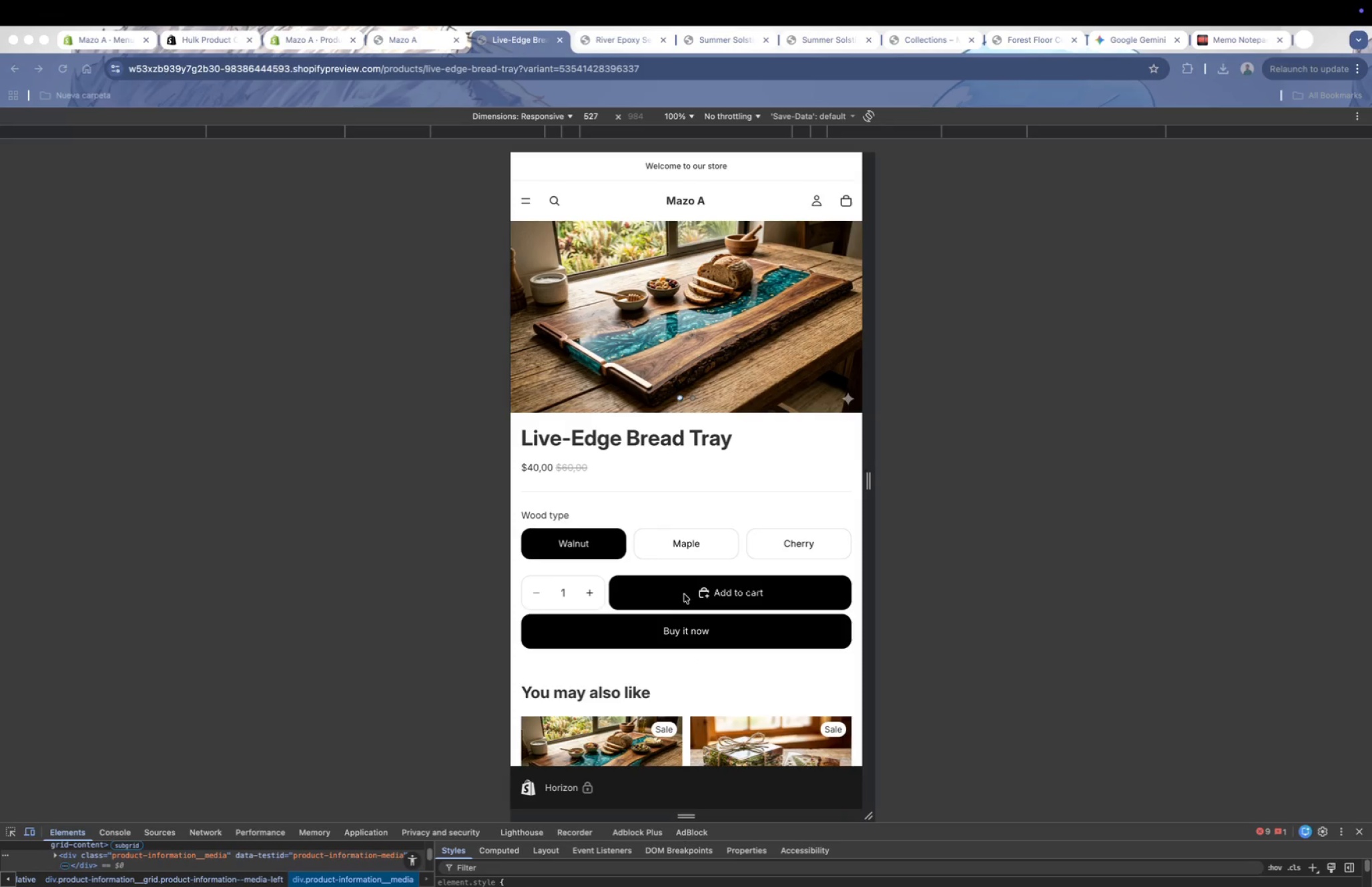 
key(Meta+CommandLeft)
 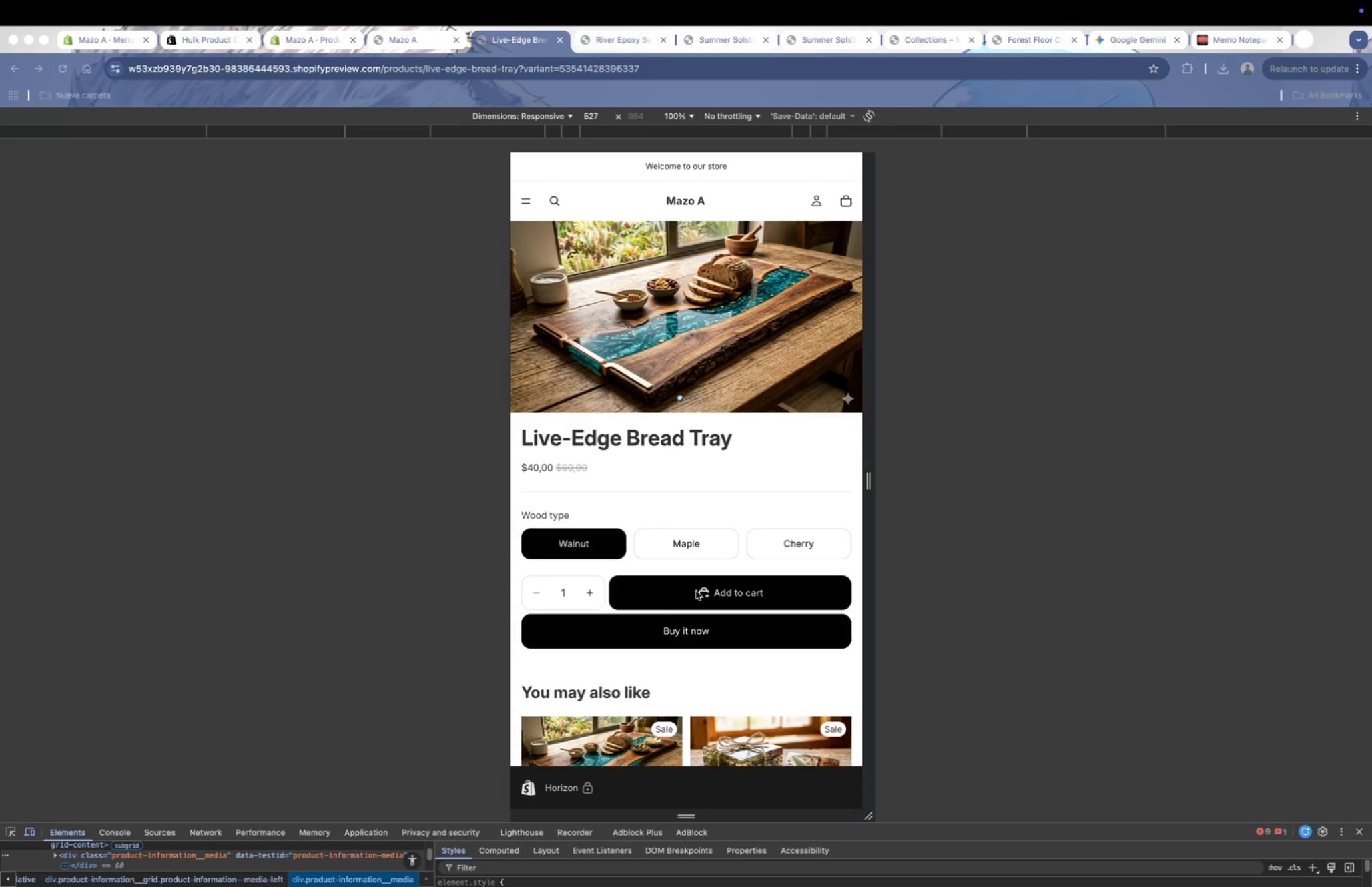 
key(Meta+Tab)
 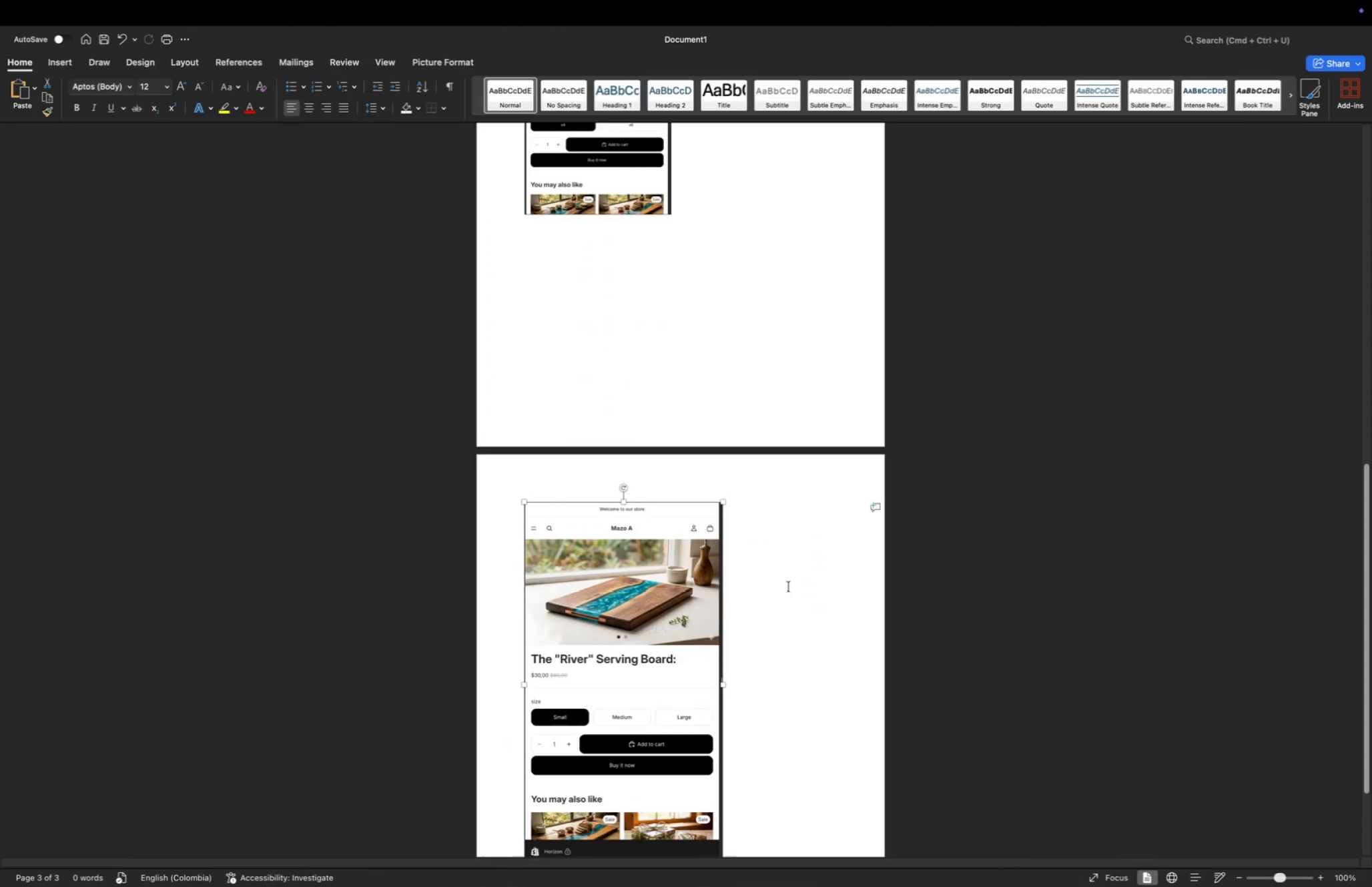 
key(Meta+CommandLeft)
 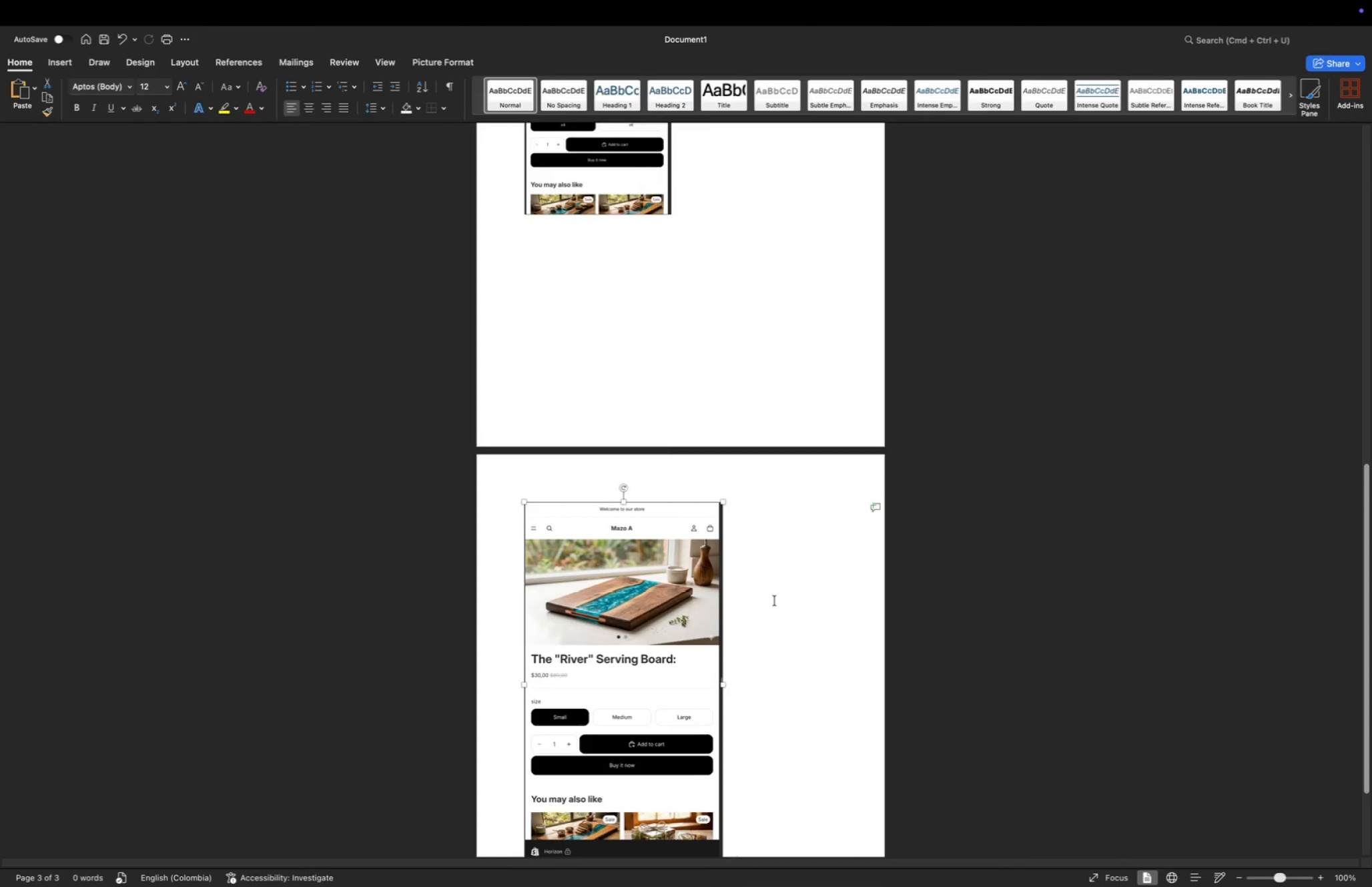 
left_click([749, 773])
 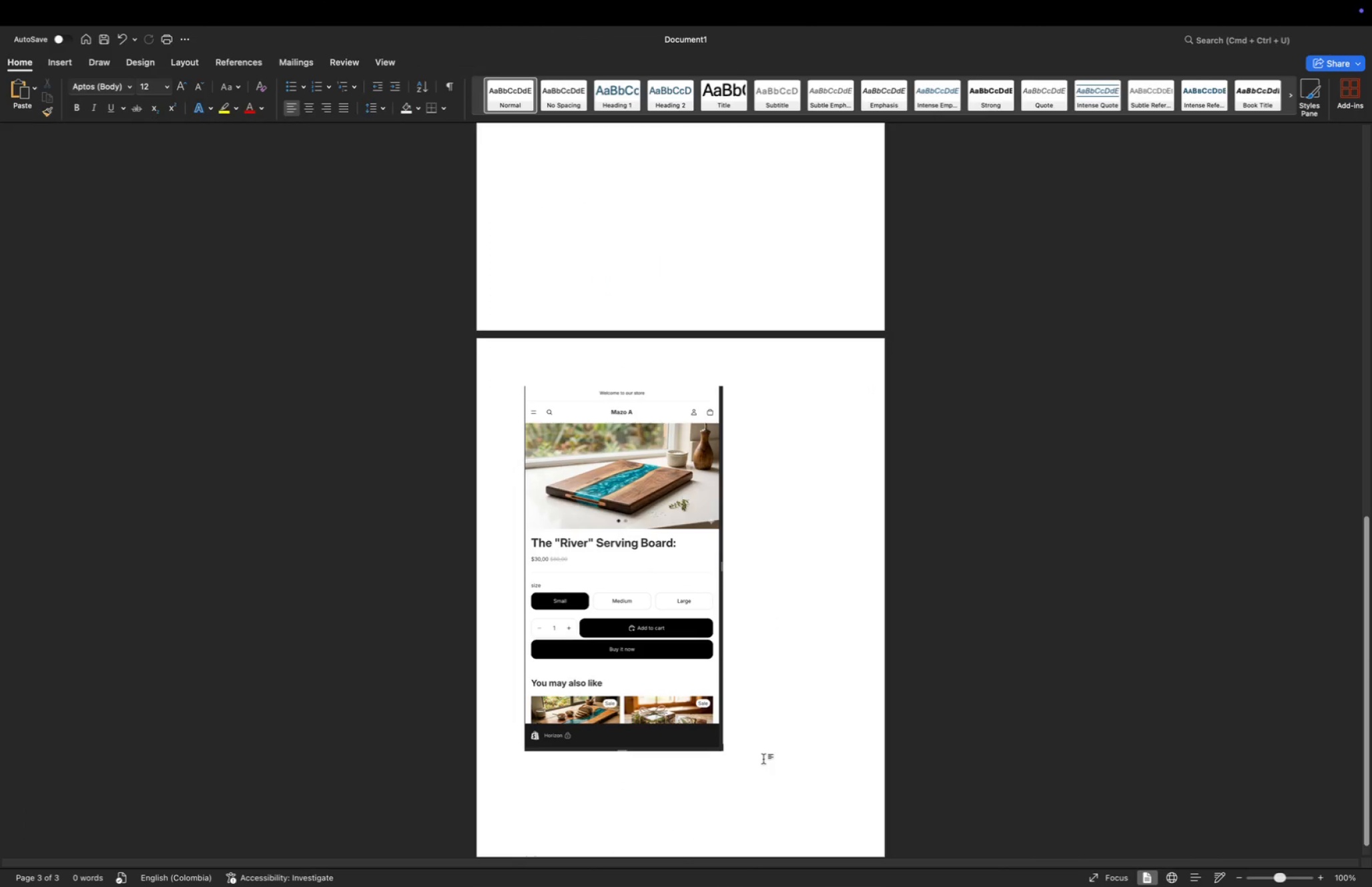 
scroll: coordinate [777, 623], scroll_direction: down, amount: 18.0
 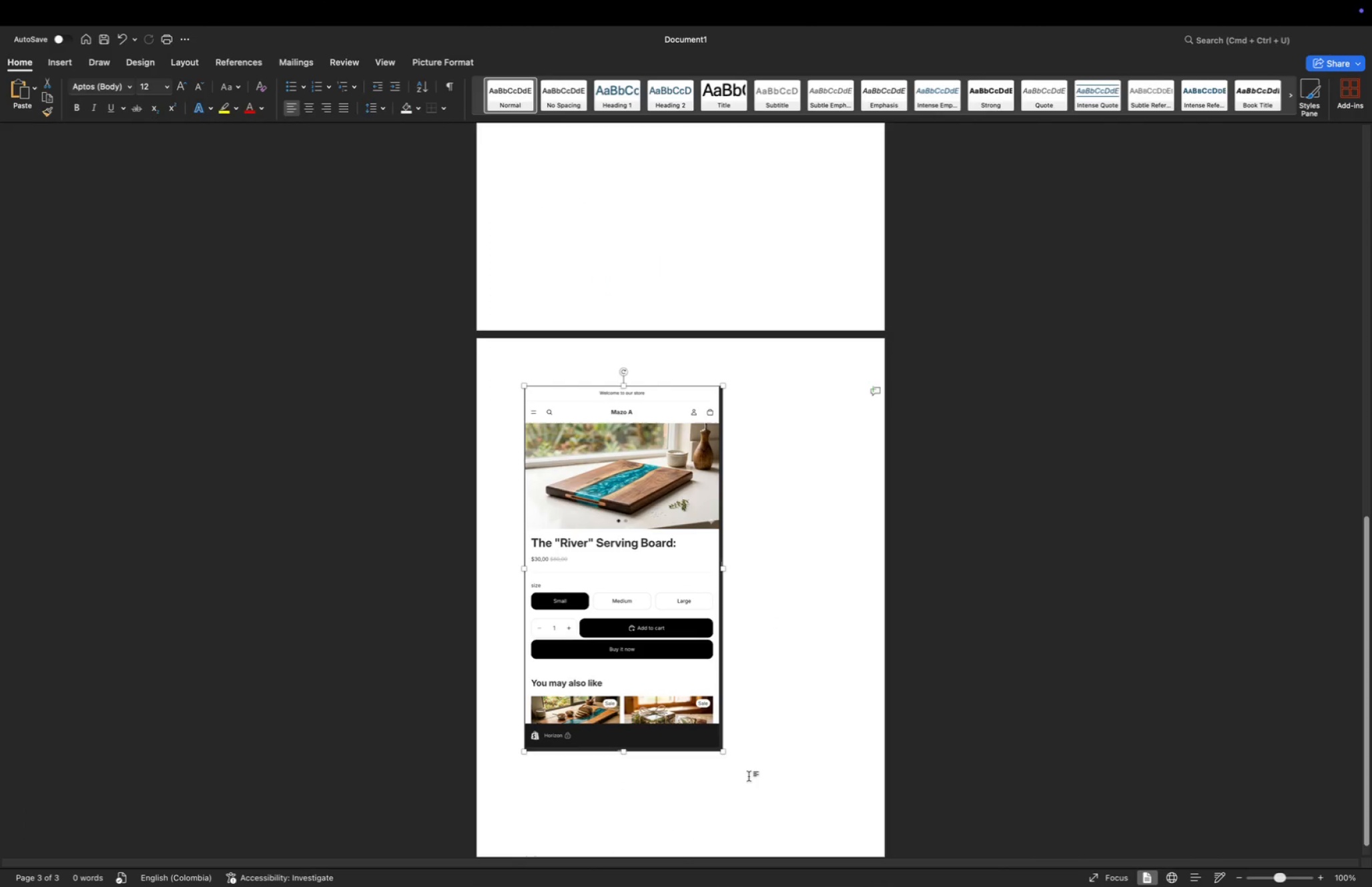 
key(Shift+Enter)
 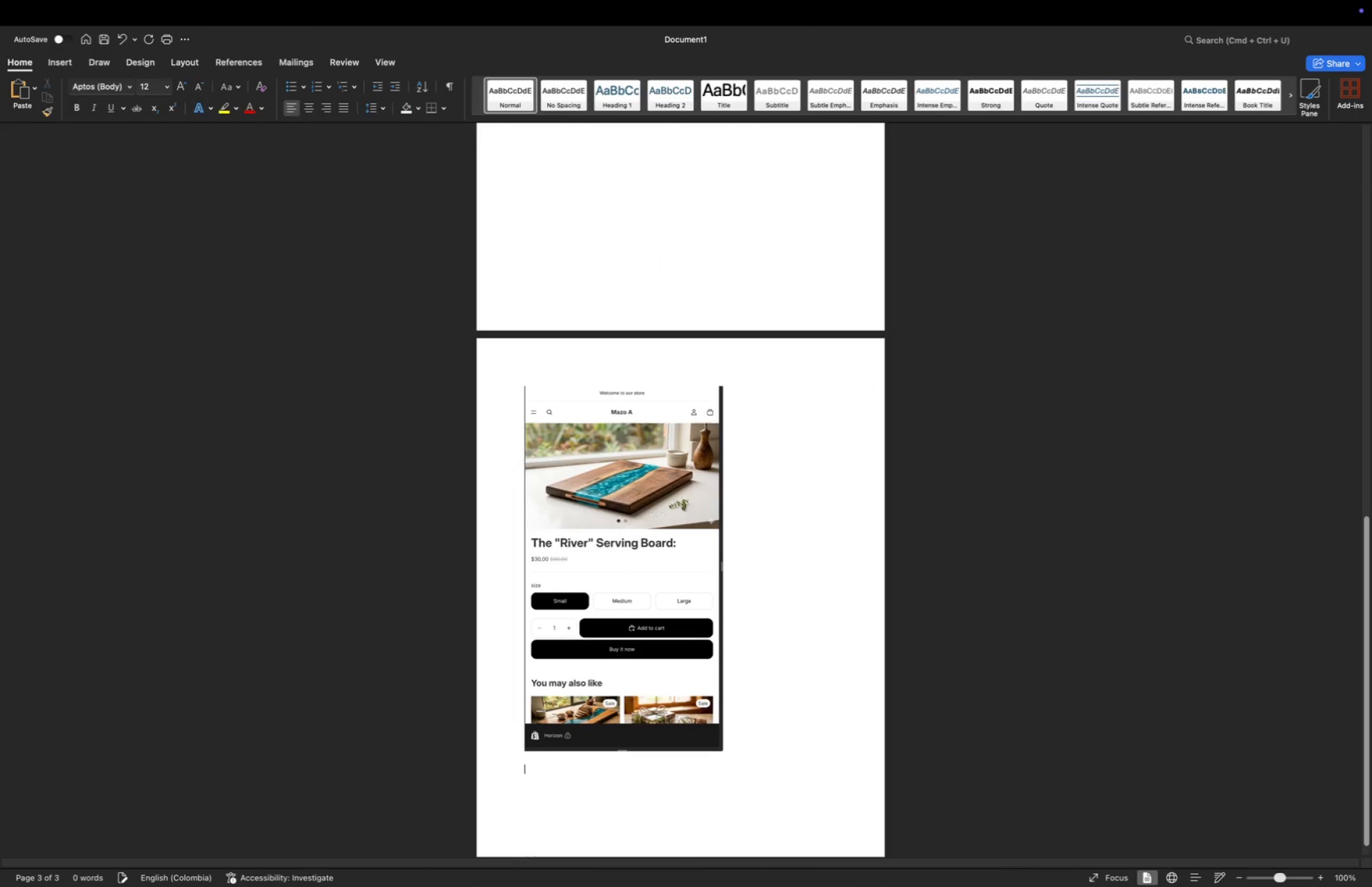 
key(Shift+Enter)
 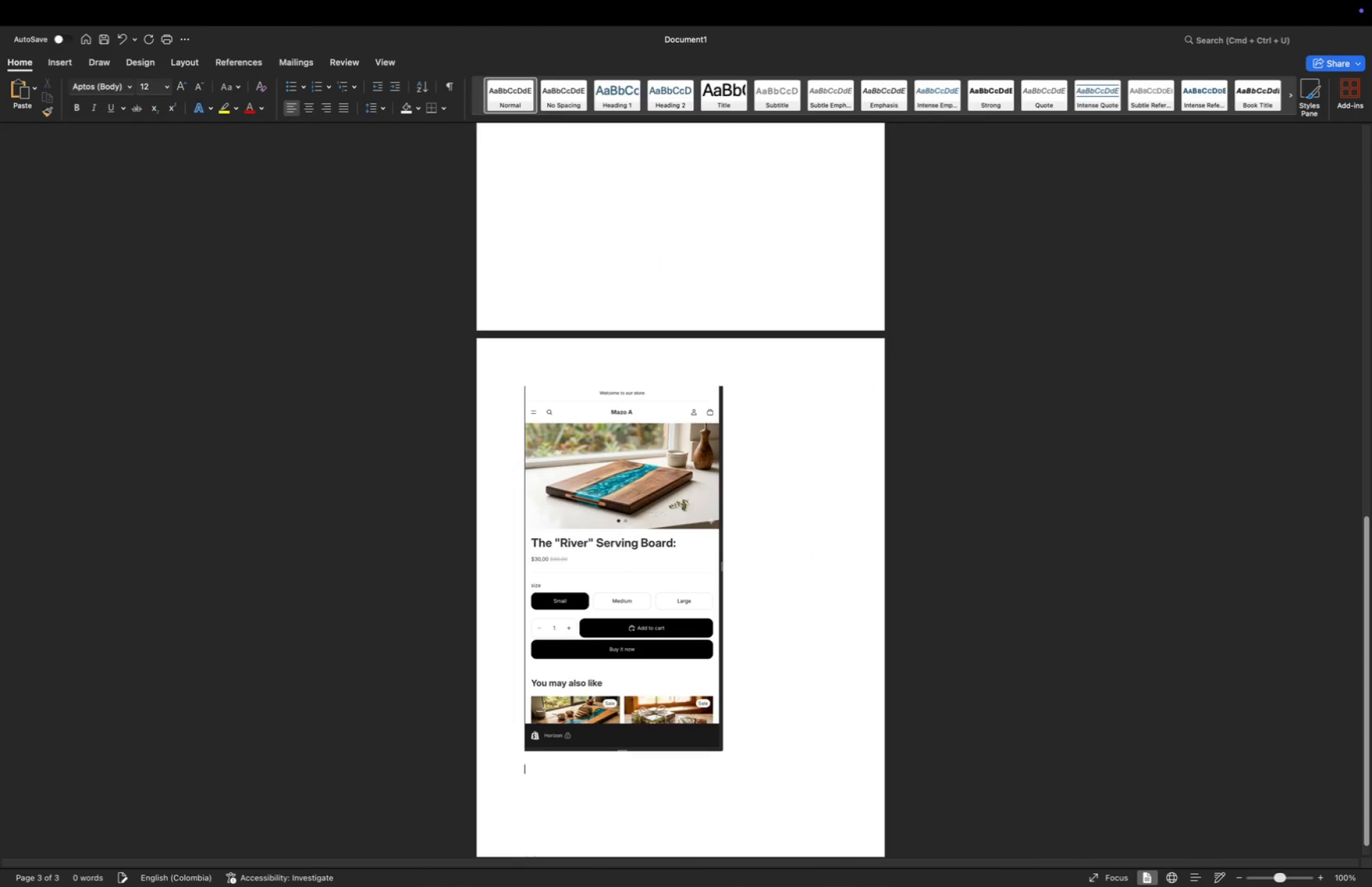 
key(Meta+CommandLeft)
 